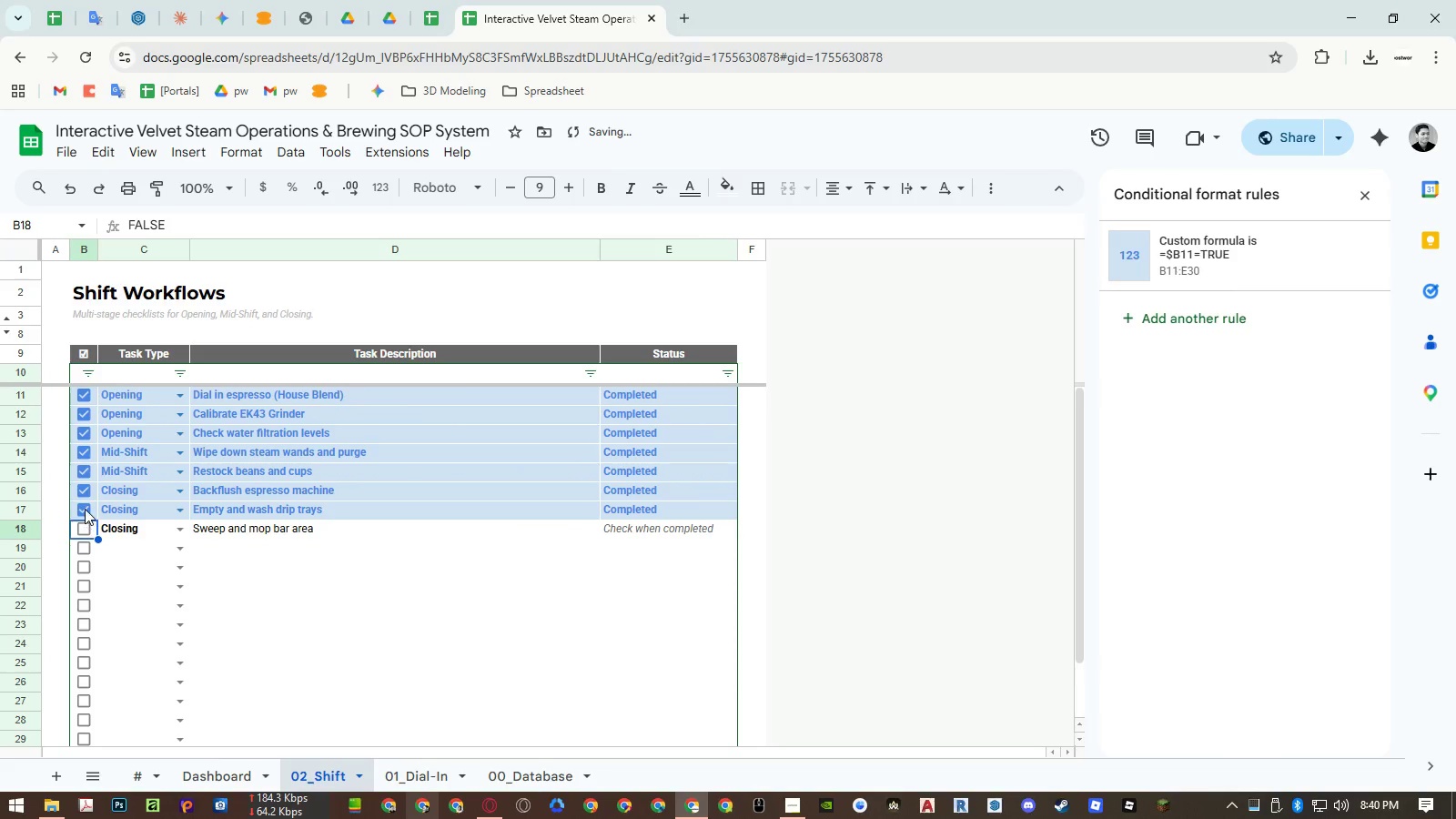 
double_click([85, 509])
 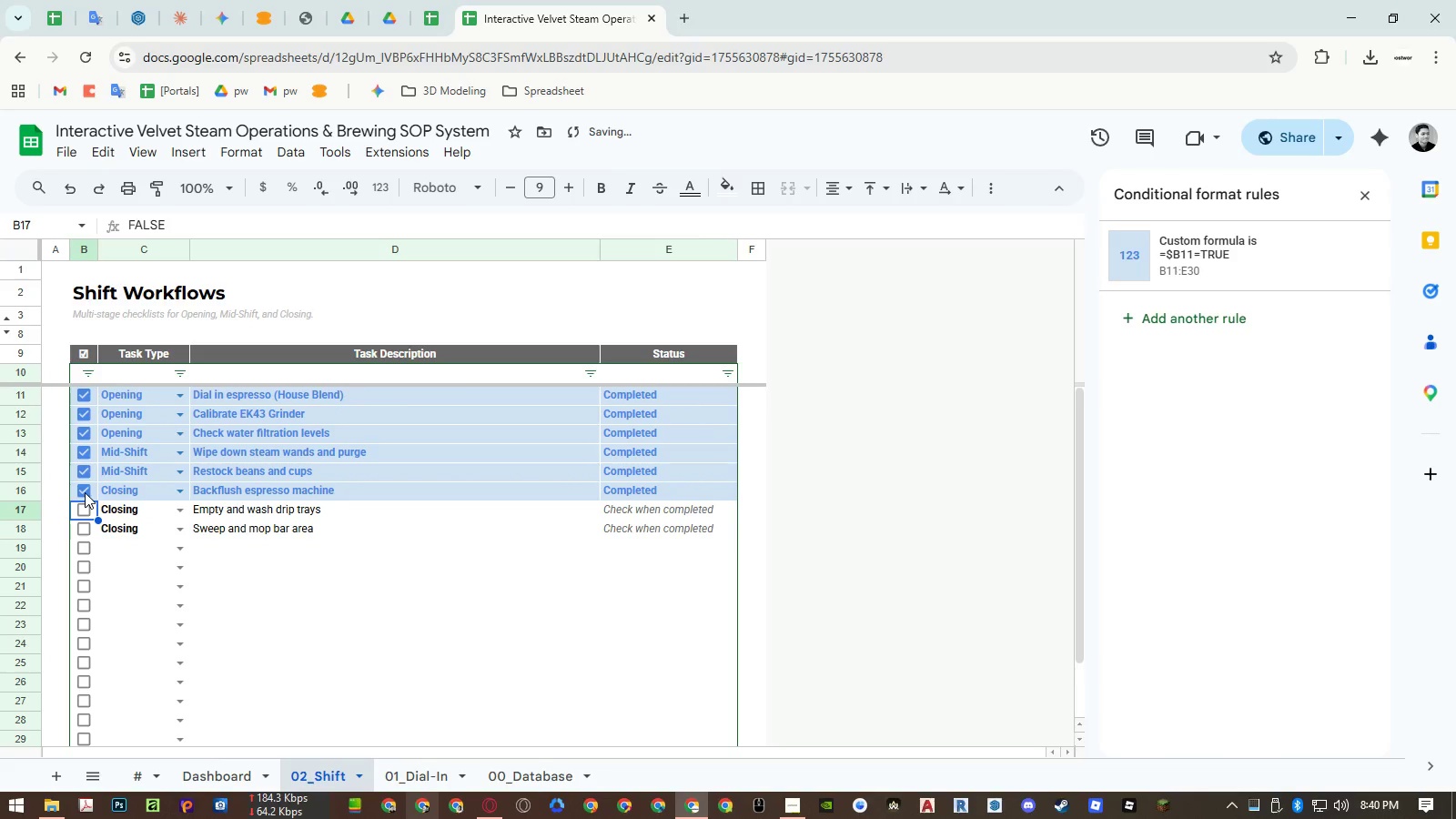 
triple_click([85, 492])
 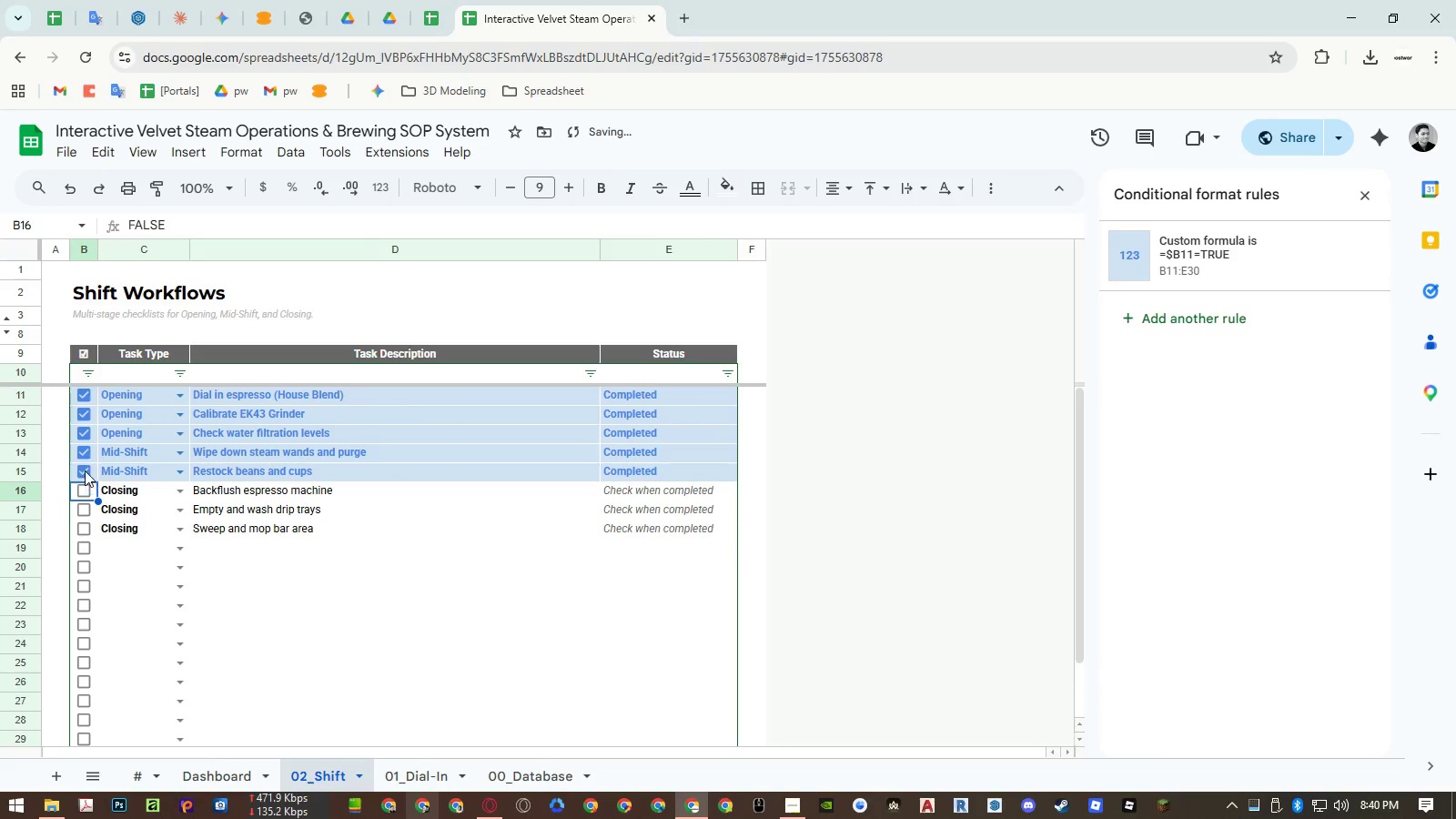 
triple_click([86, 469])
 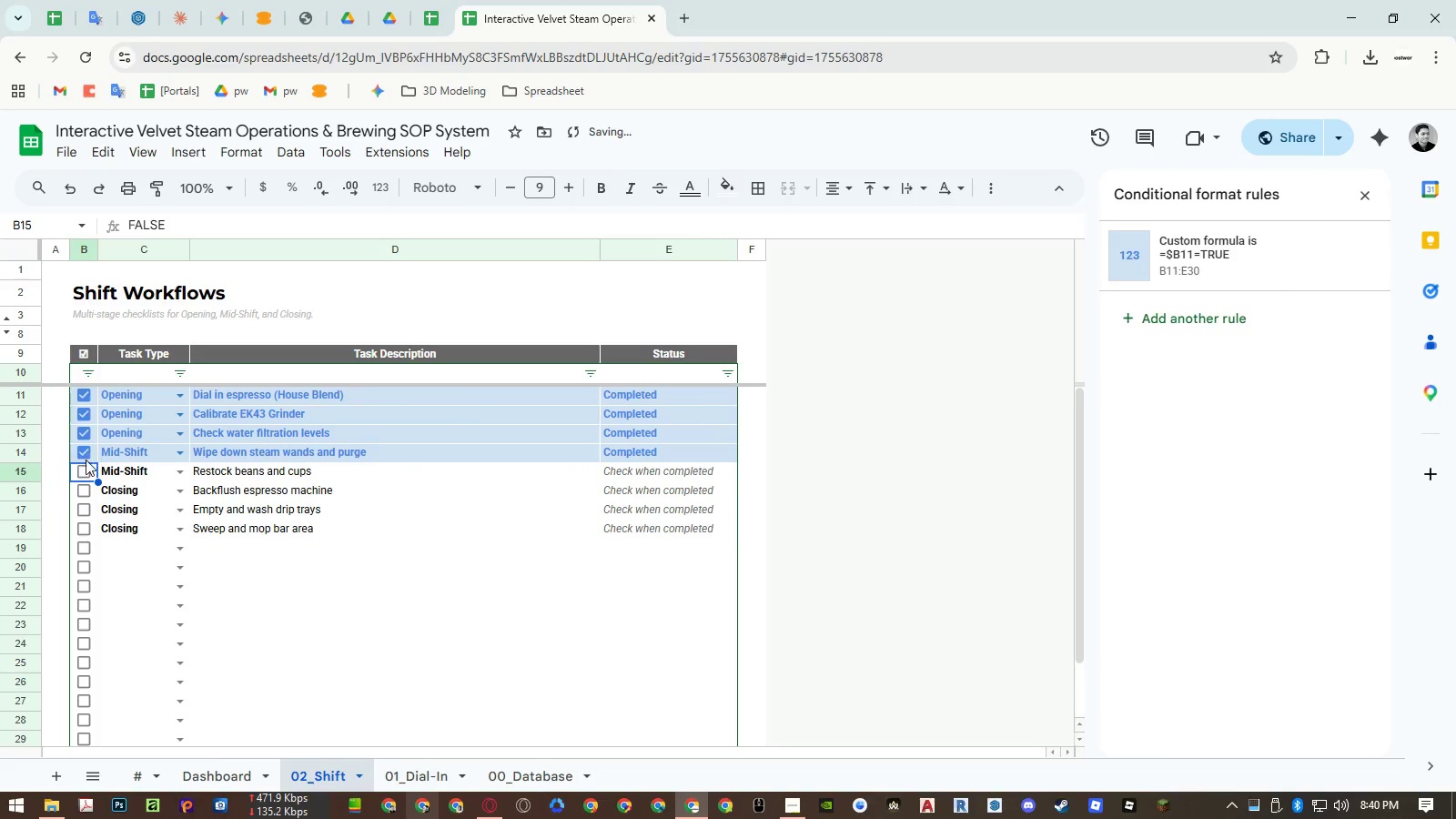 
triple_click([86, 452])
 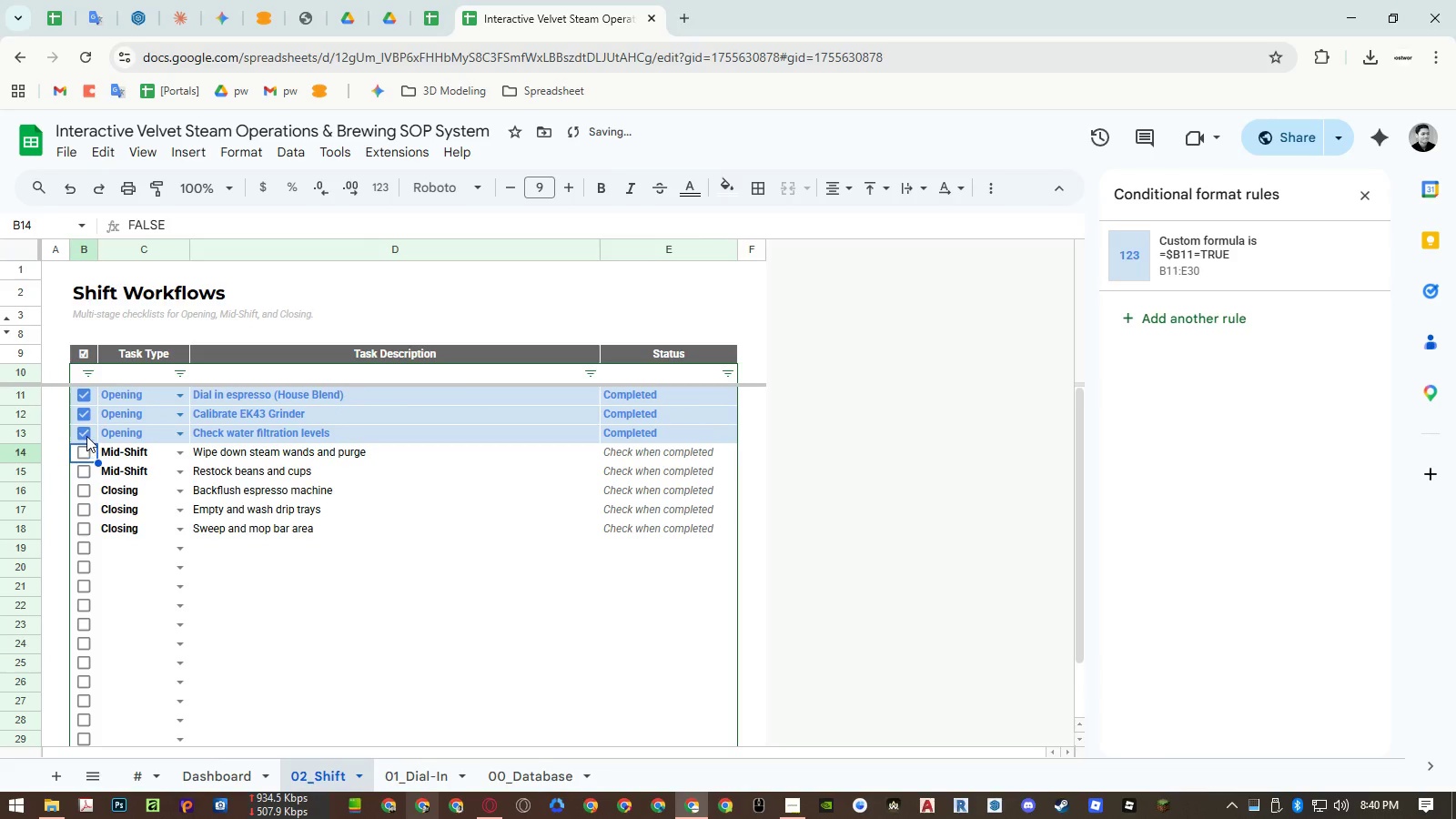 
triple_click([86, 436])
 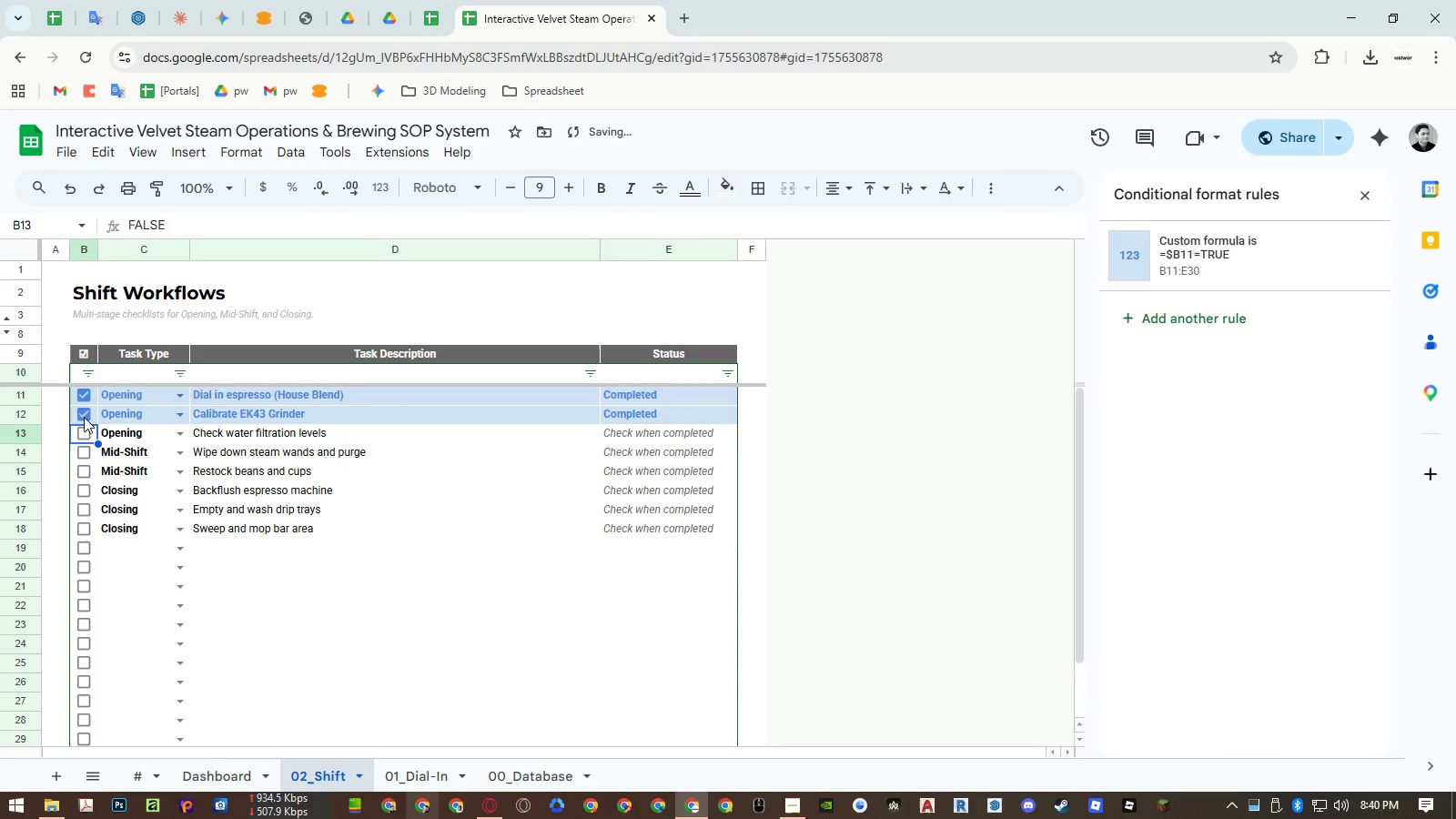 
triple_click([84, 412])
 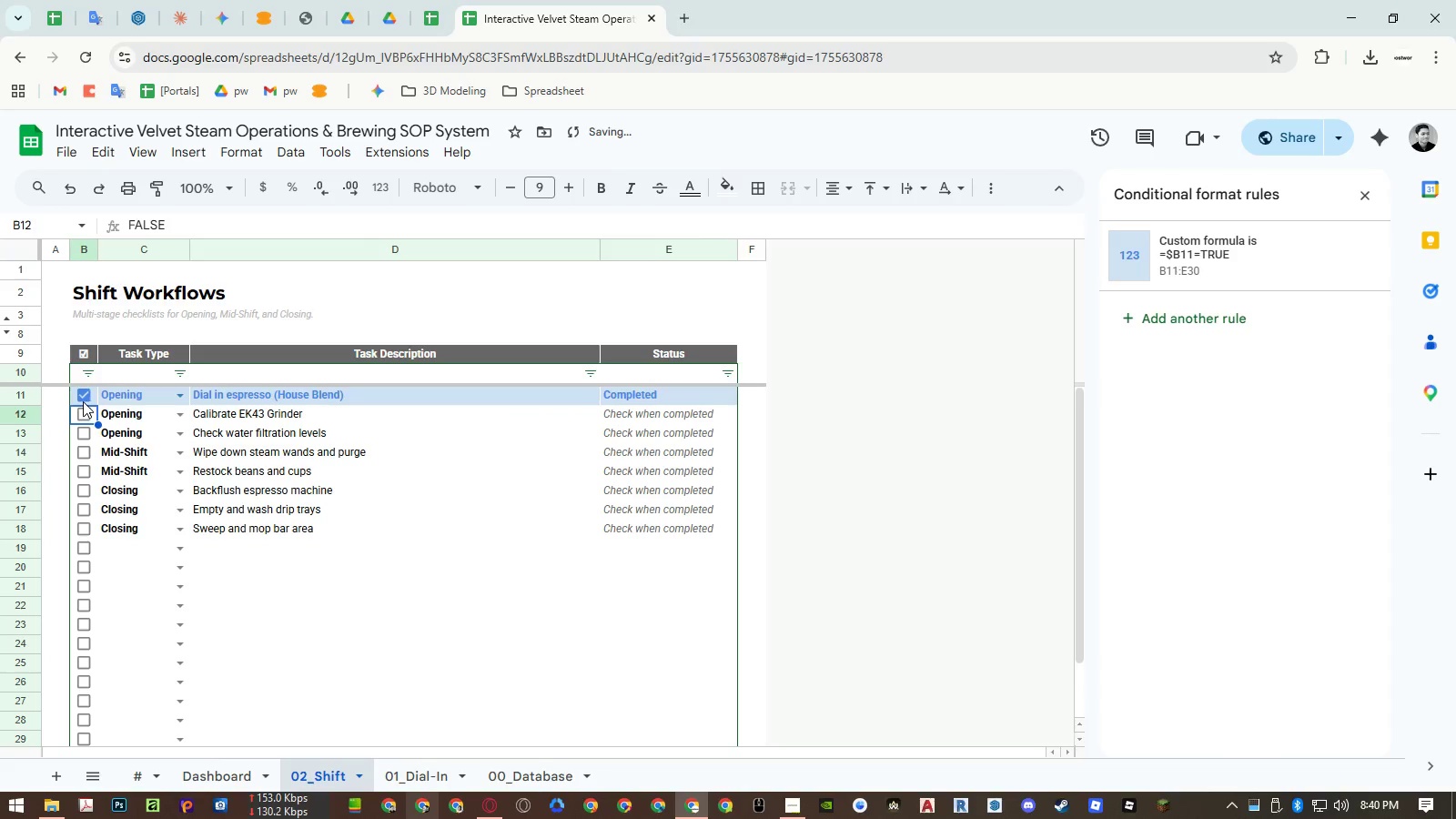 
triple_click([83, 398])
 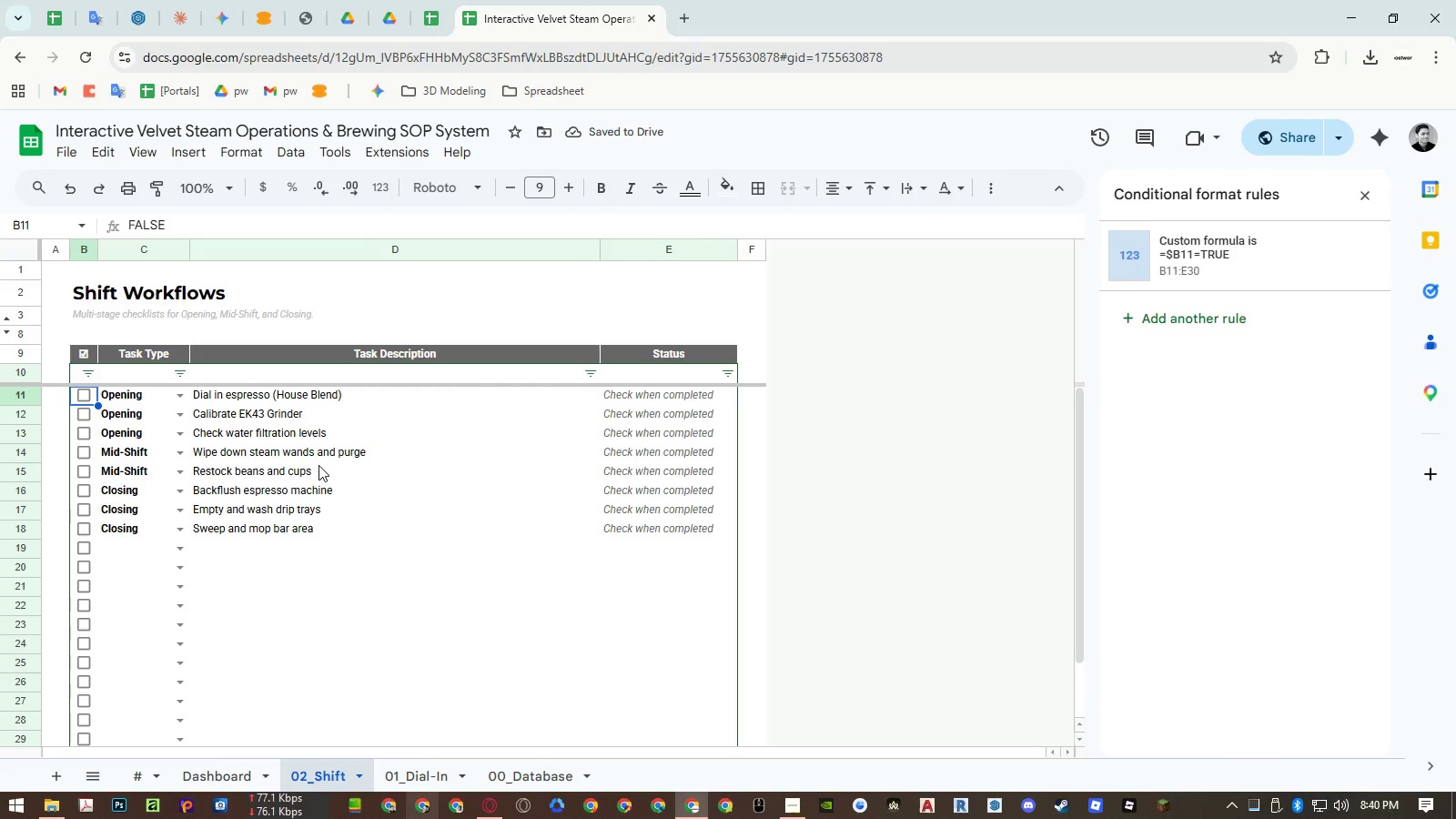 
wait(5.31)
 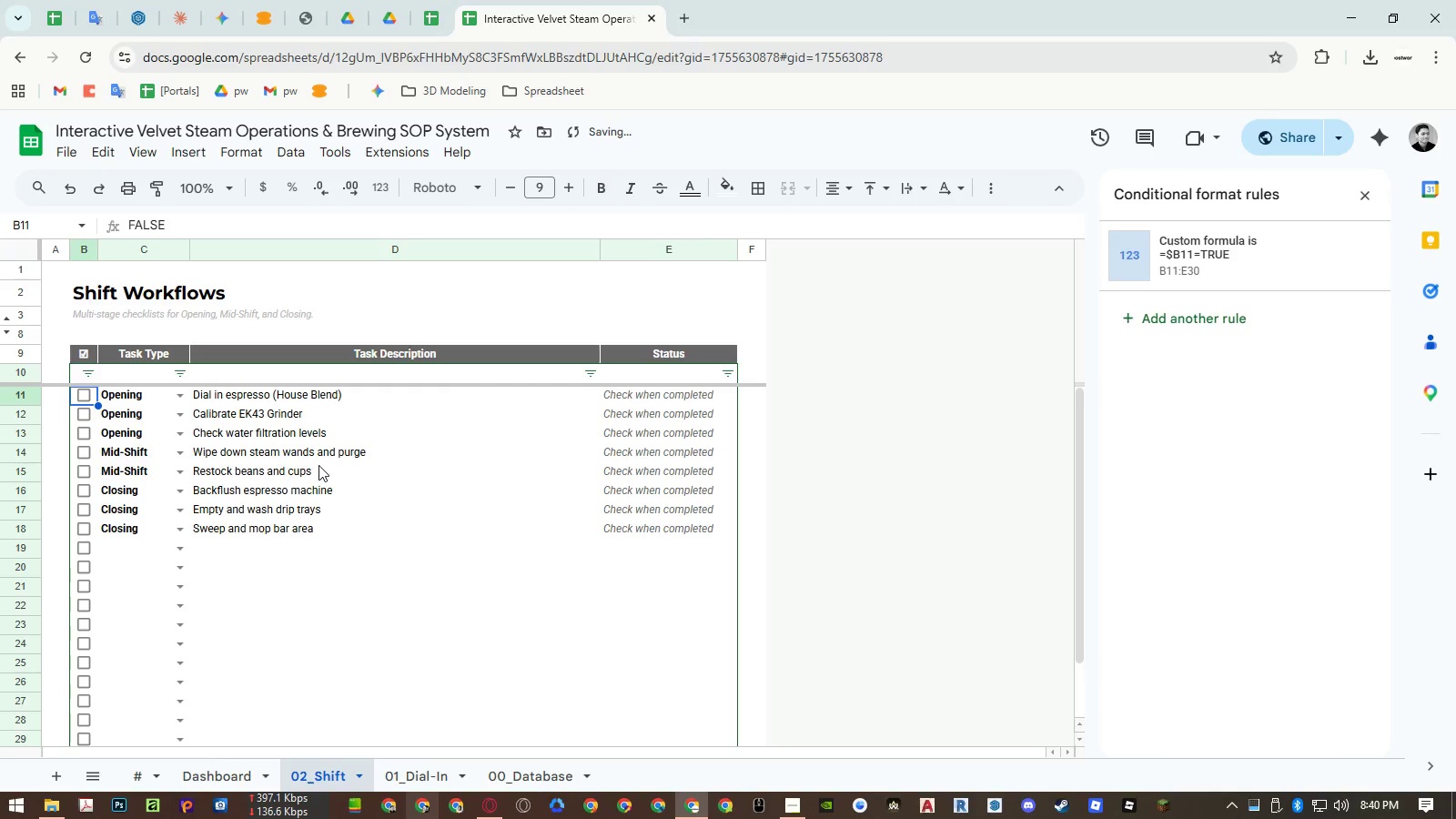 
left_click([138, 395])
 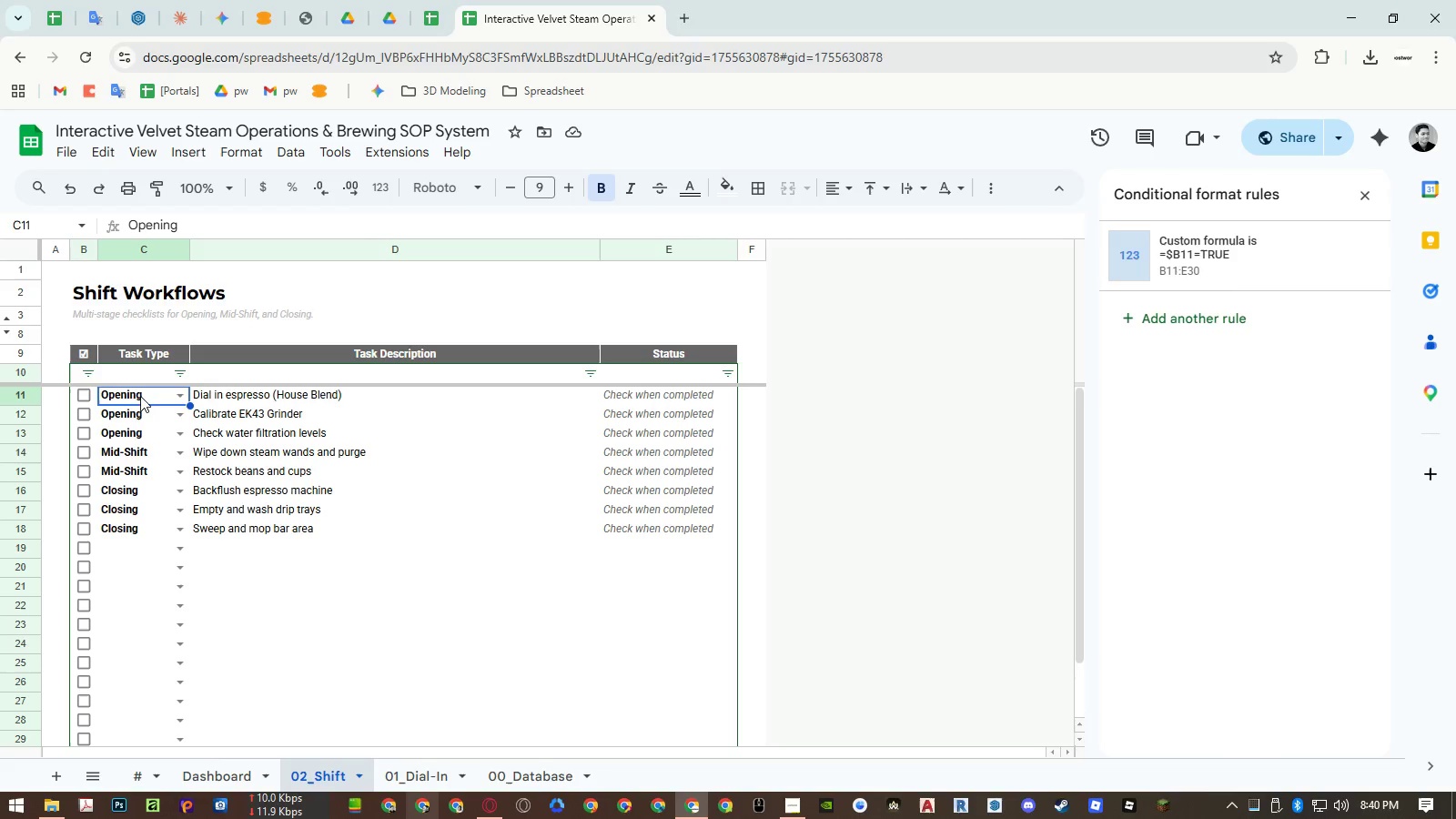 
left_click([634, 419])
 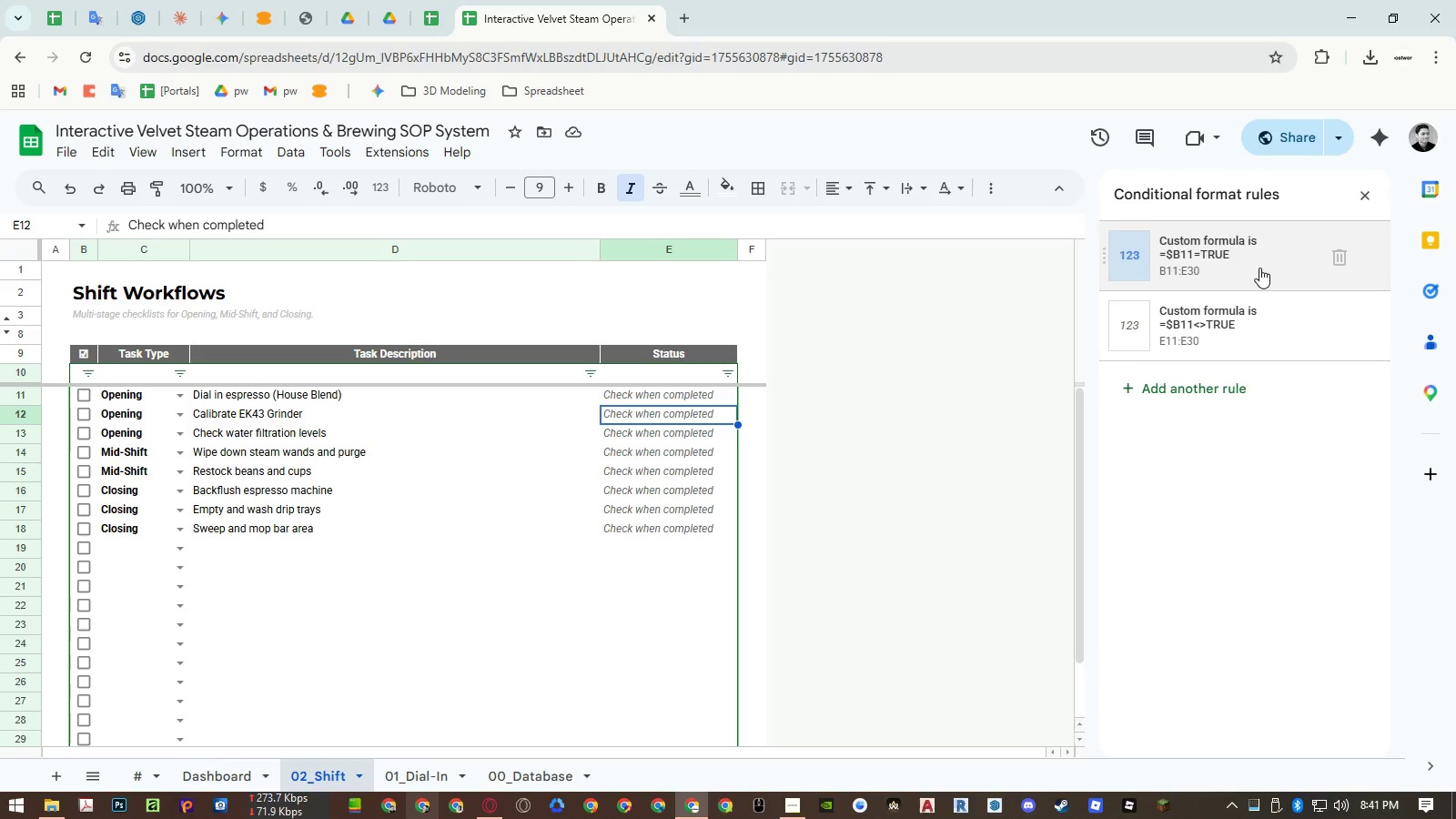 
wait(5.19)
 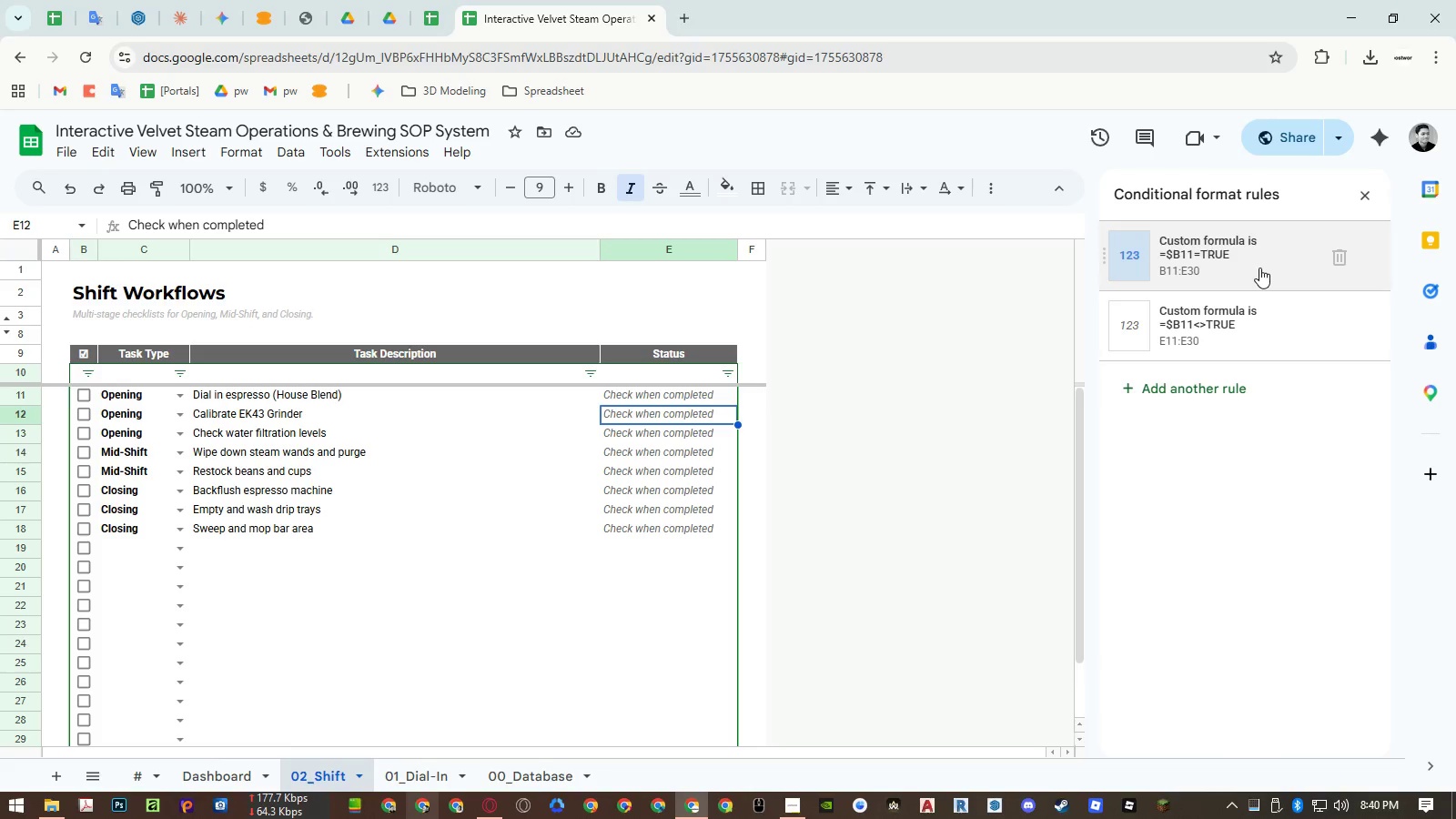 
left_click([1259, 268])
 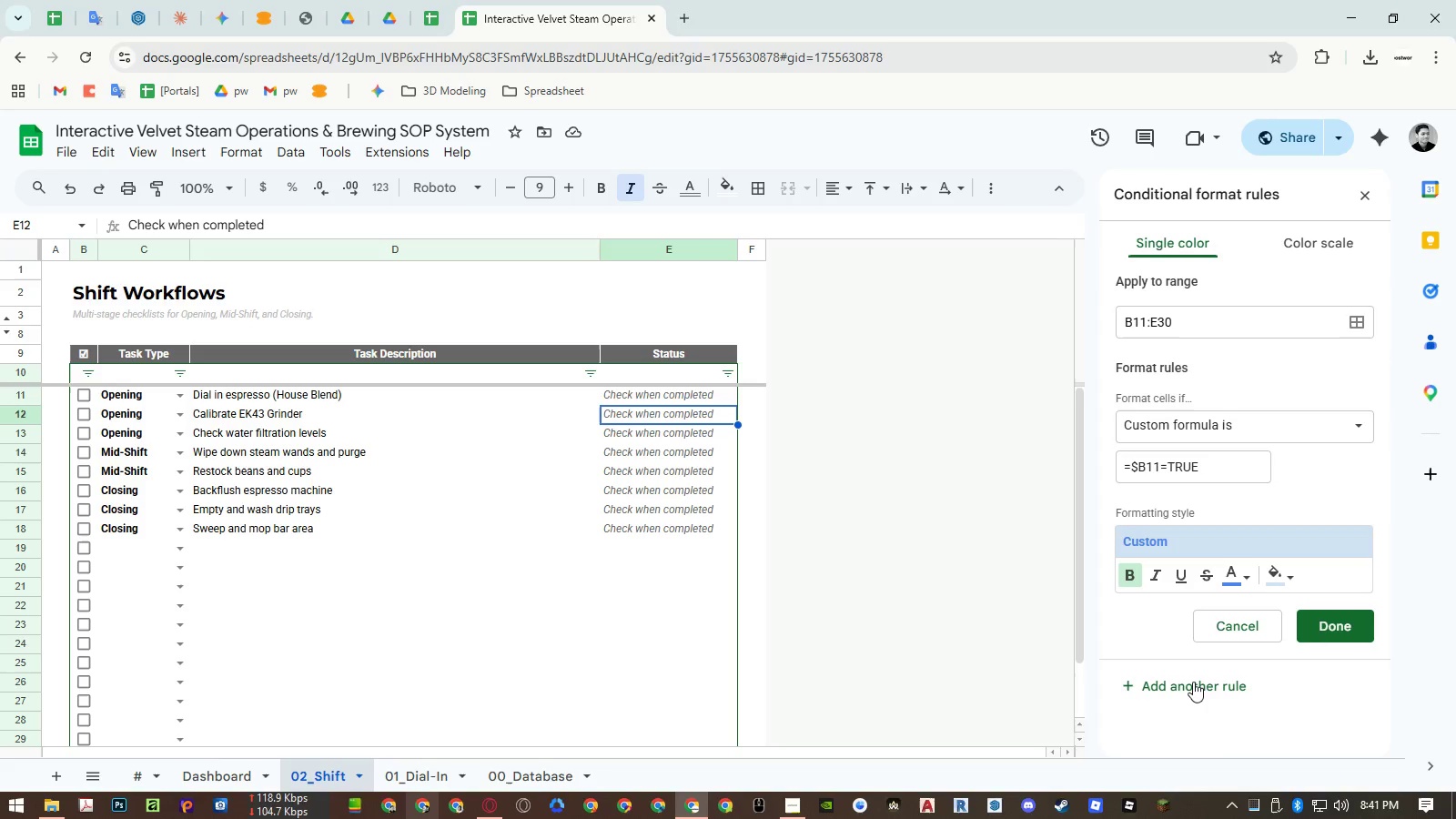 
left_click([1193, 682])
 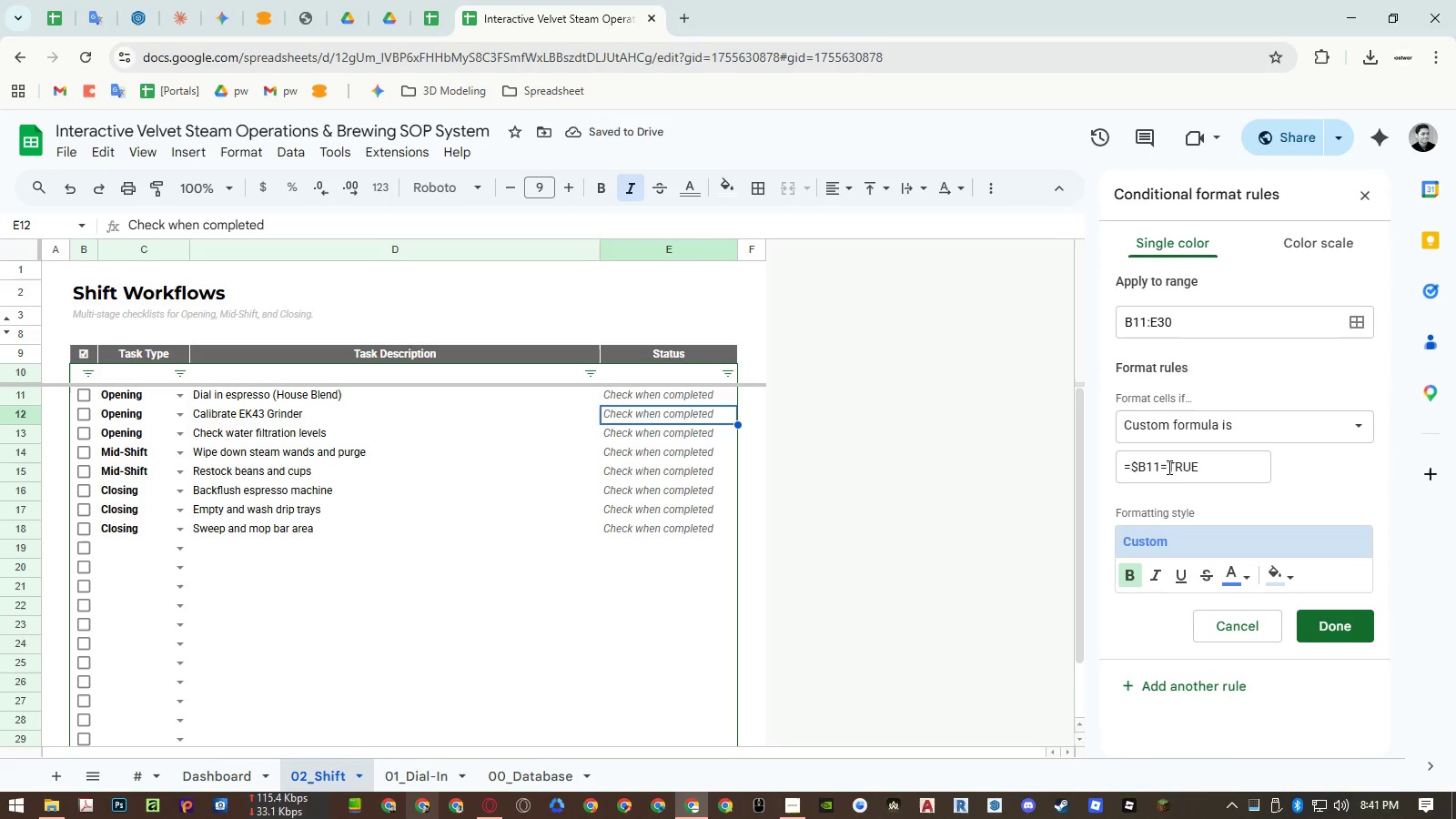 
left_click_drag(start_coordinate=[1145, 463], to_coordinate=[1139, 463])
 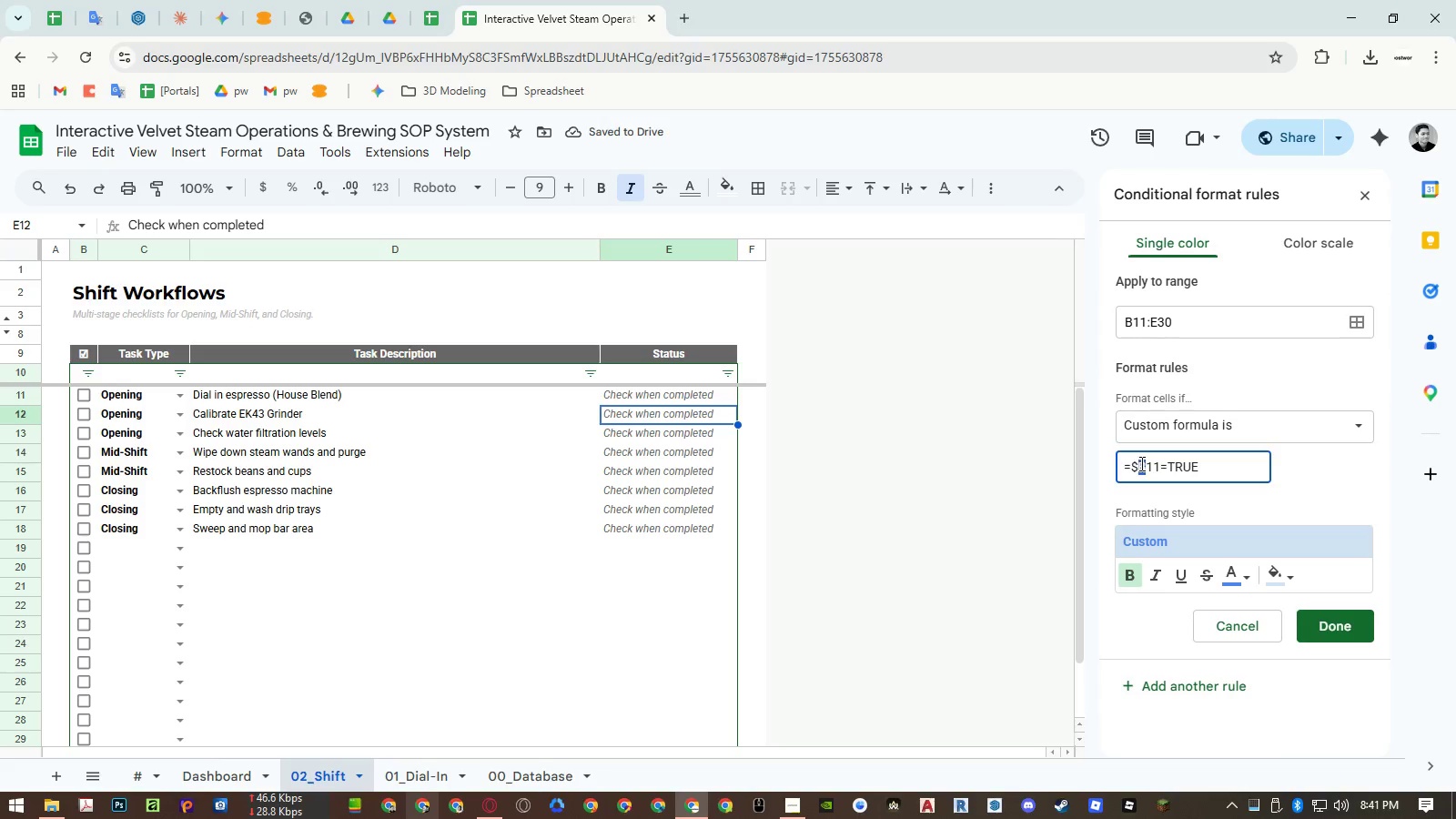 
key(Shift+C)
 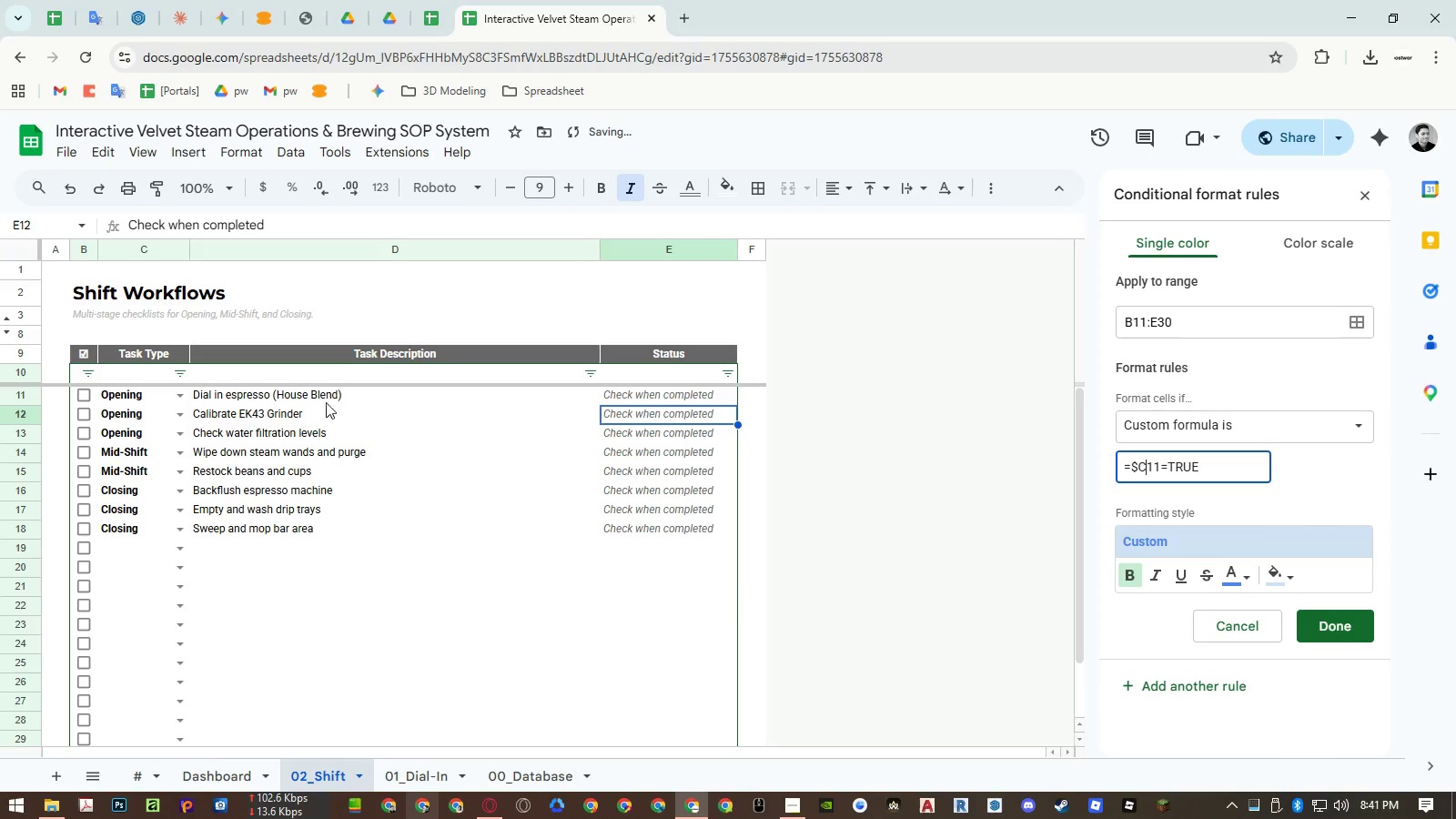 
left_click([125, 394])
 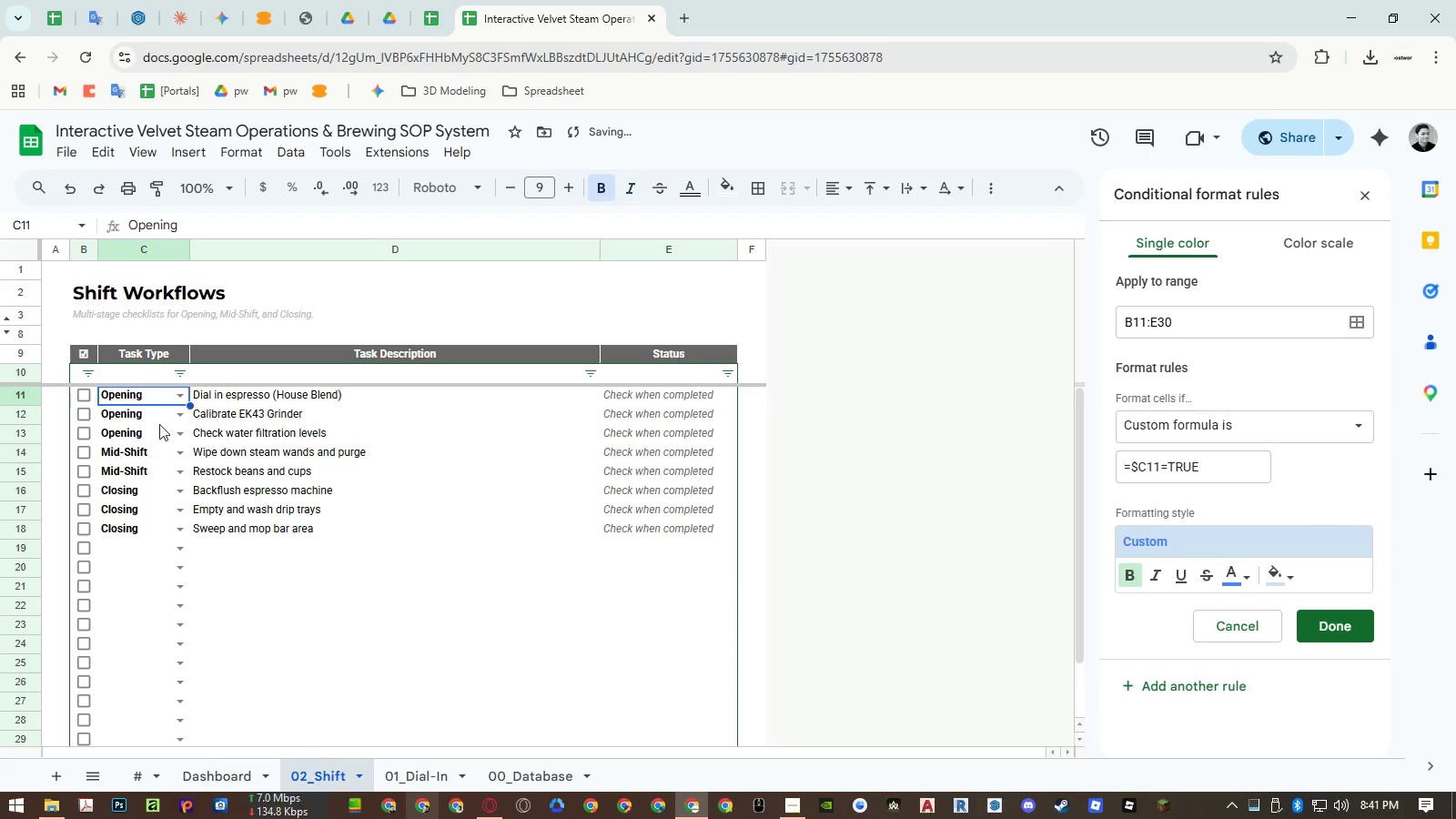 
key(Control+ControlLeft)
 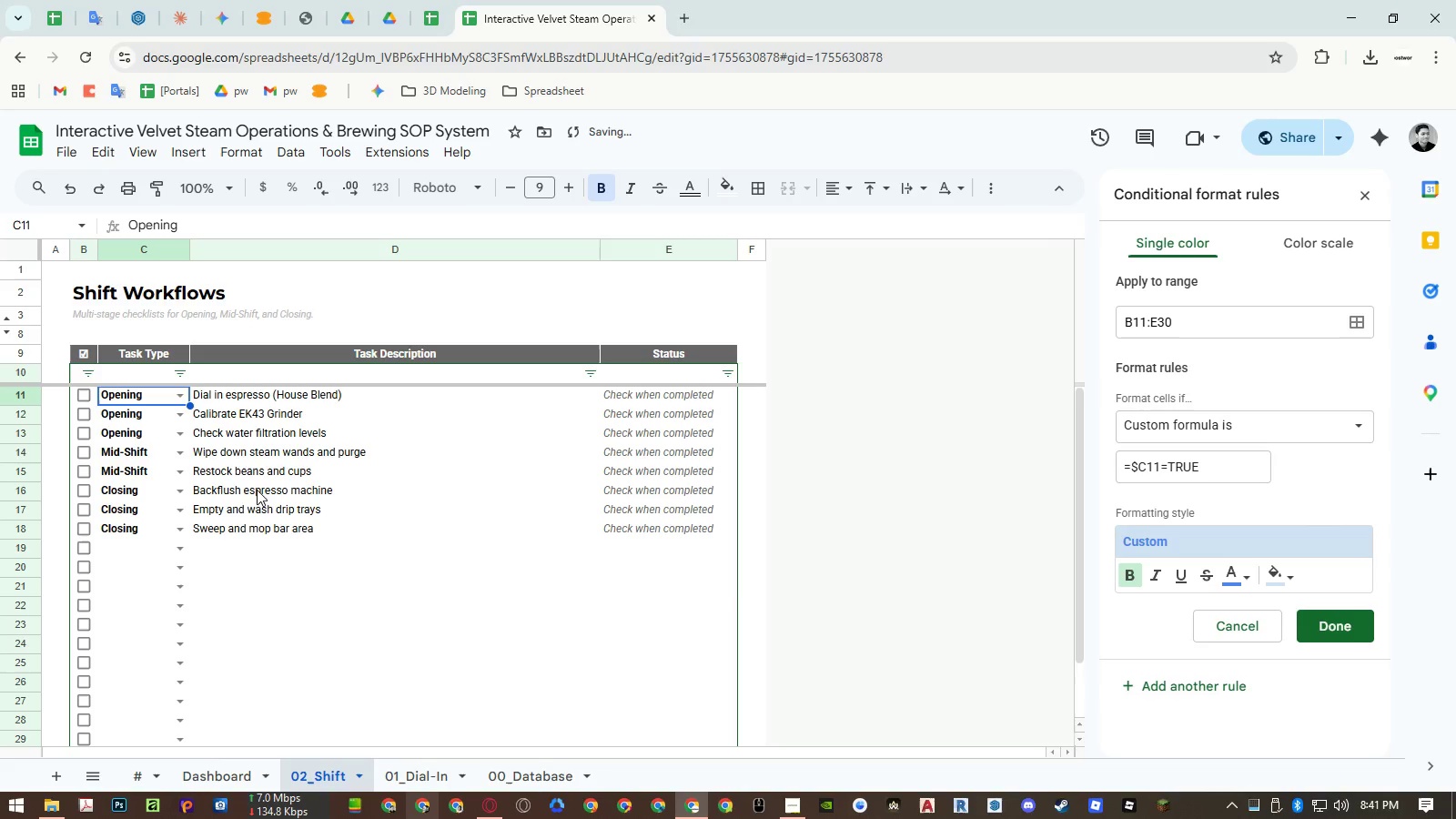 
key(Control+C)
 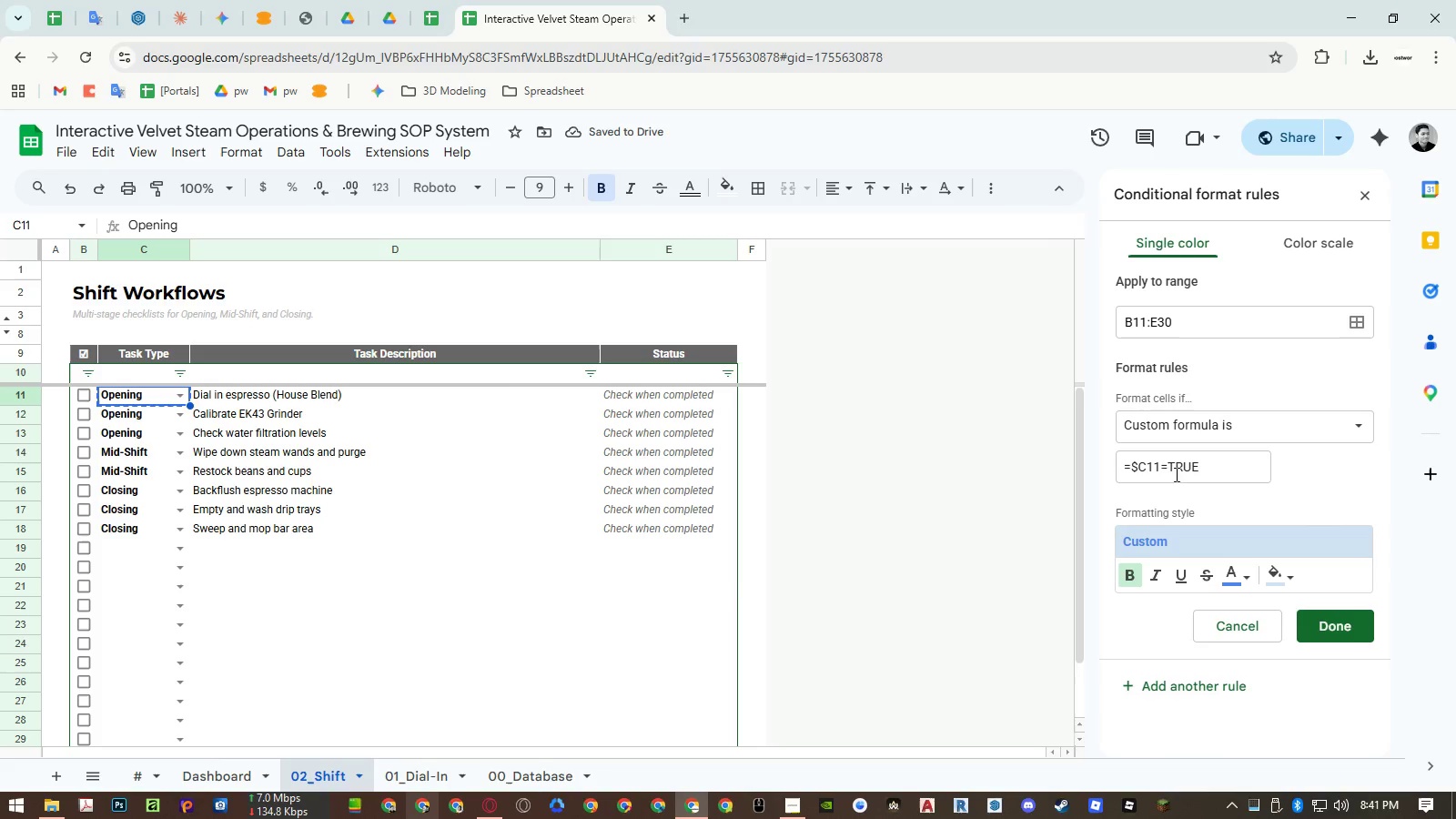 
left_click_drag(start_coordinate=[1170, 470], to_coordinate=[1259, 463])
 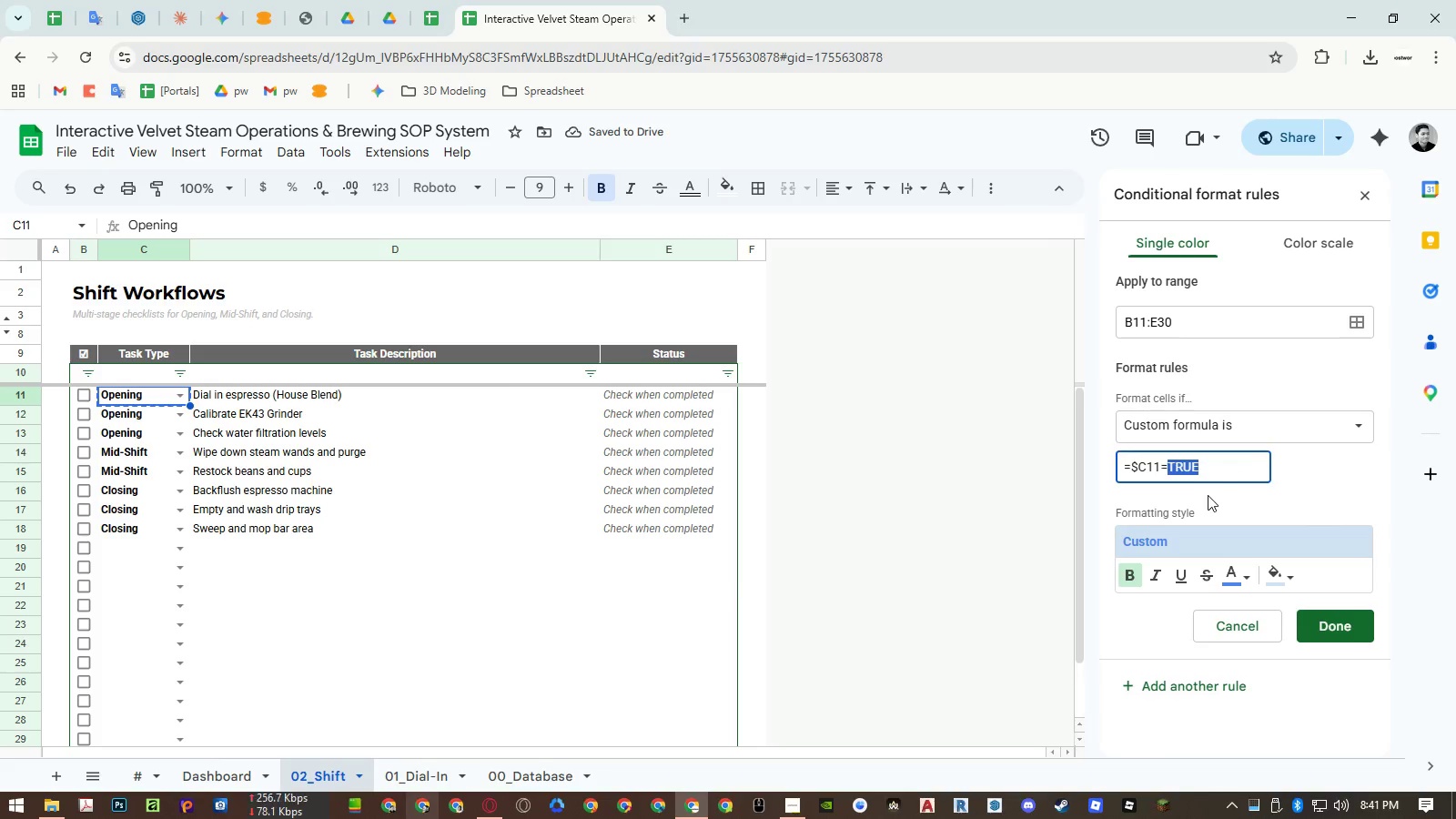 
key(Shift+ShiftRight)
 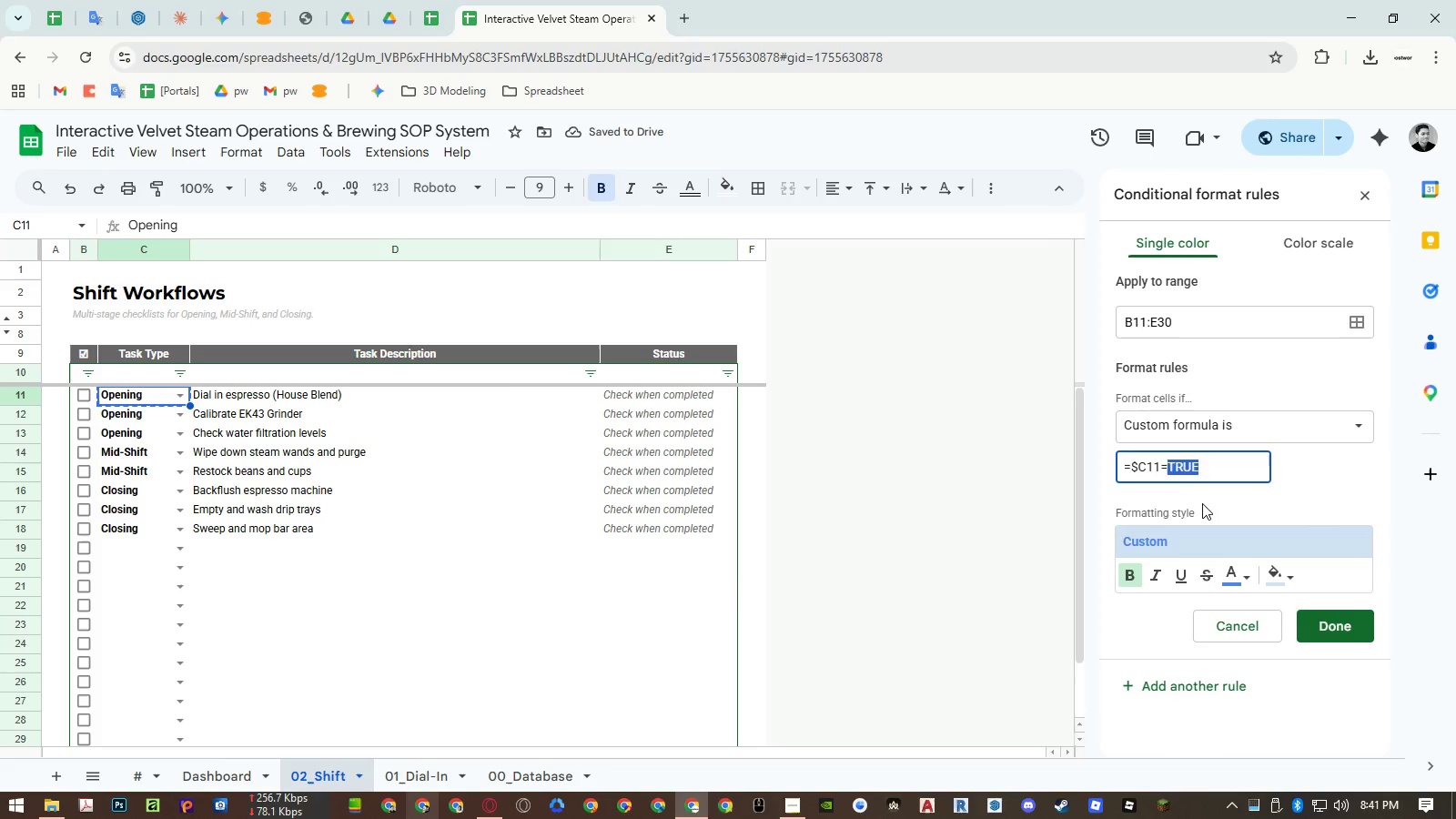 
key(Shift+Quote)
 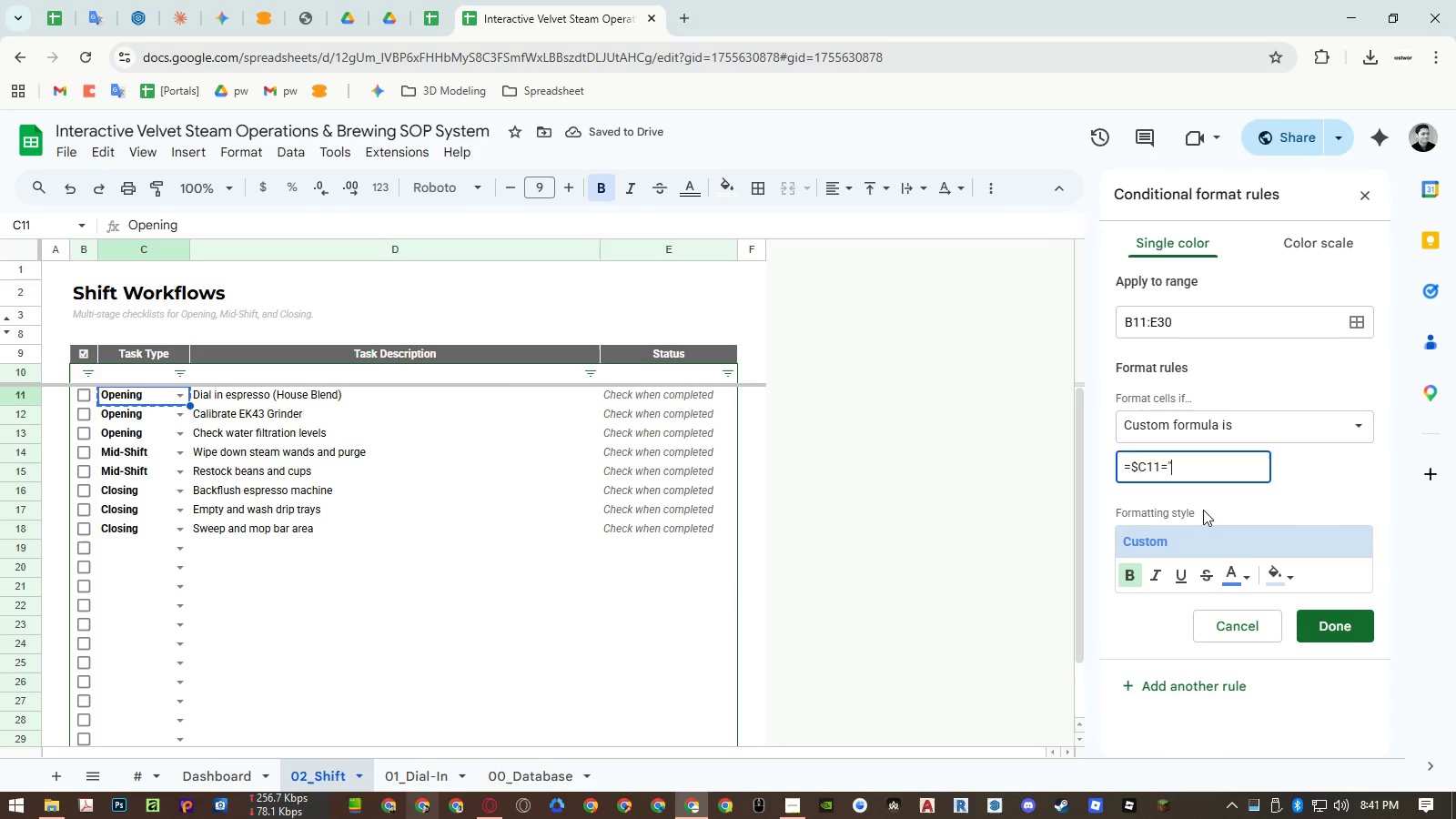 
key(Control+ControlLeft)
 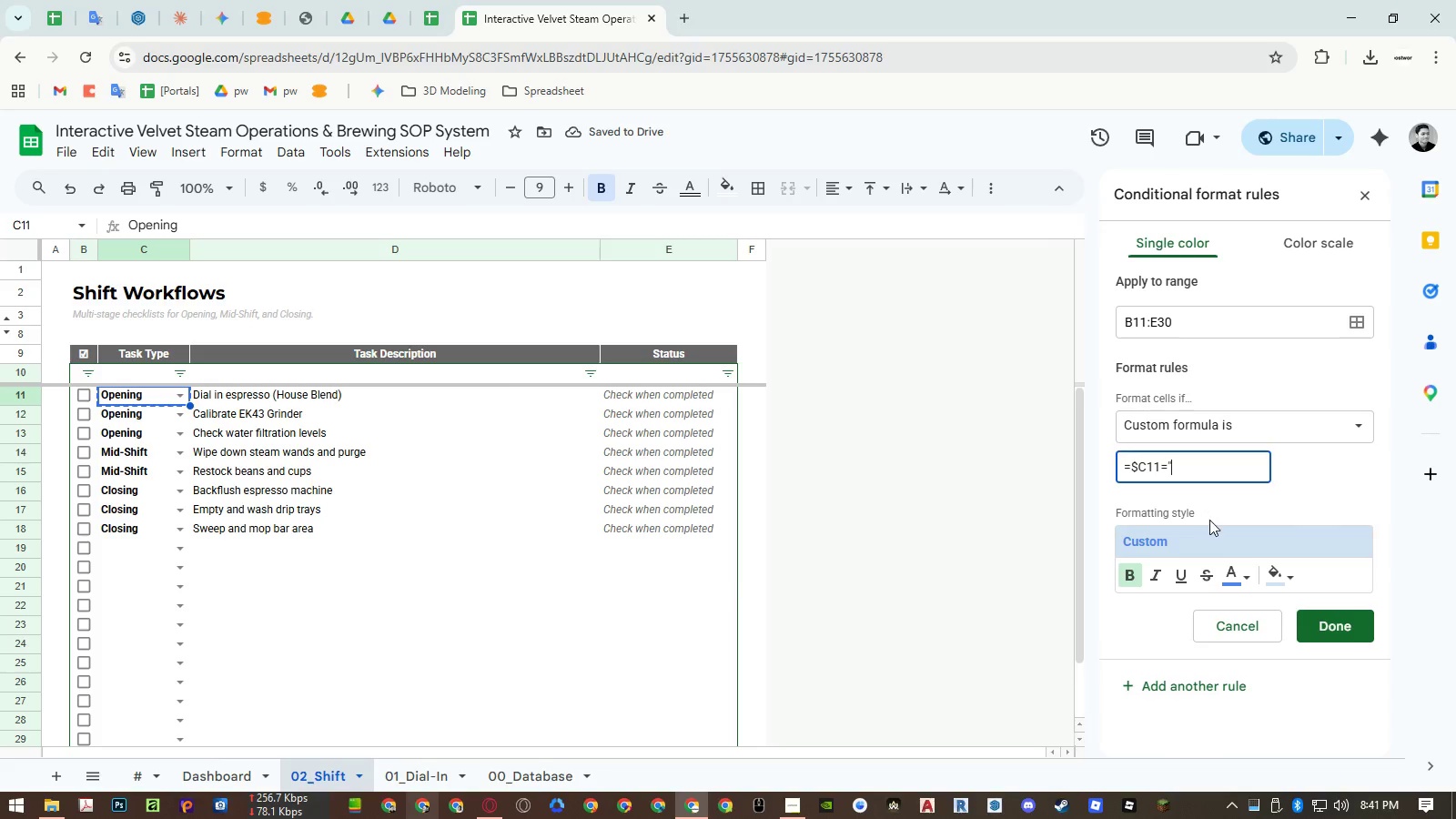 
key(Control+Shift+ShiftLeft)
 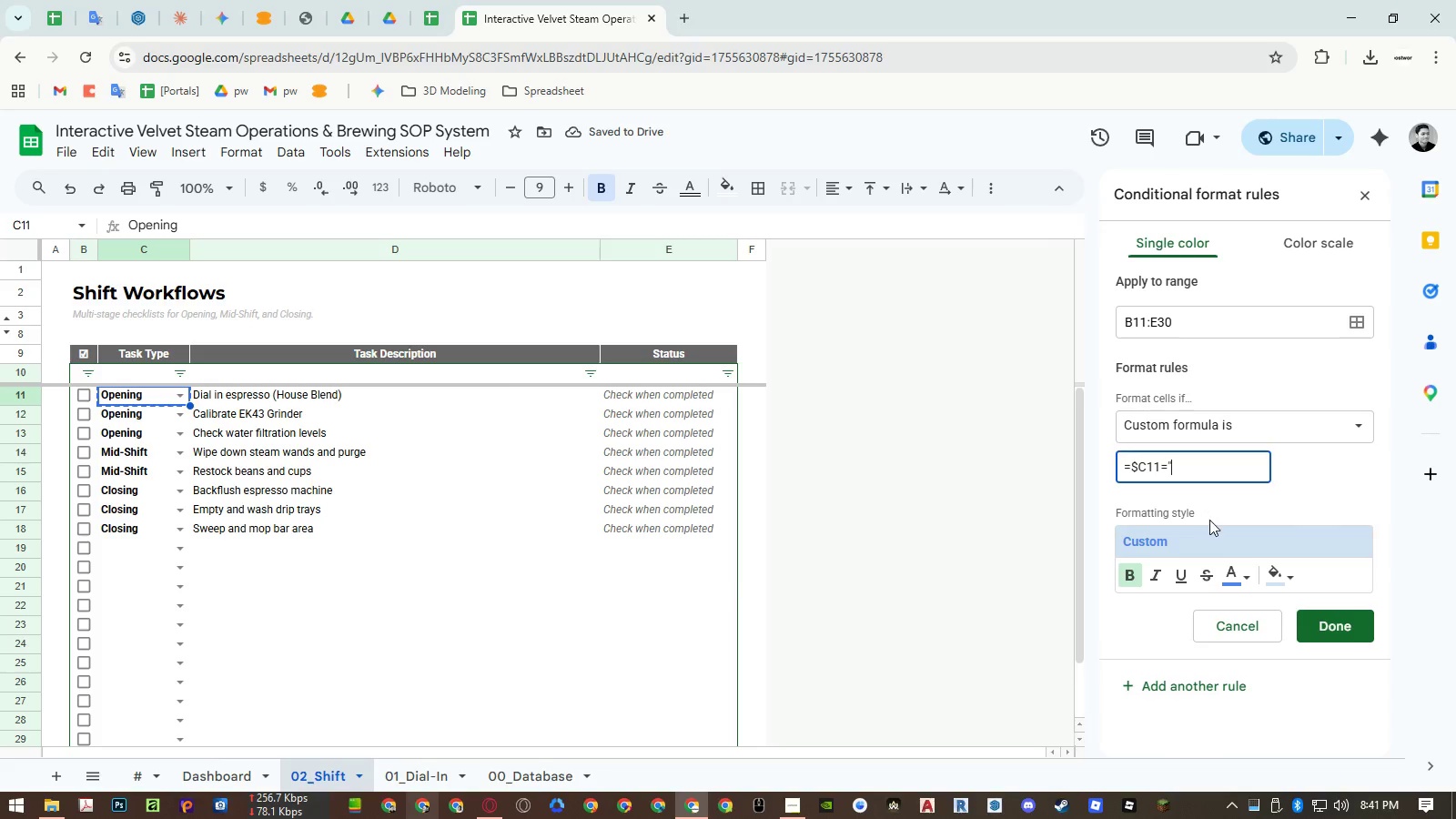 
key(Control+Shift+V)
 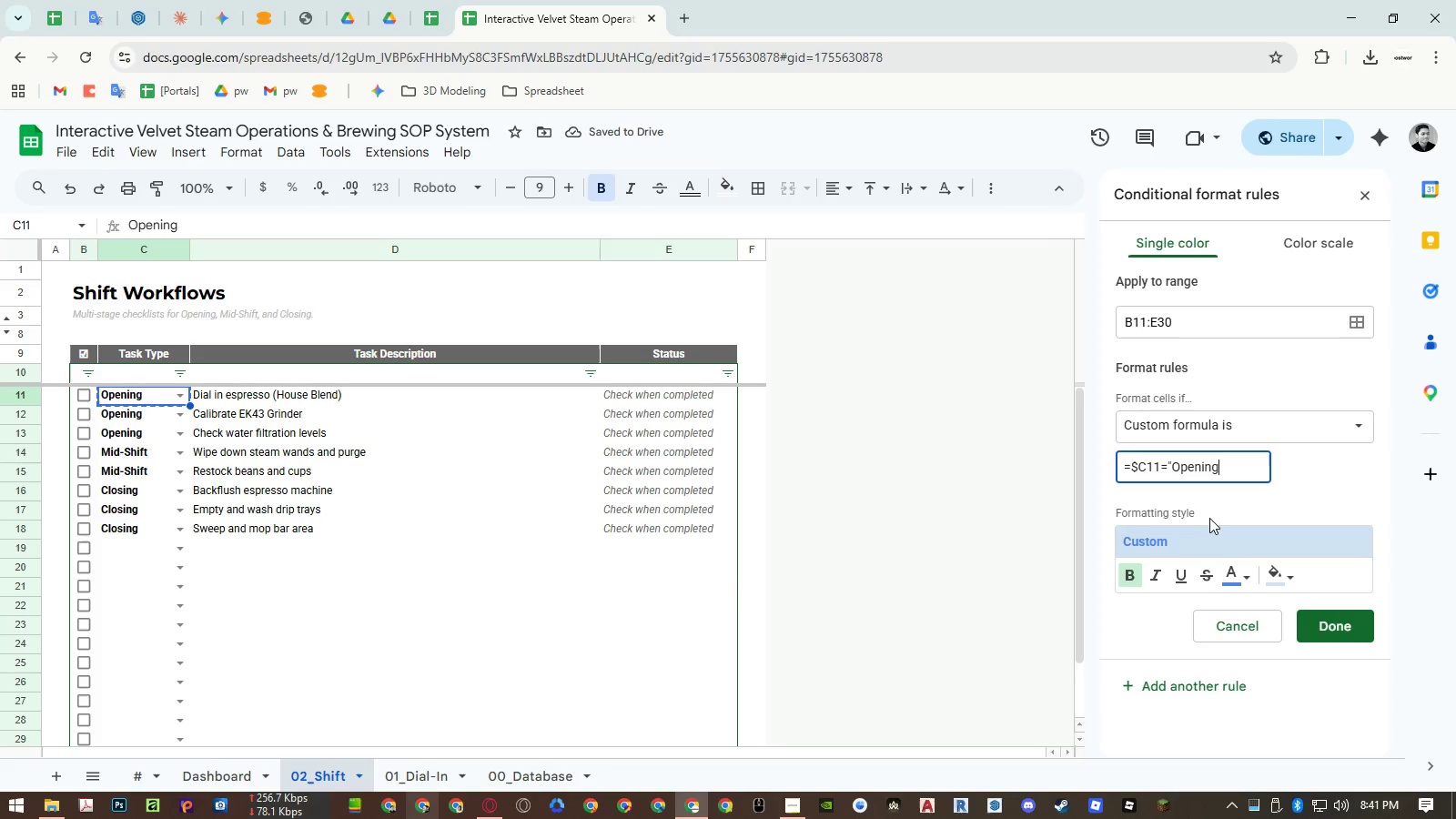 
key(Shift+ShiftRight)
 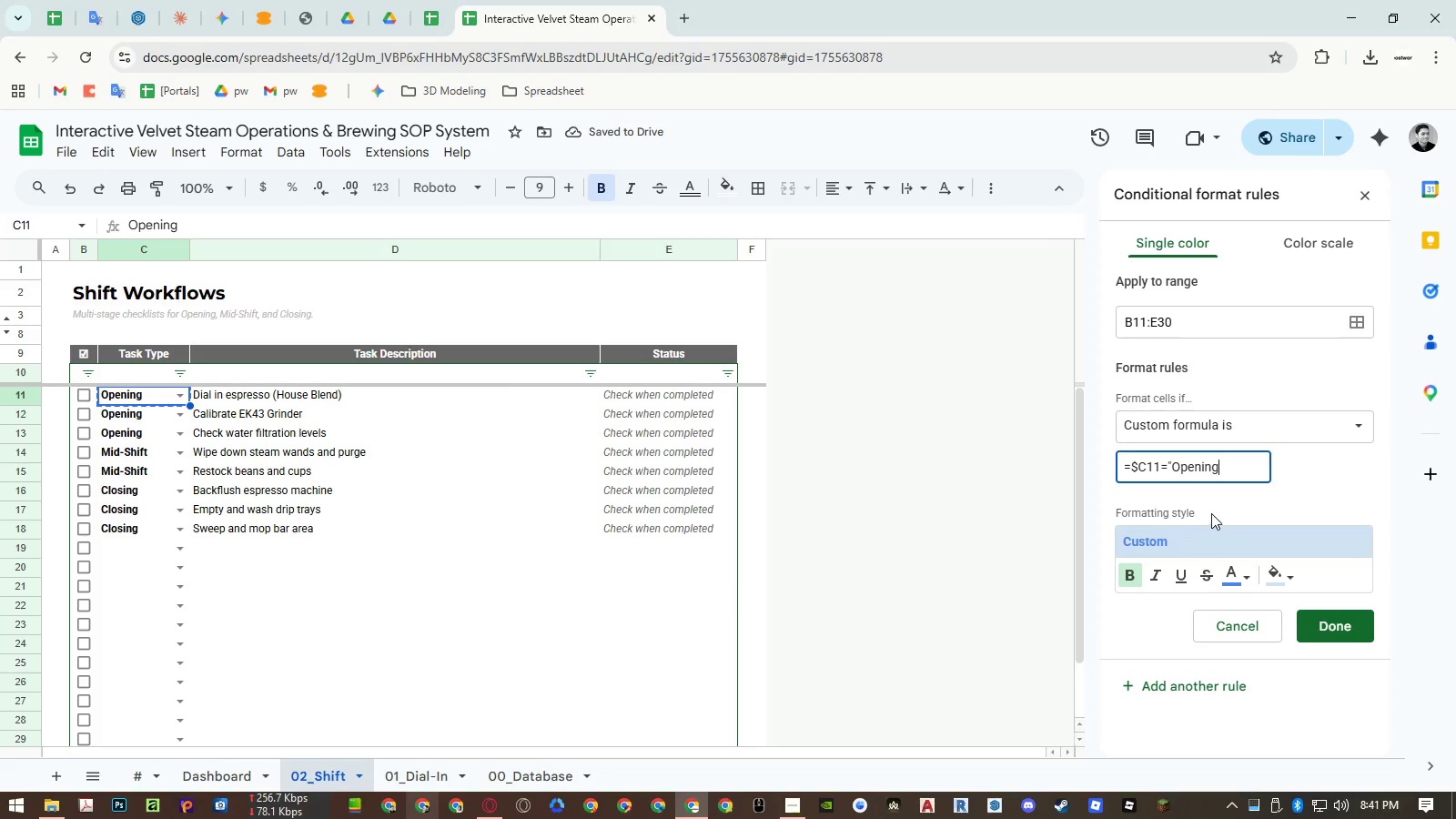 
key(Shift+Quote)
 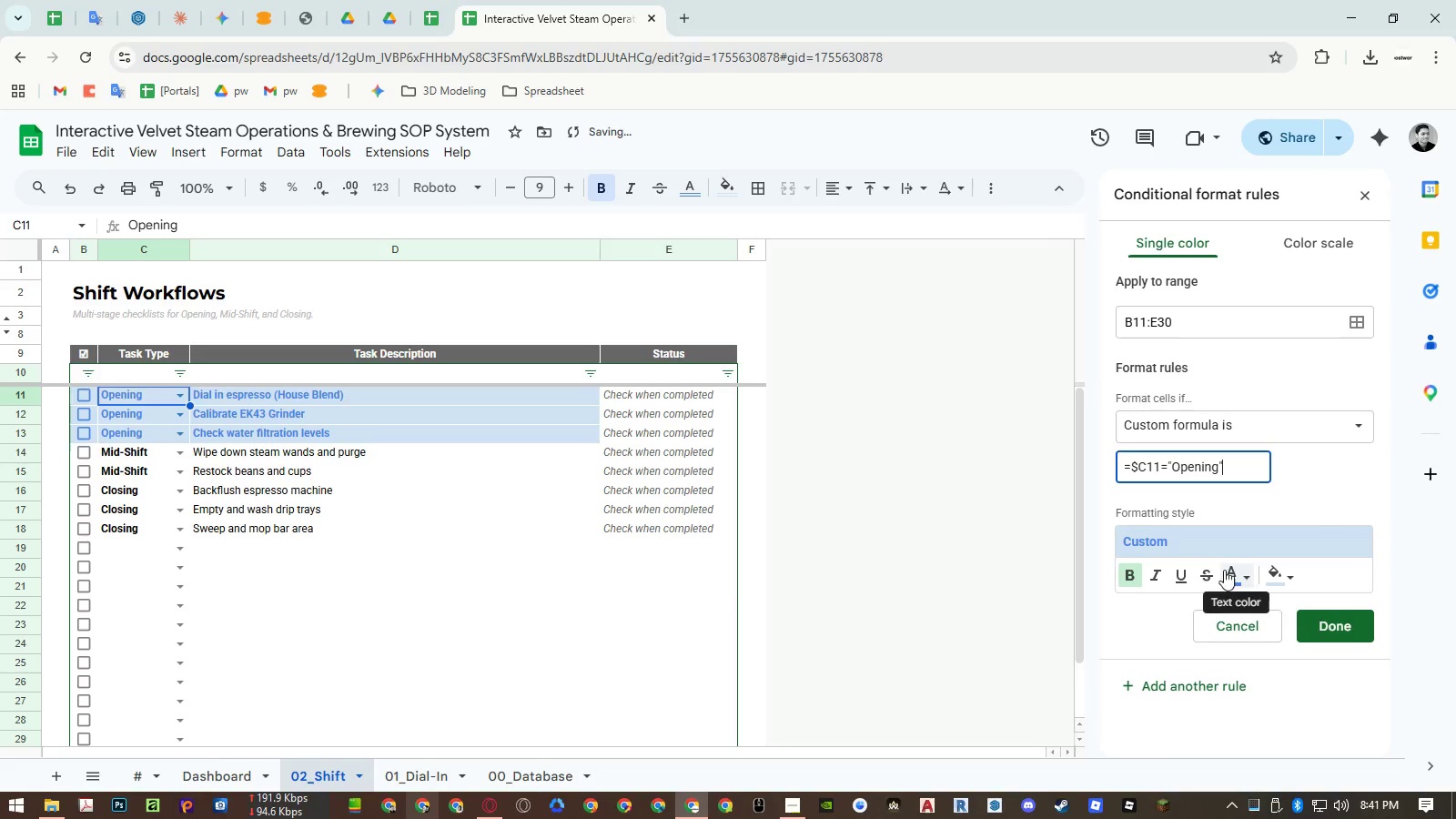 
left_click([1135, 571])
 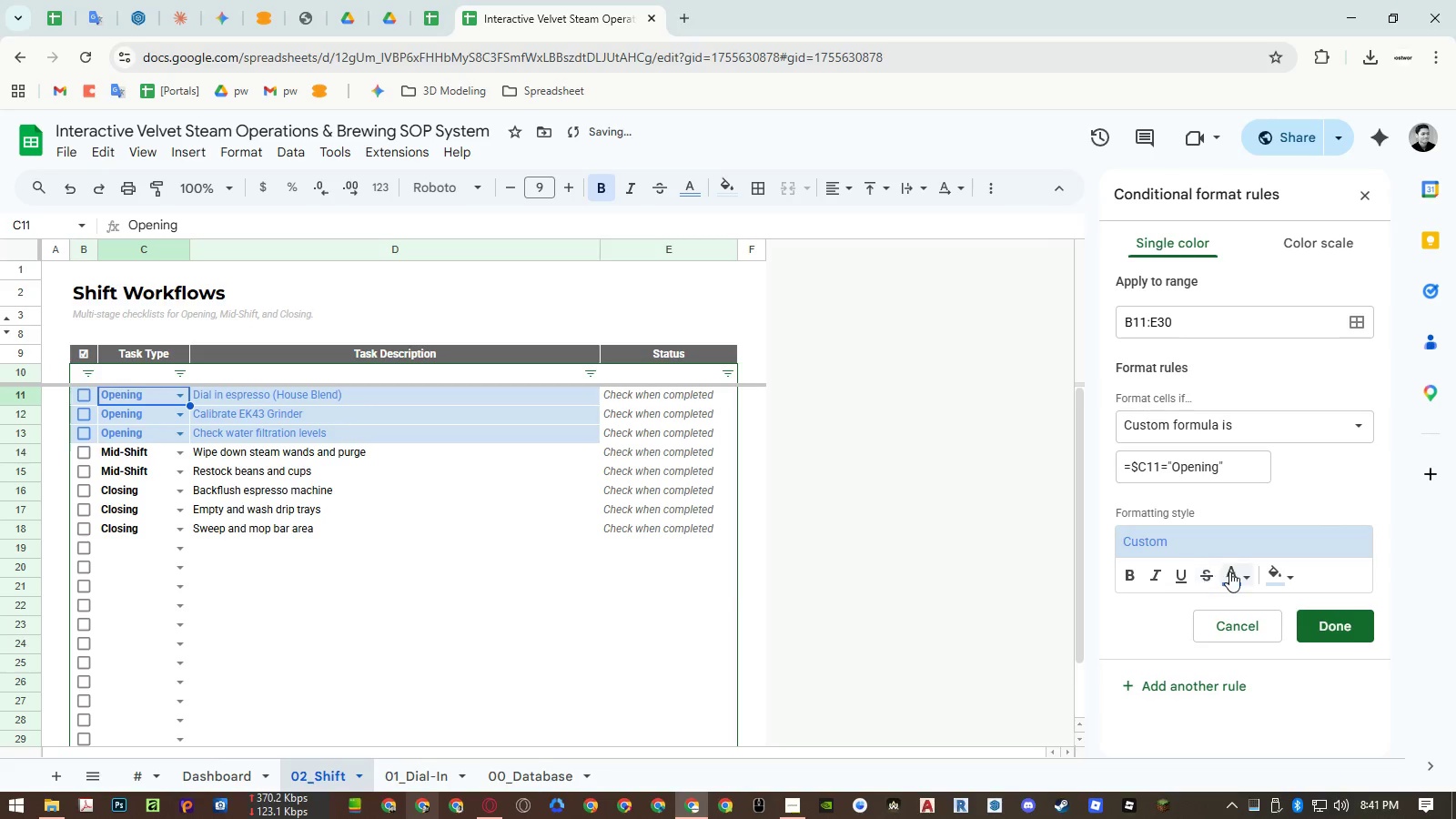 
left_click([1230, 571])
 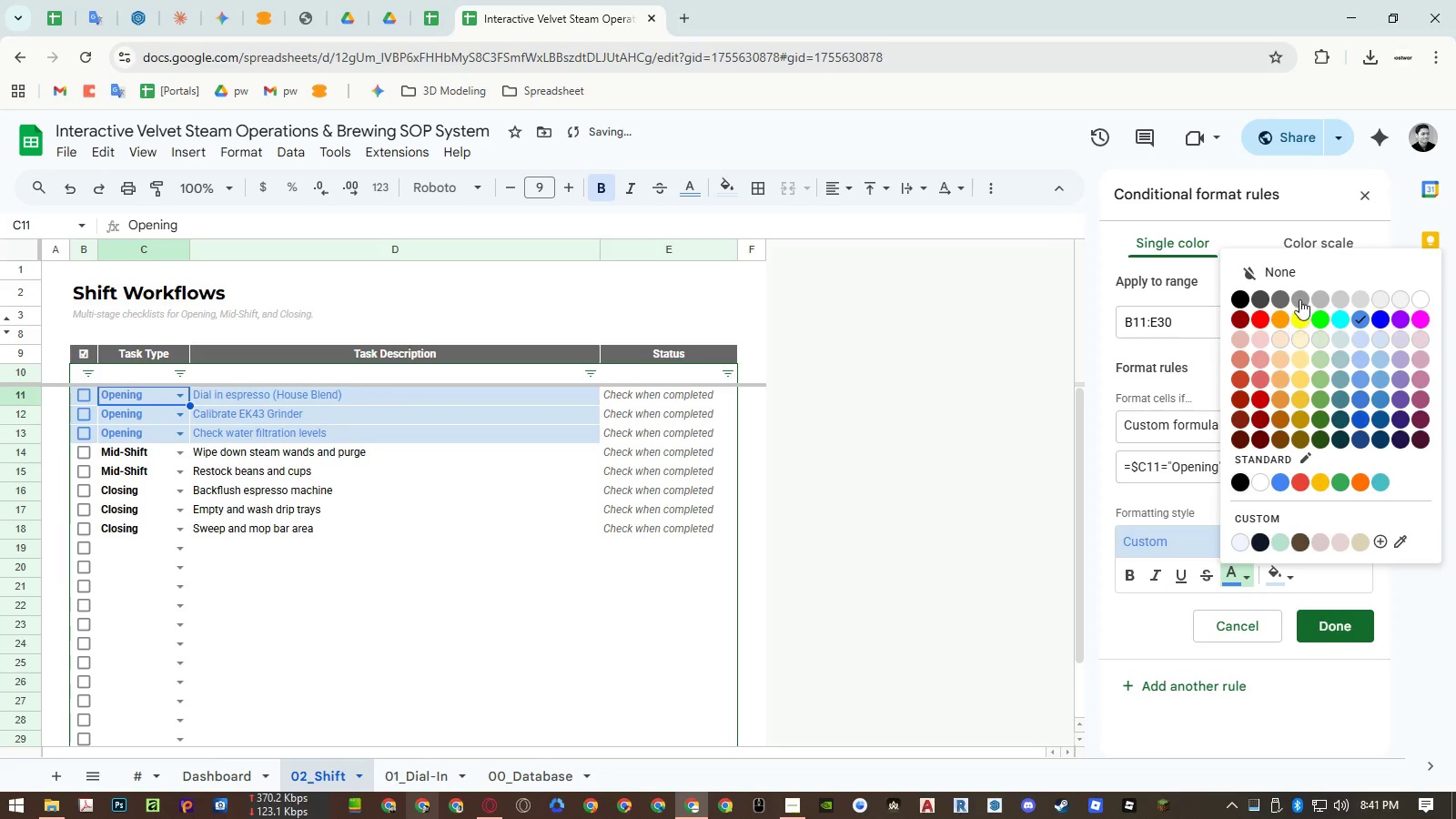 
left_click([1301, 275])
 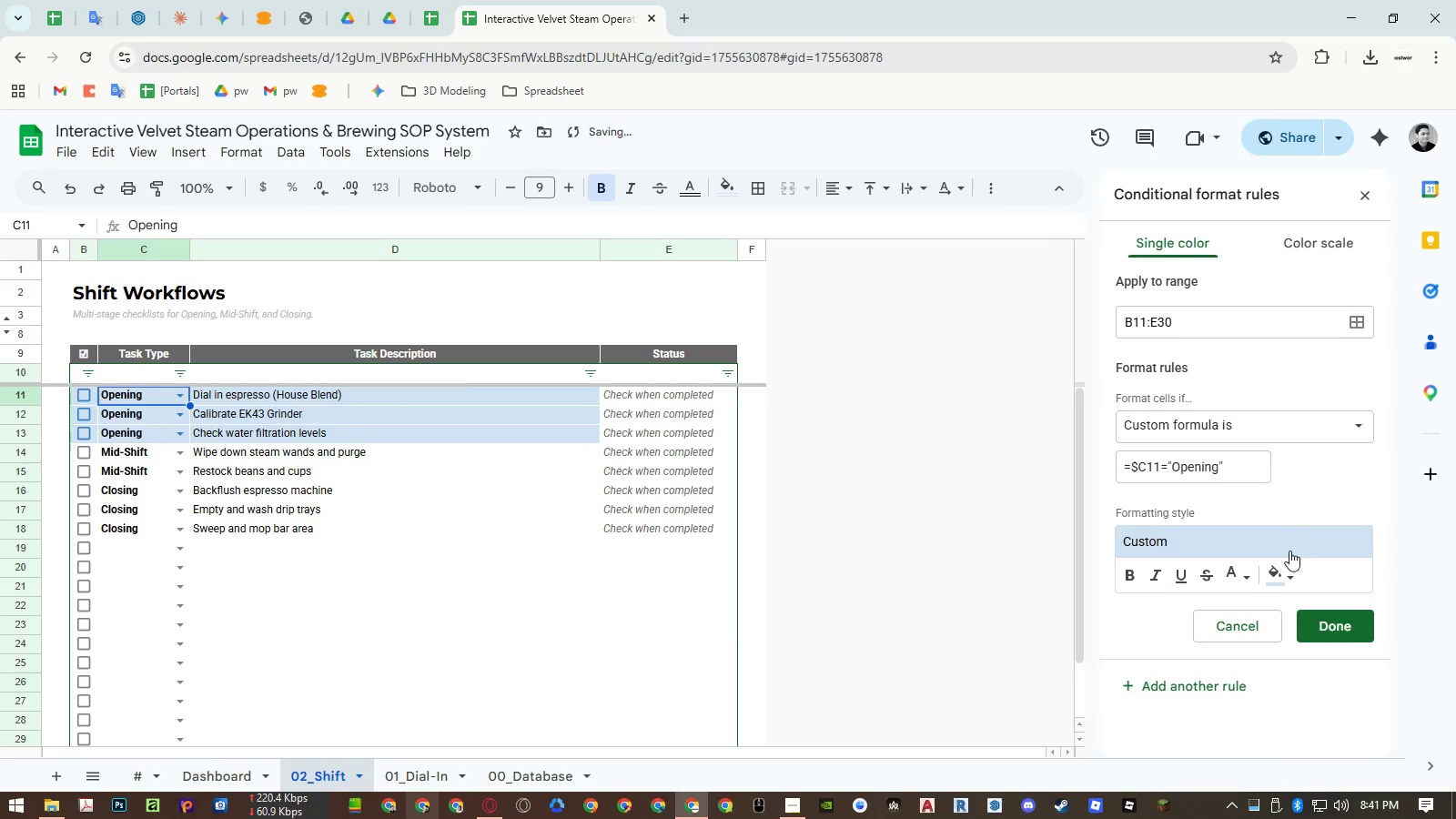 
left_click([1286, 575])
 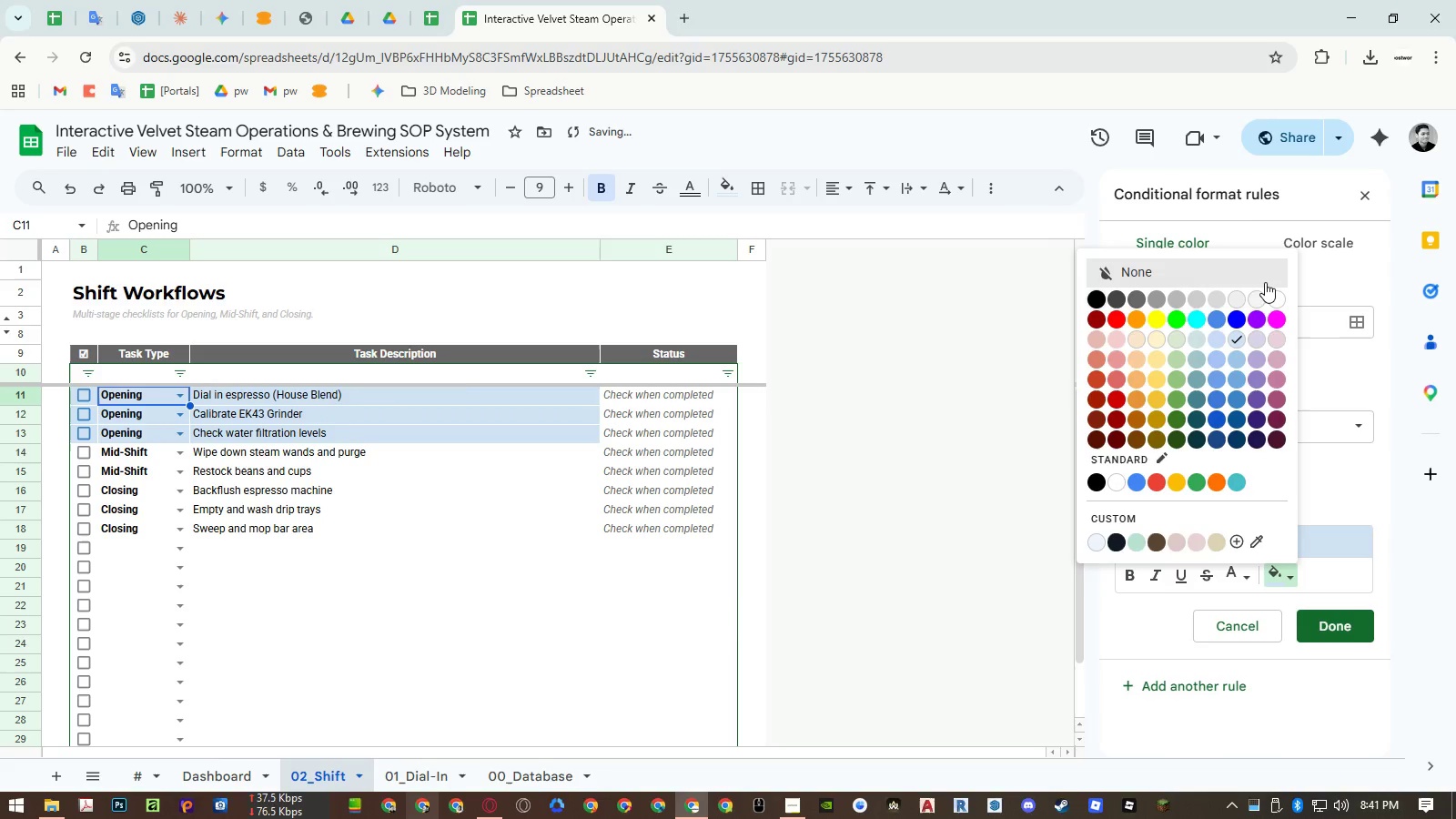 
left_click([1262, 276])
 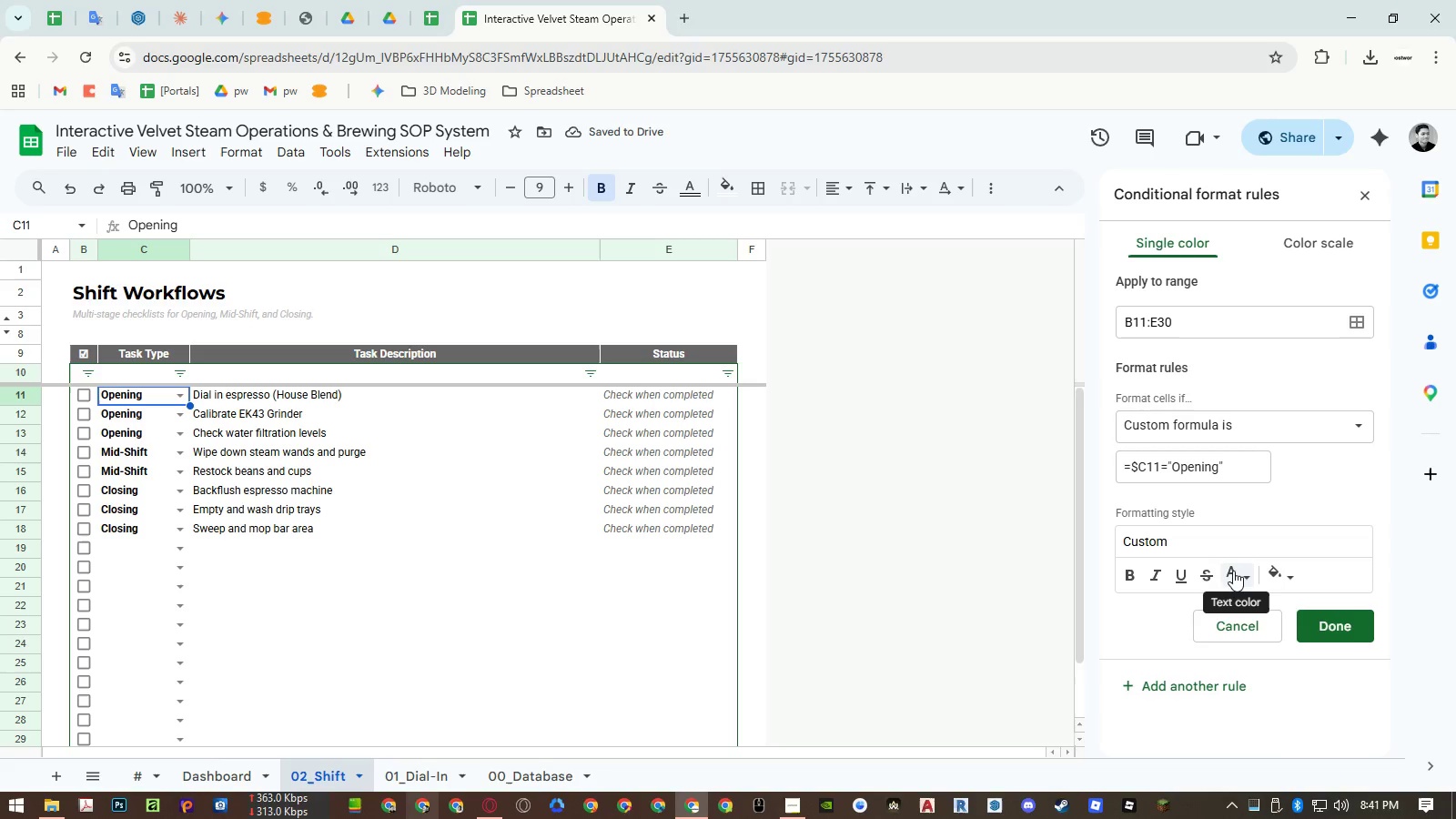 
left_click([1233, 571])
 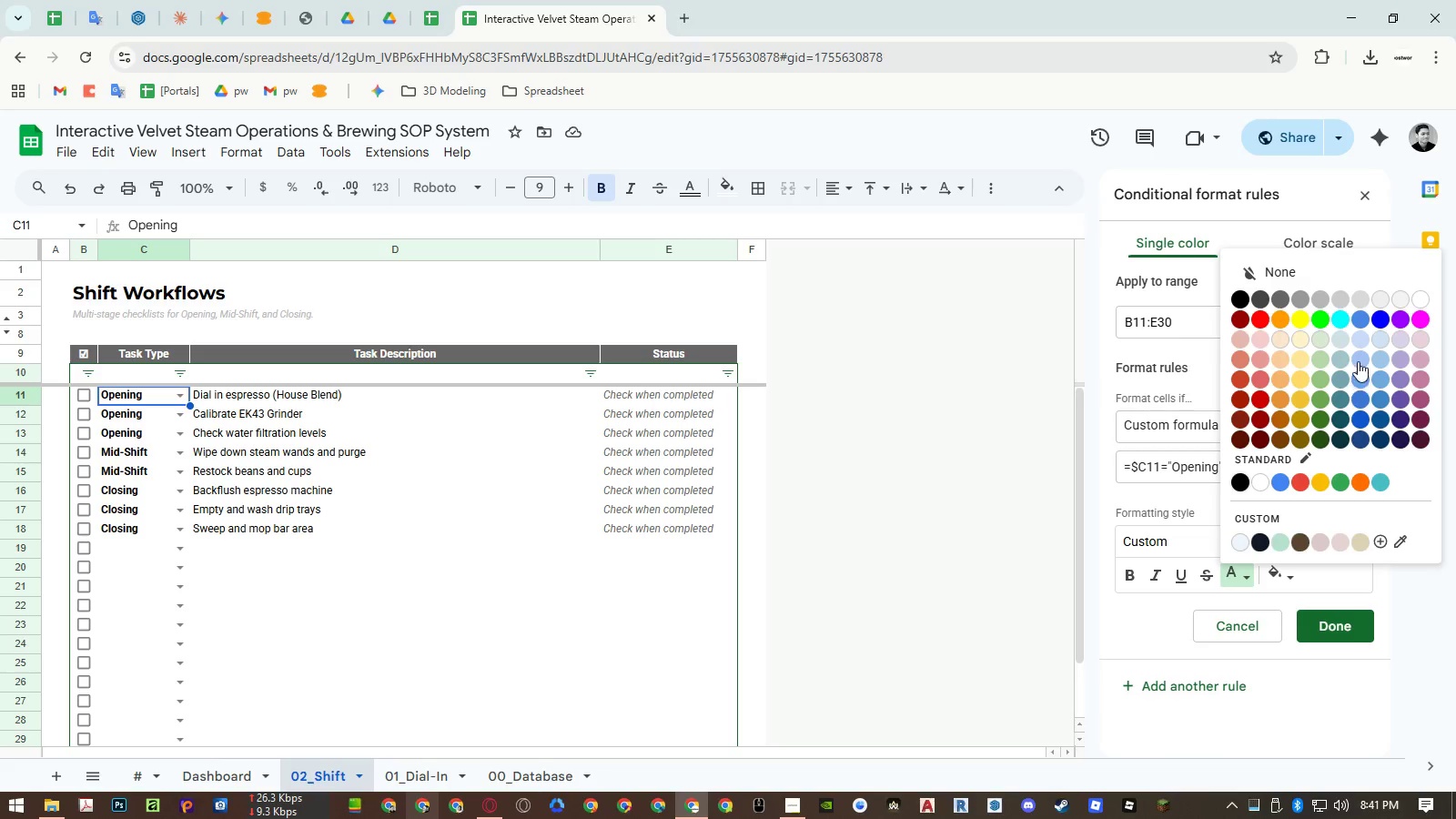 
left_click([1360, 324])
 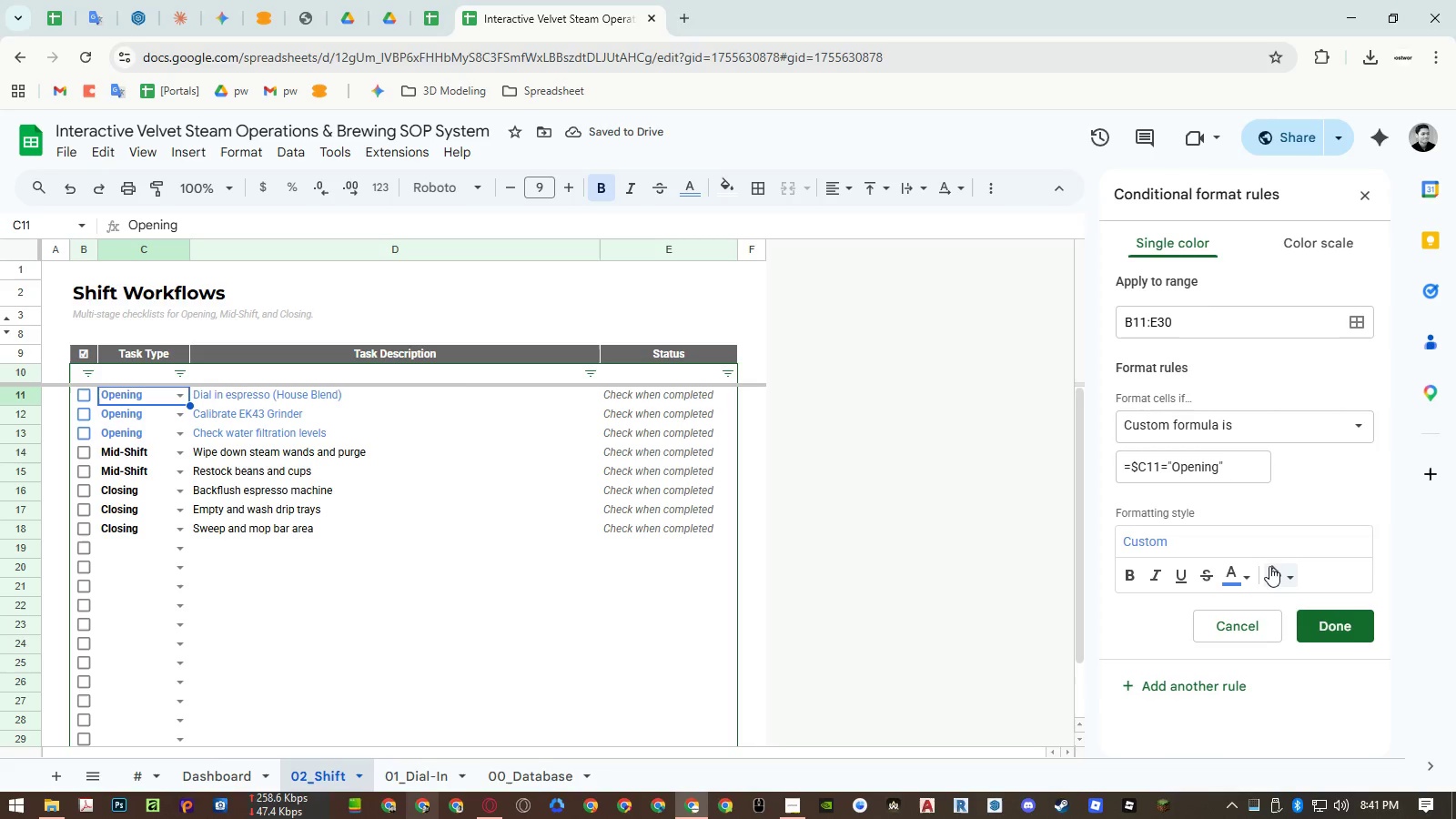 
left_click([1238, 573])
 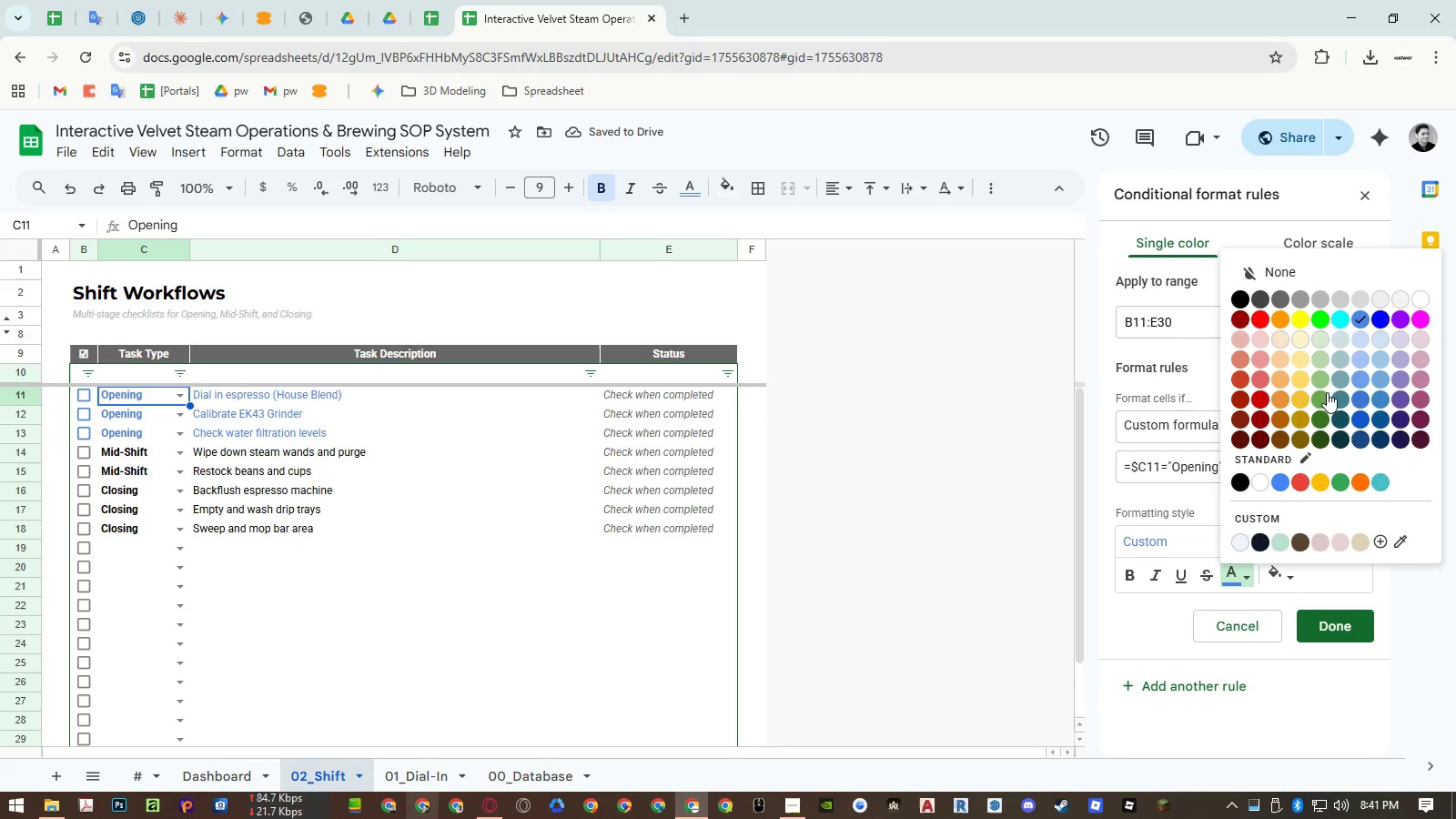 
left_click([1327, 393])
 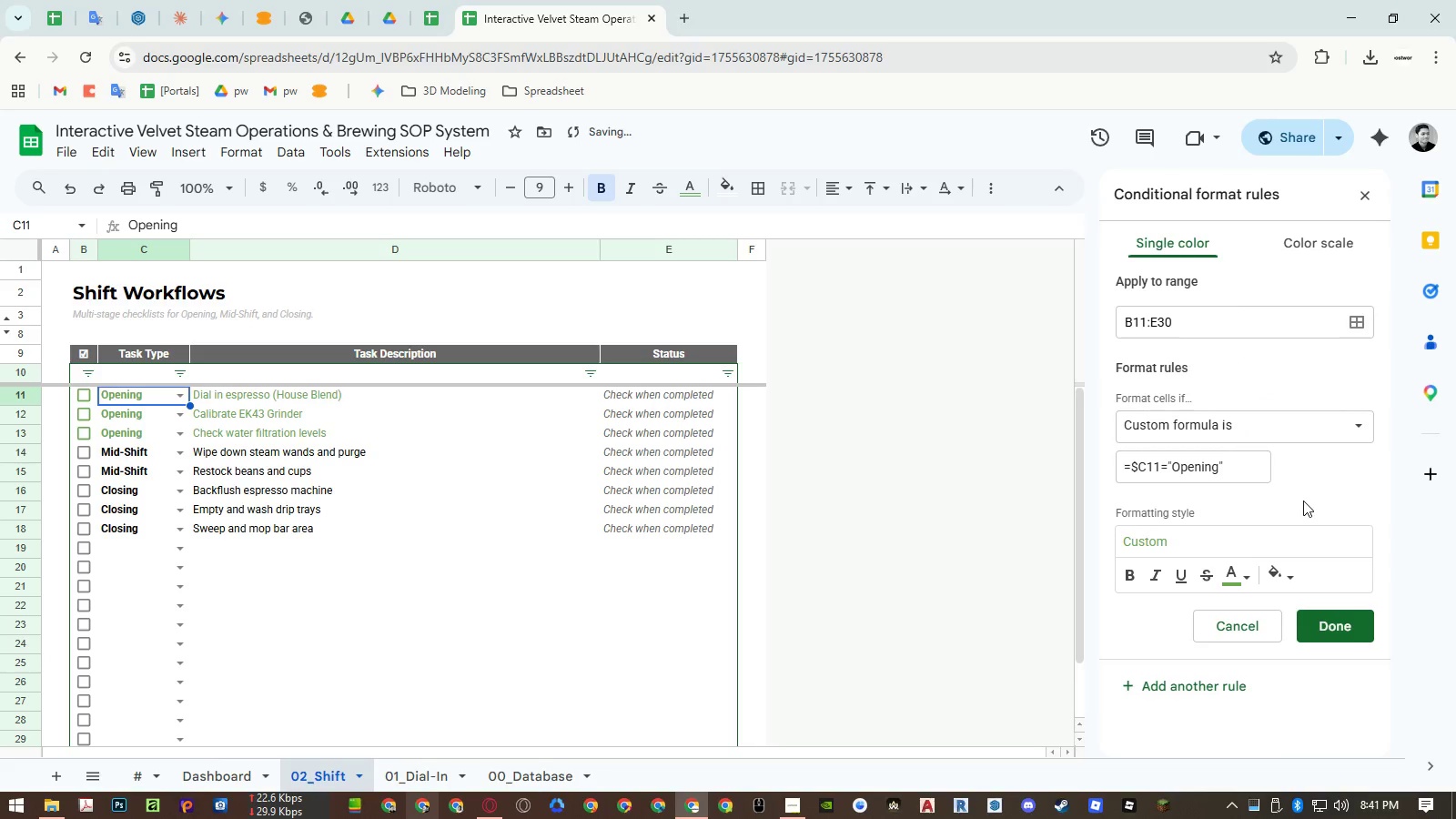 
mouse_move([1239, 592])
 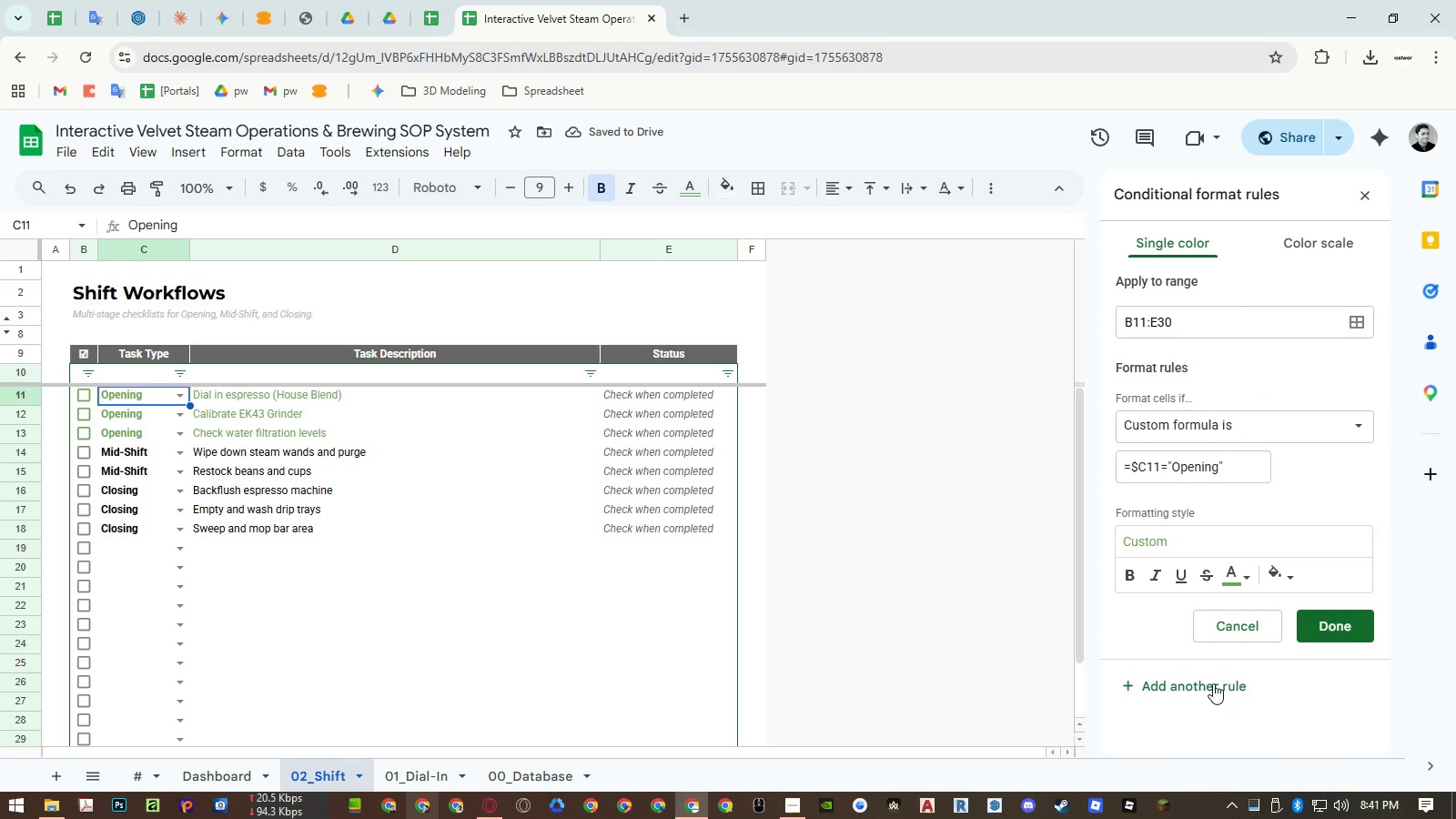 
left_click([1213, 683])
 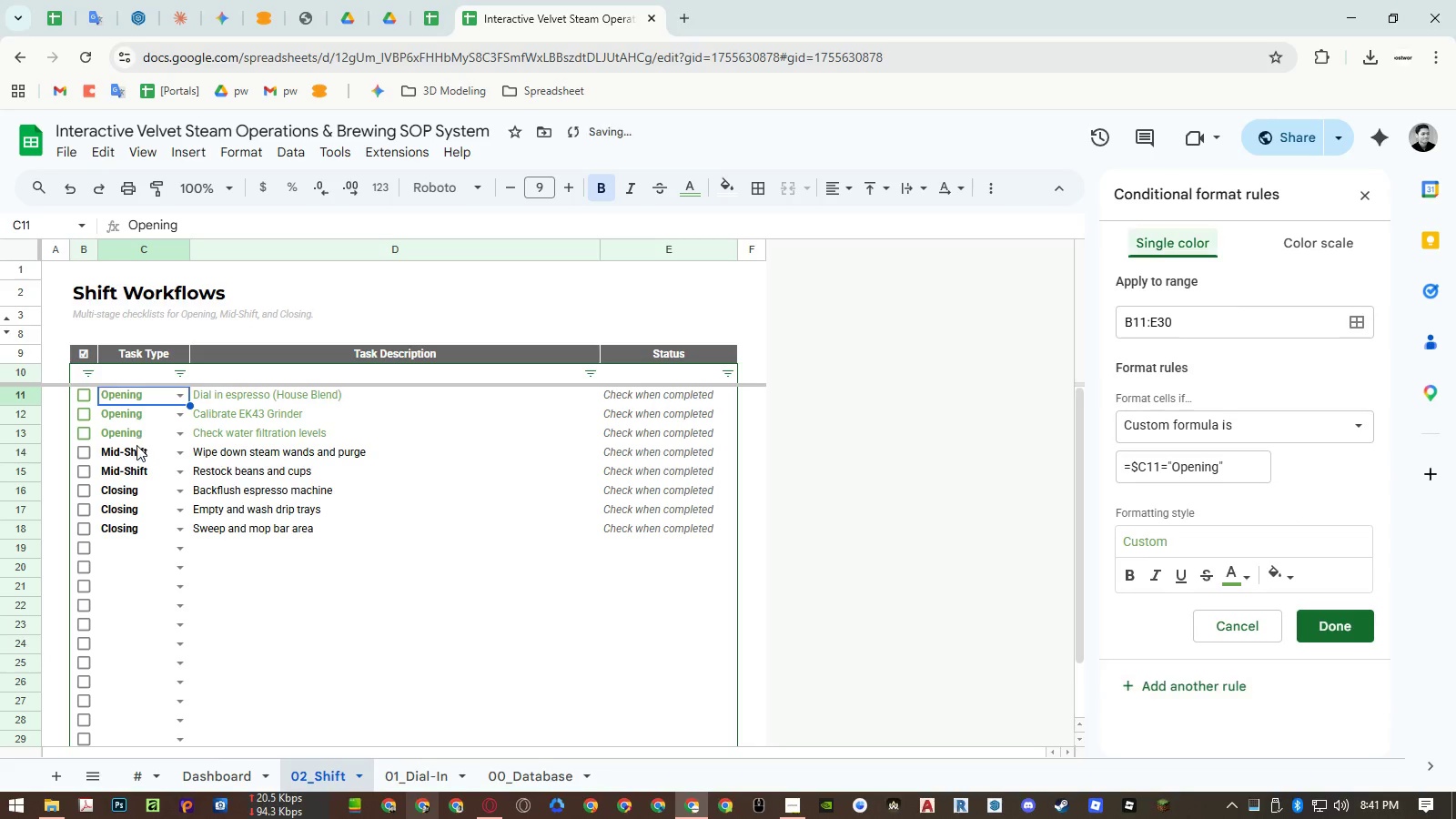 
left_click([136, 451])
 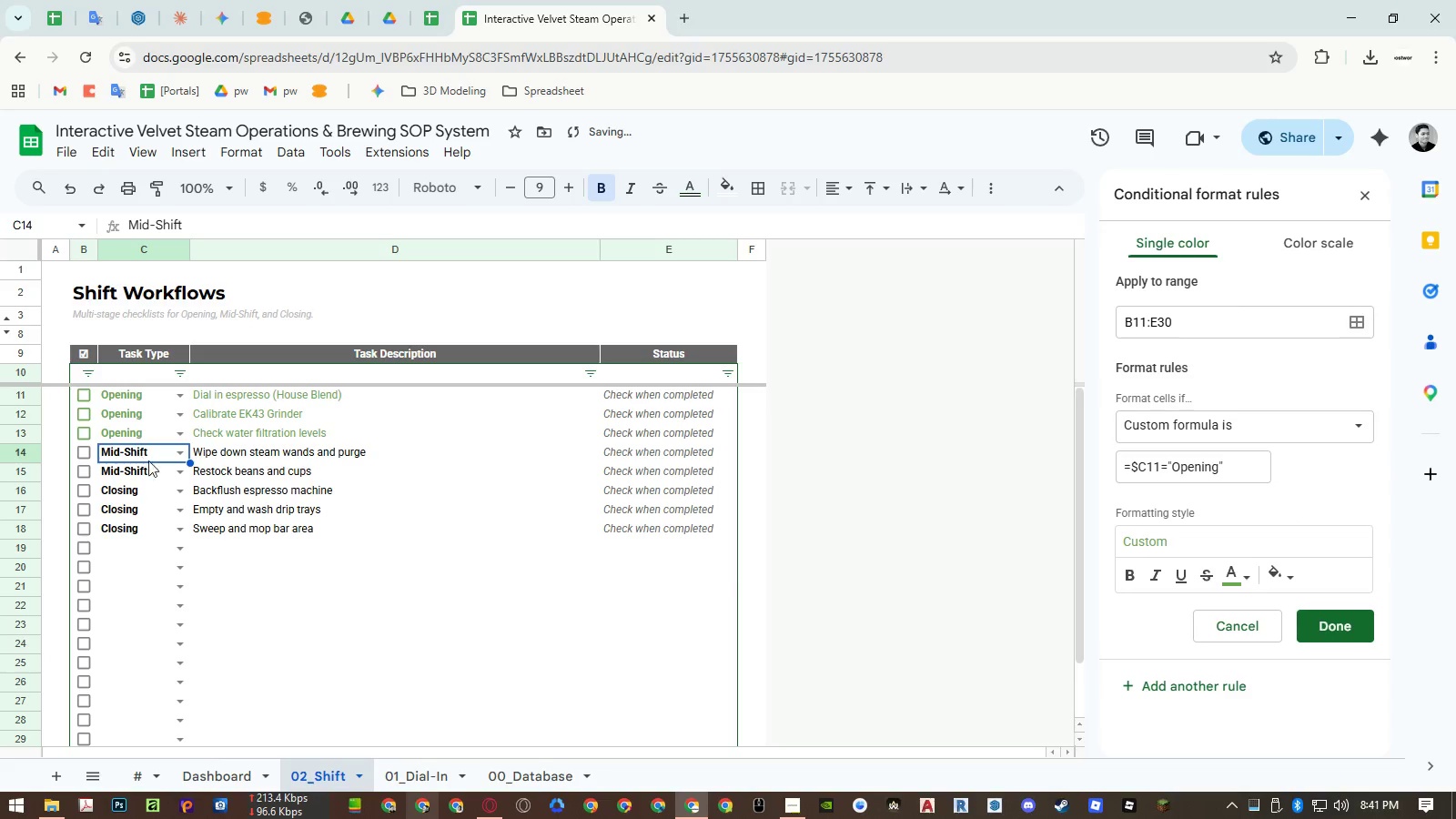 
key(Control+ControlLeft)
 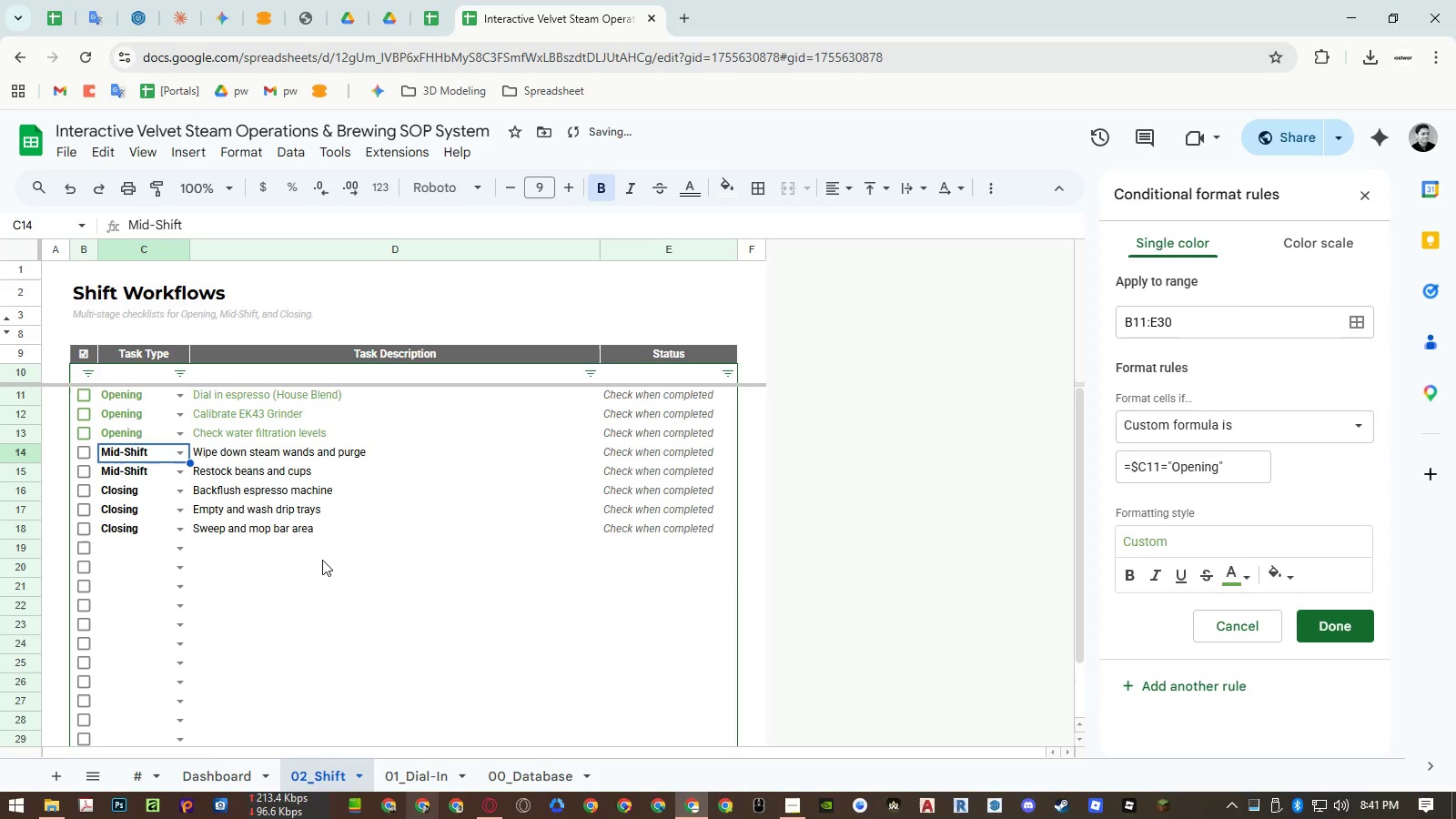 
key(Control+C)
 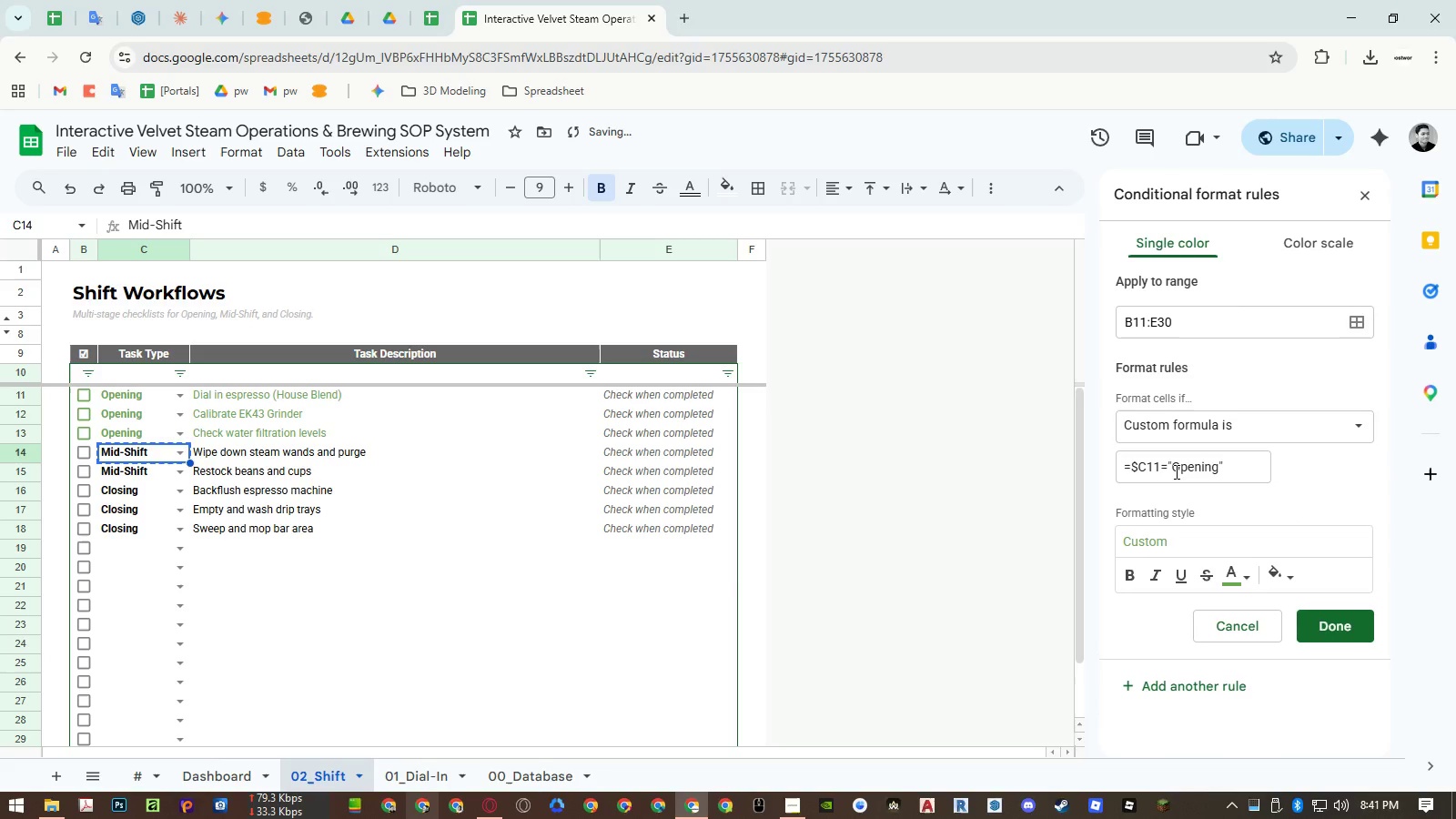 
left_click_drag(start_coordinate=[1175, 468], to_coordinate=[1217, 469])
 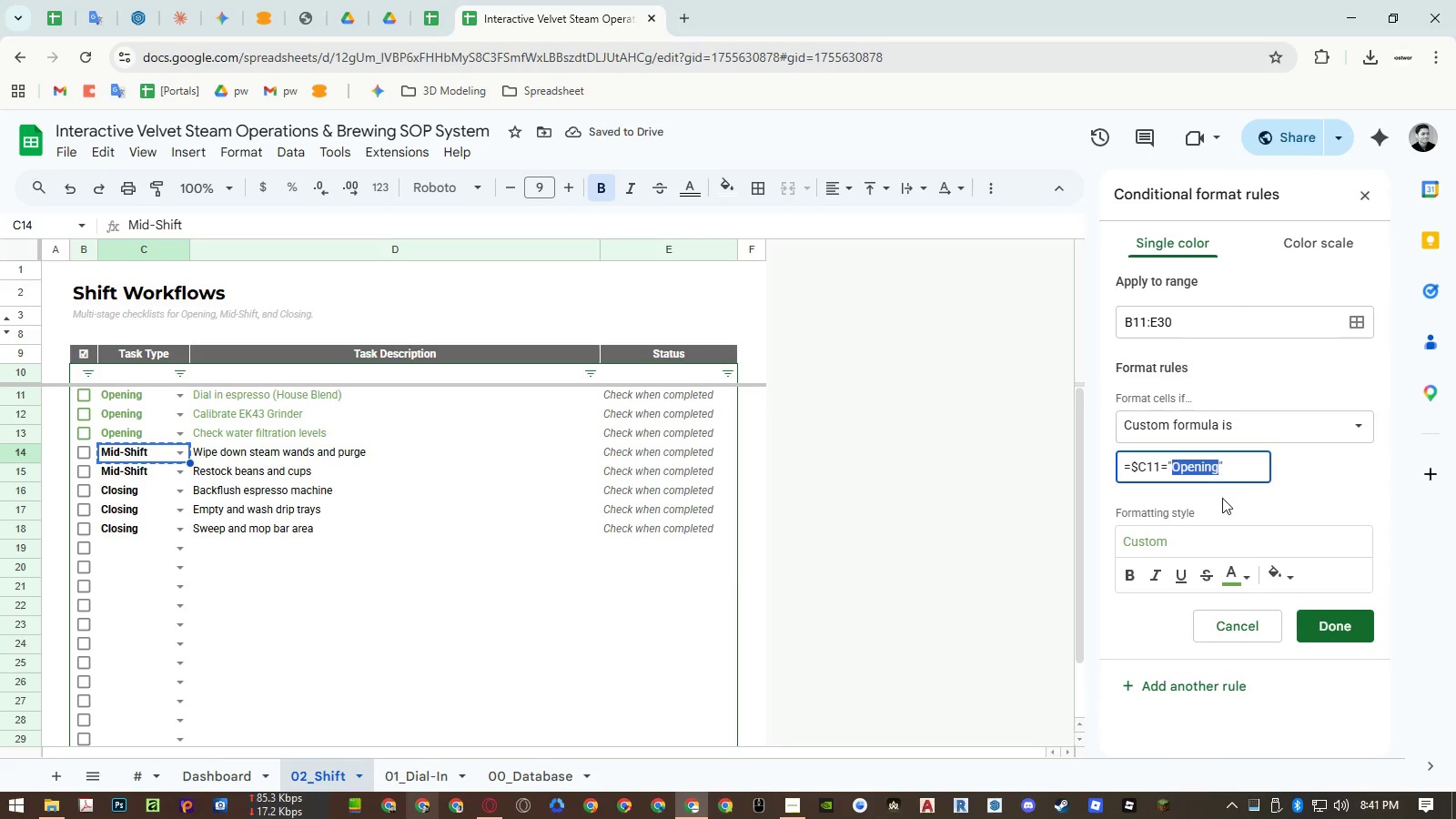 
key(Control+ControlLeft)
 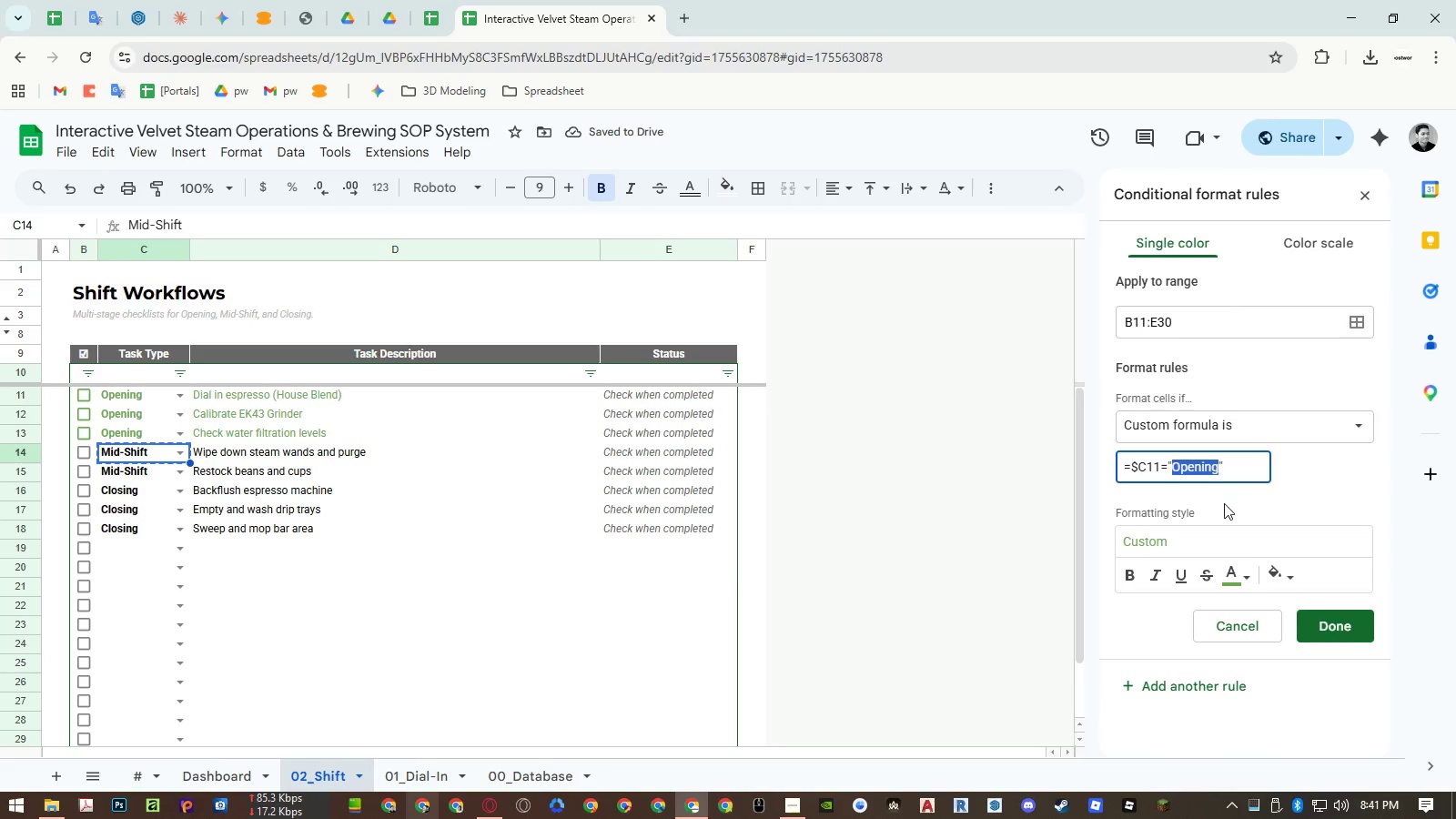 
key(Control+V)
 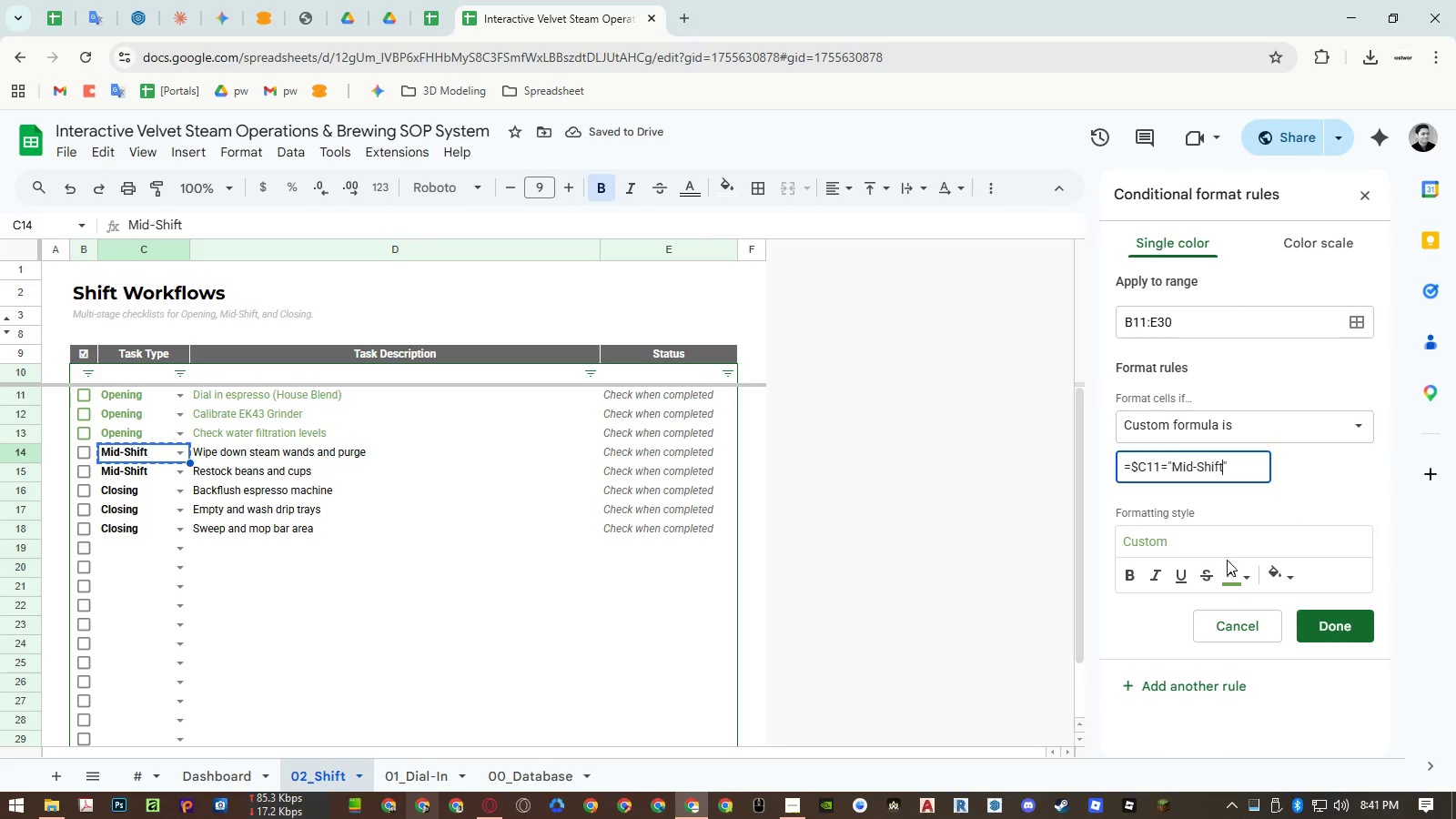 
left_click([1230, 582])
 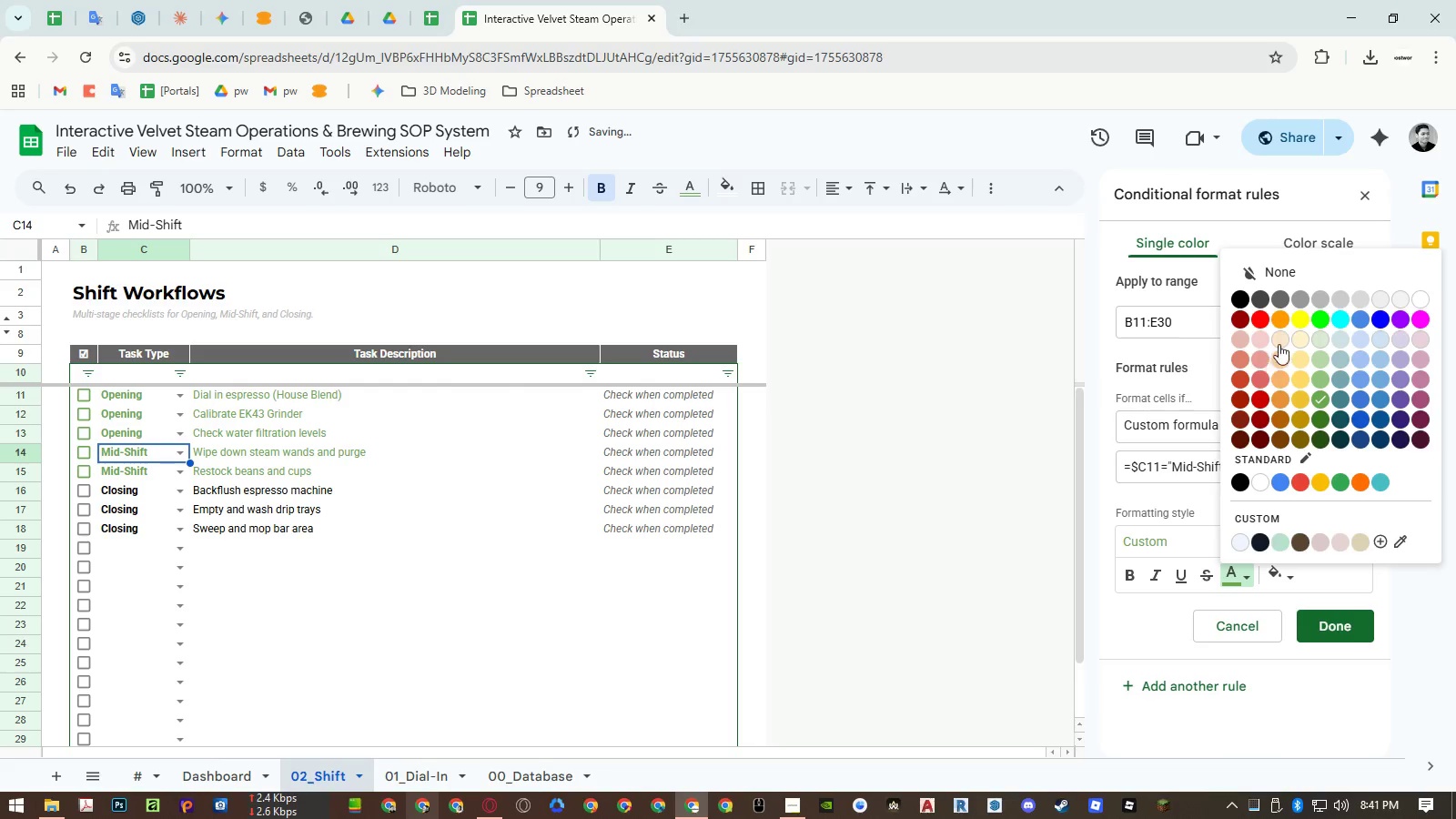 
left_click([1286, 316])
 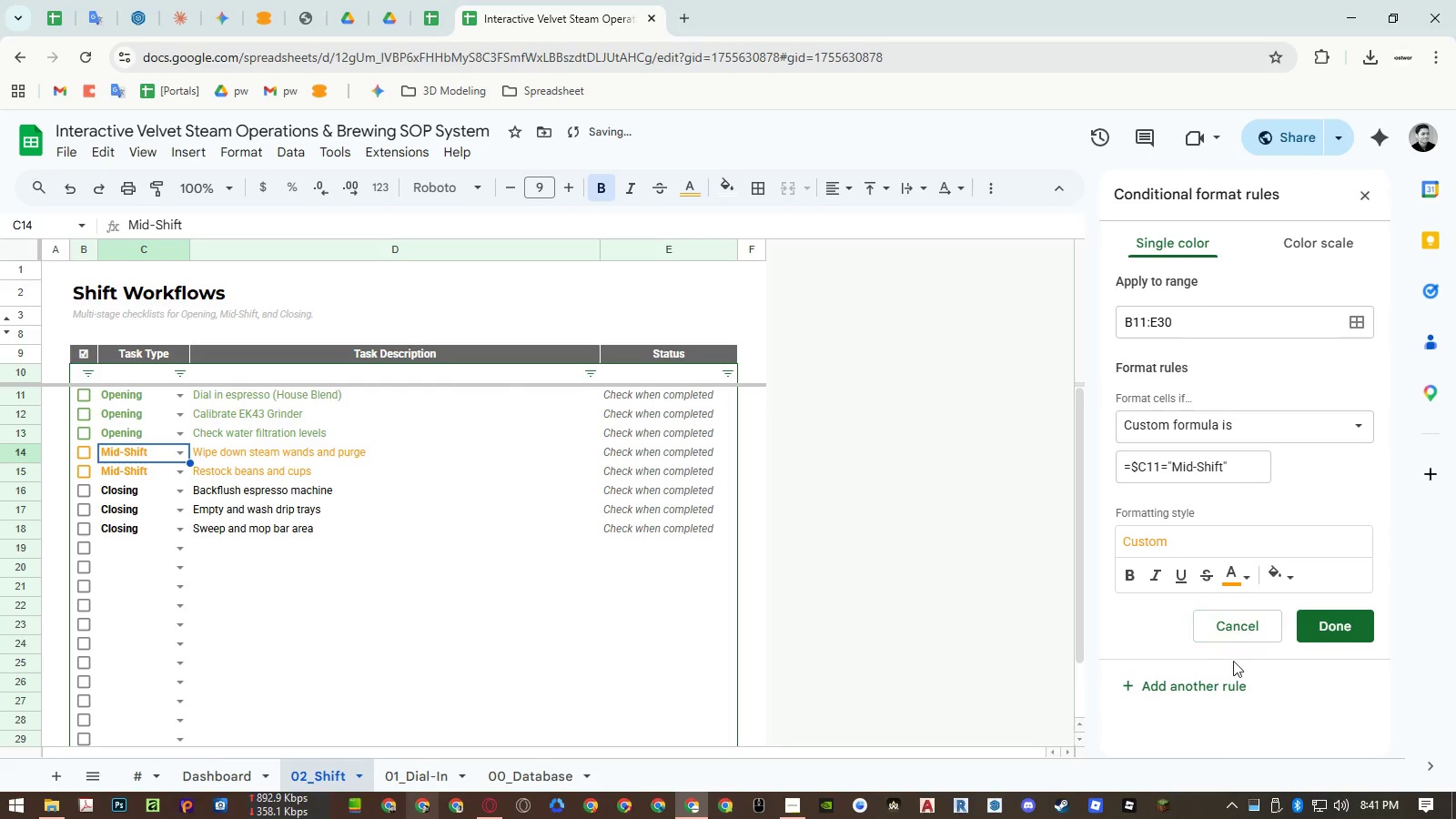 
left_click([1219, 680])
 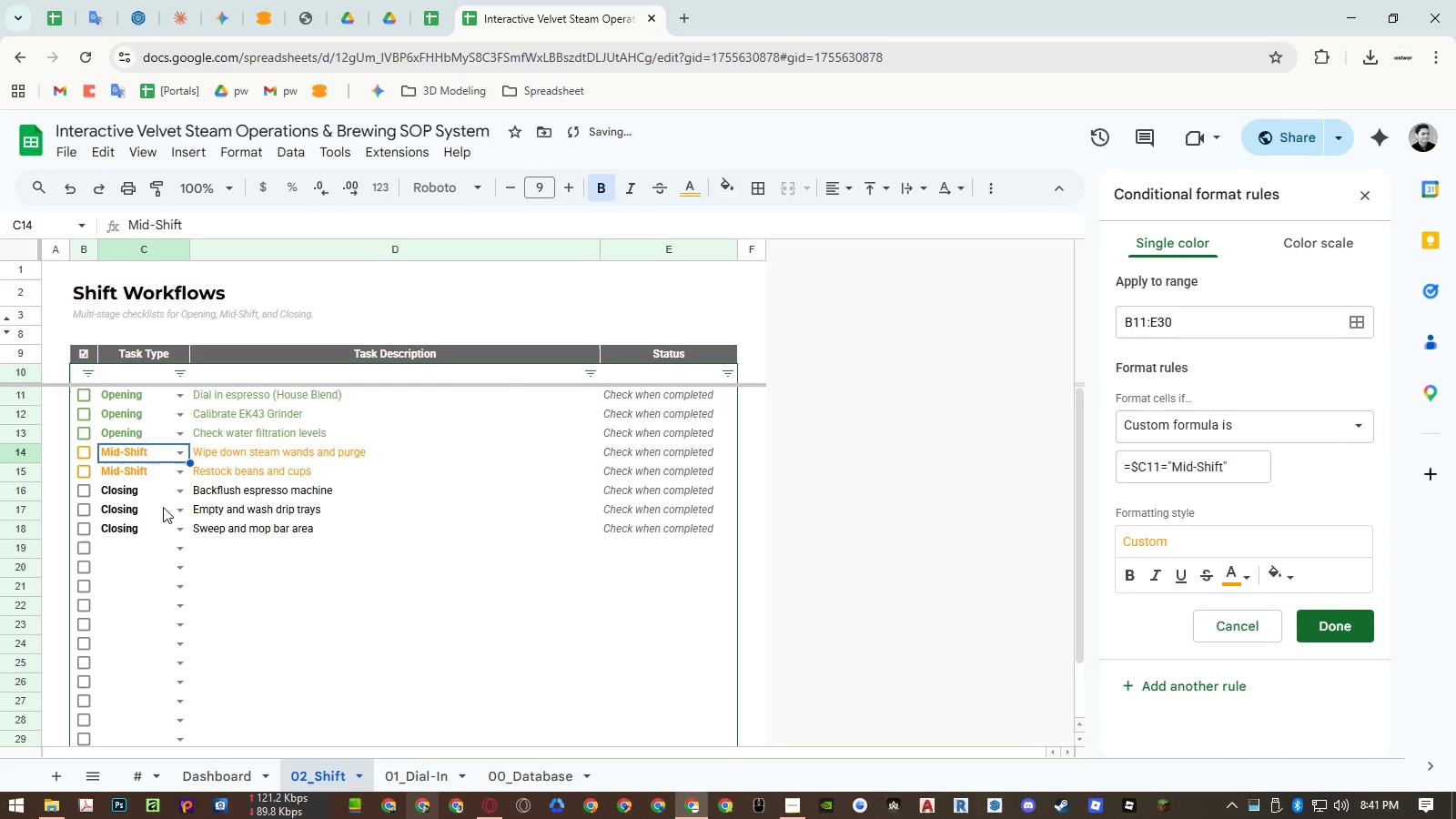 
left_click([146, 495])
 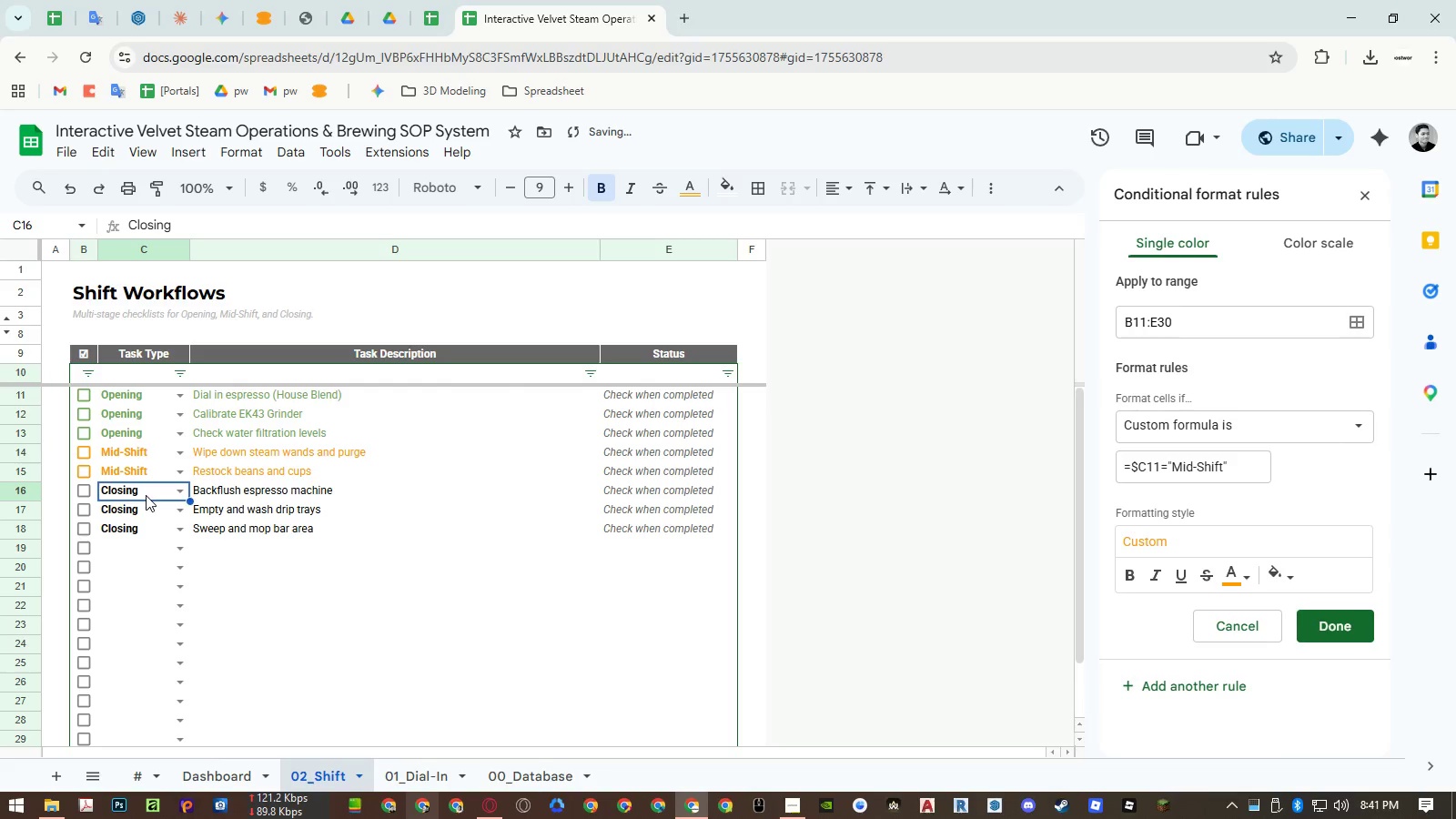 
key(Control+ControlLeft)
 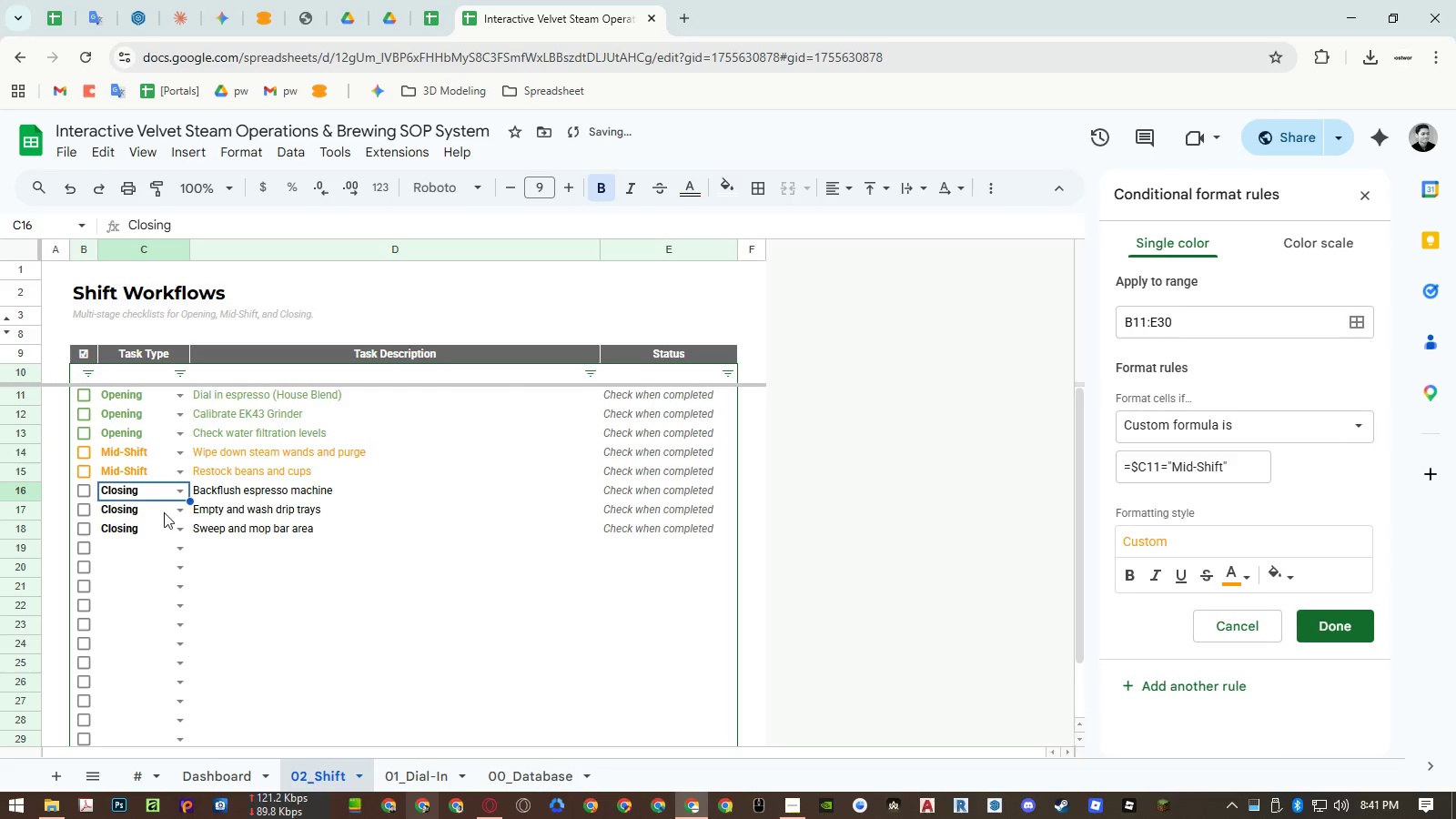 
key(Control+C)
 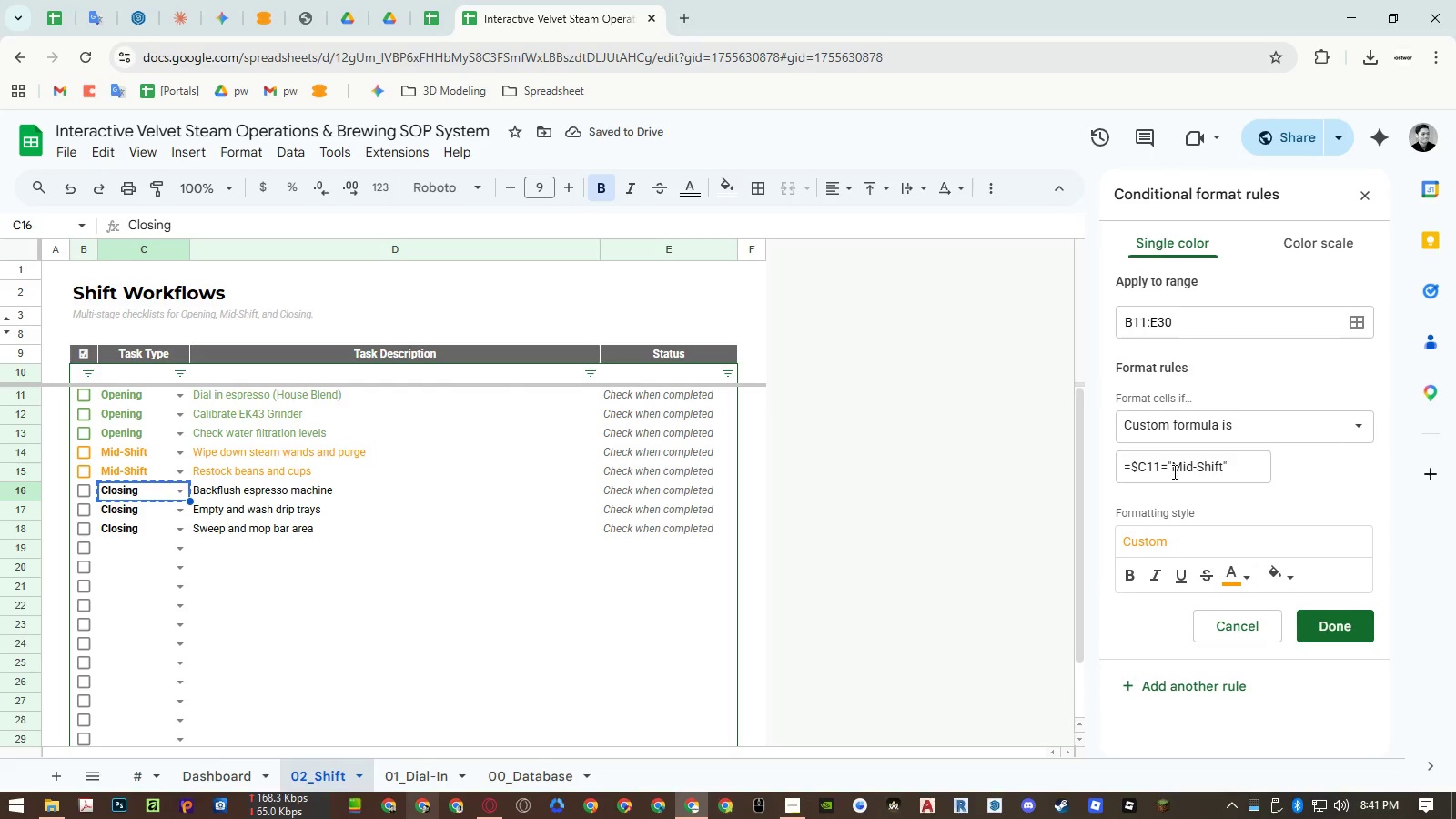 
left_click_drag(start_coordinate=[1175, 471], to_coordinate=[1224, 473])
 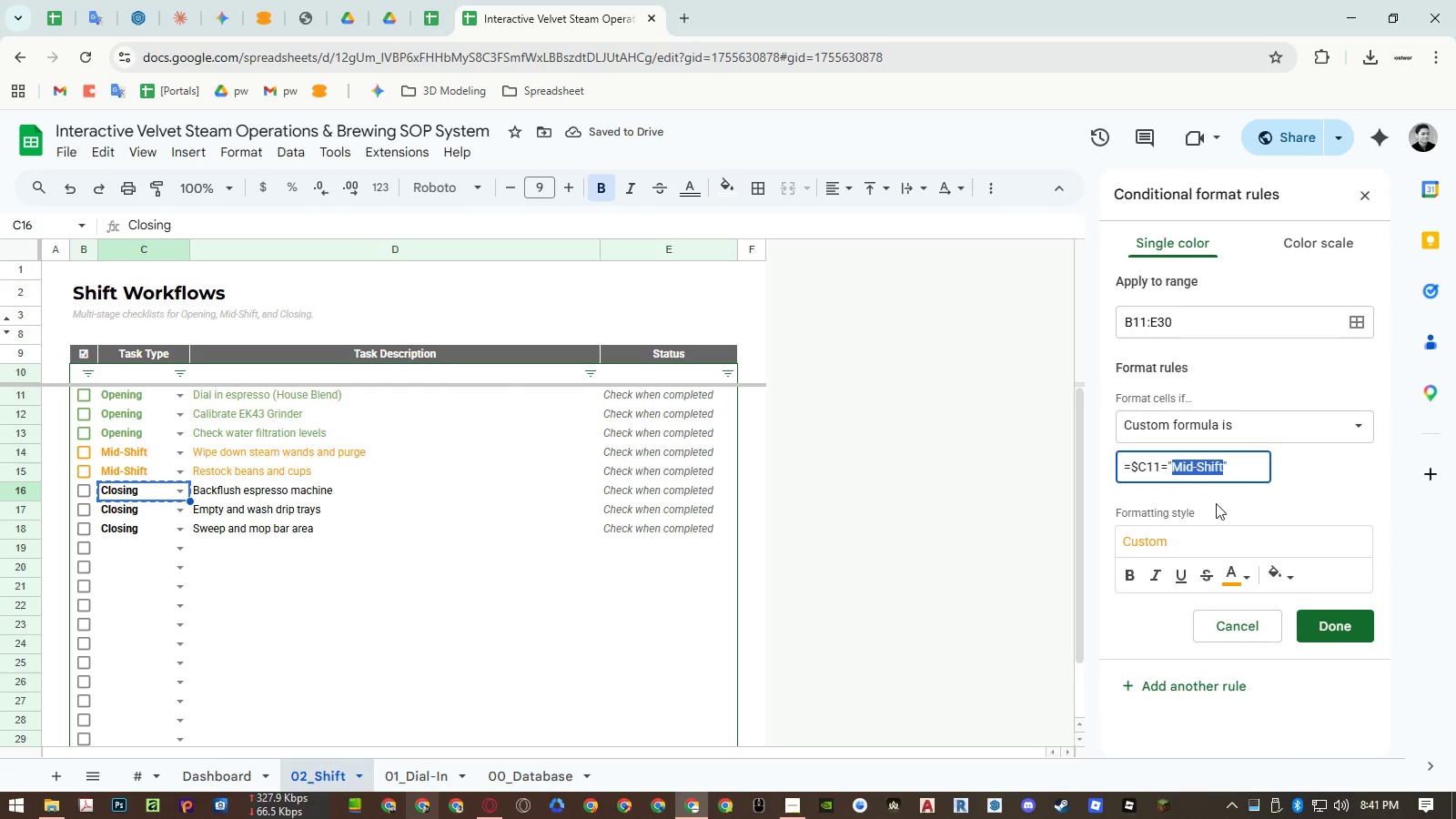 
key(Control+ControlLeft)
 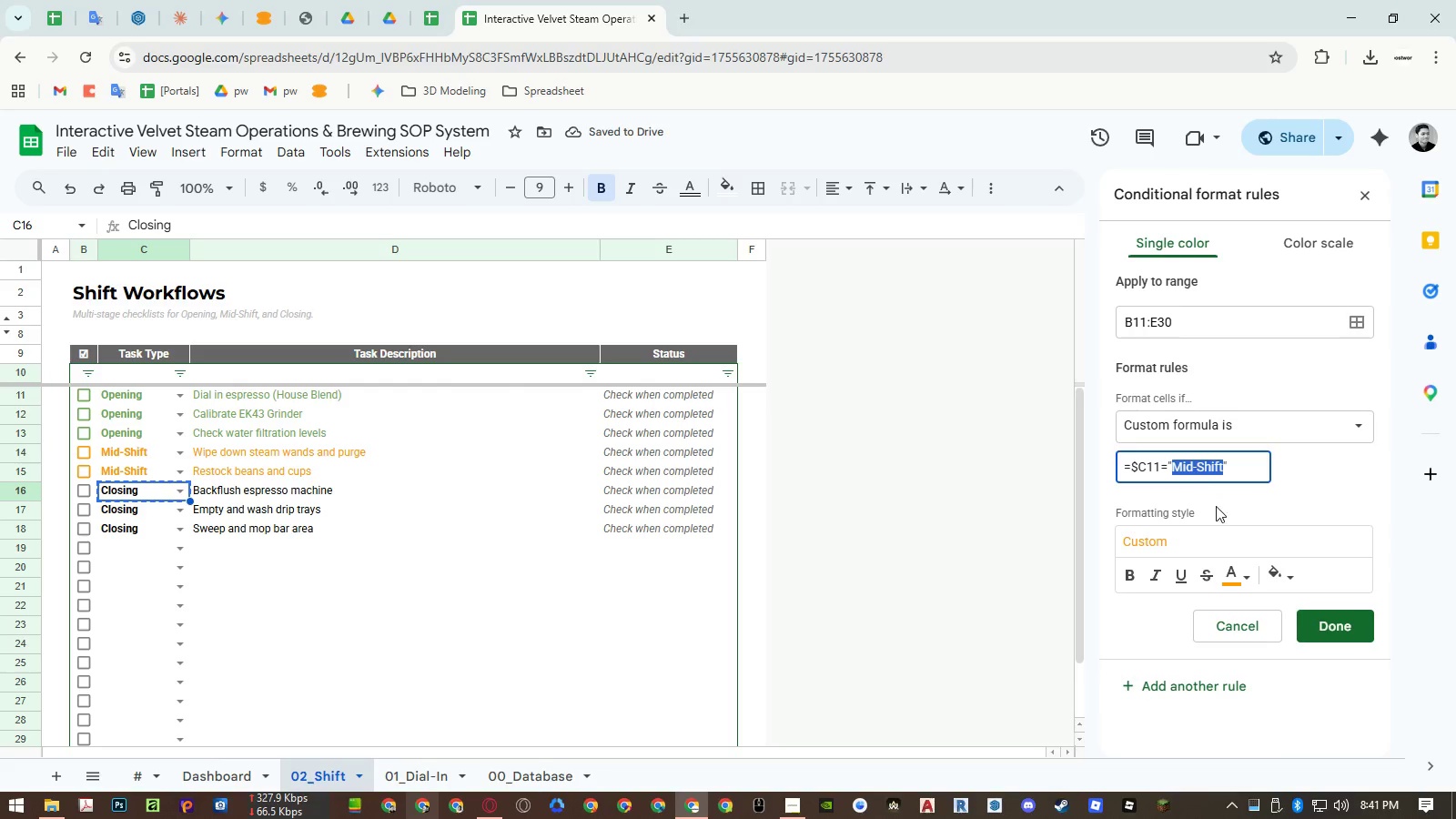 
key(Control+V)
 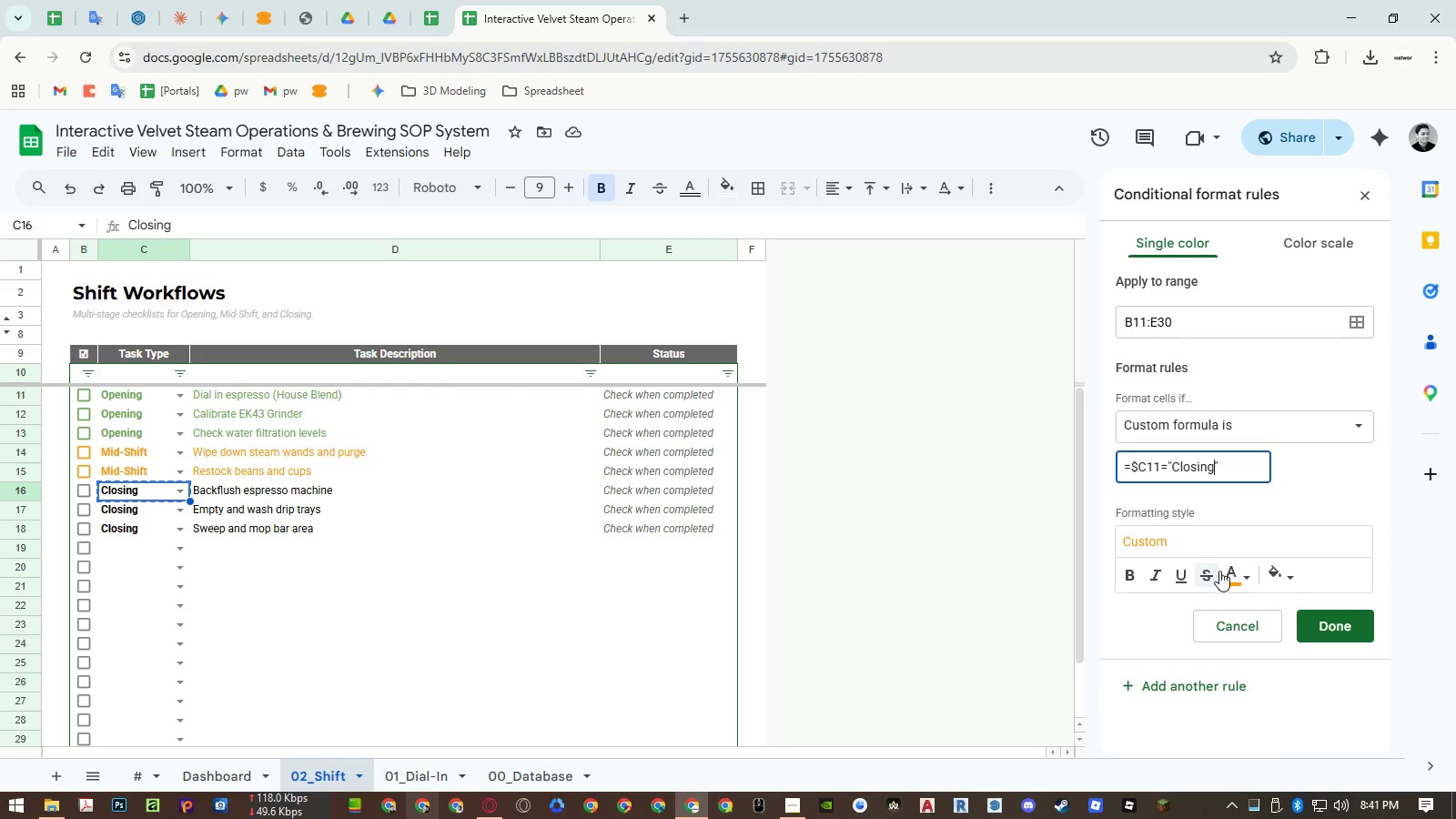 
left_click([1234, 576])
 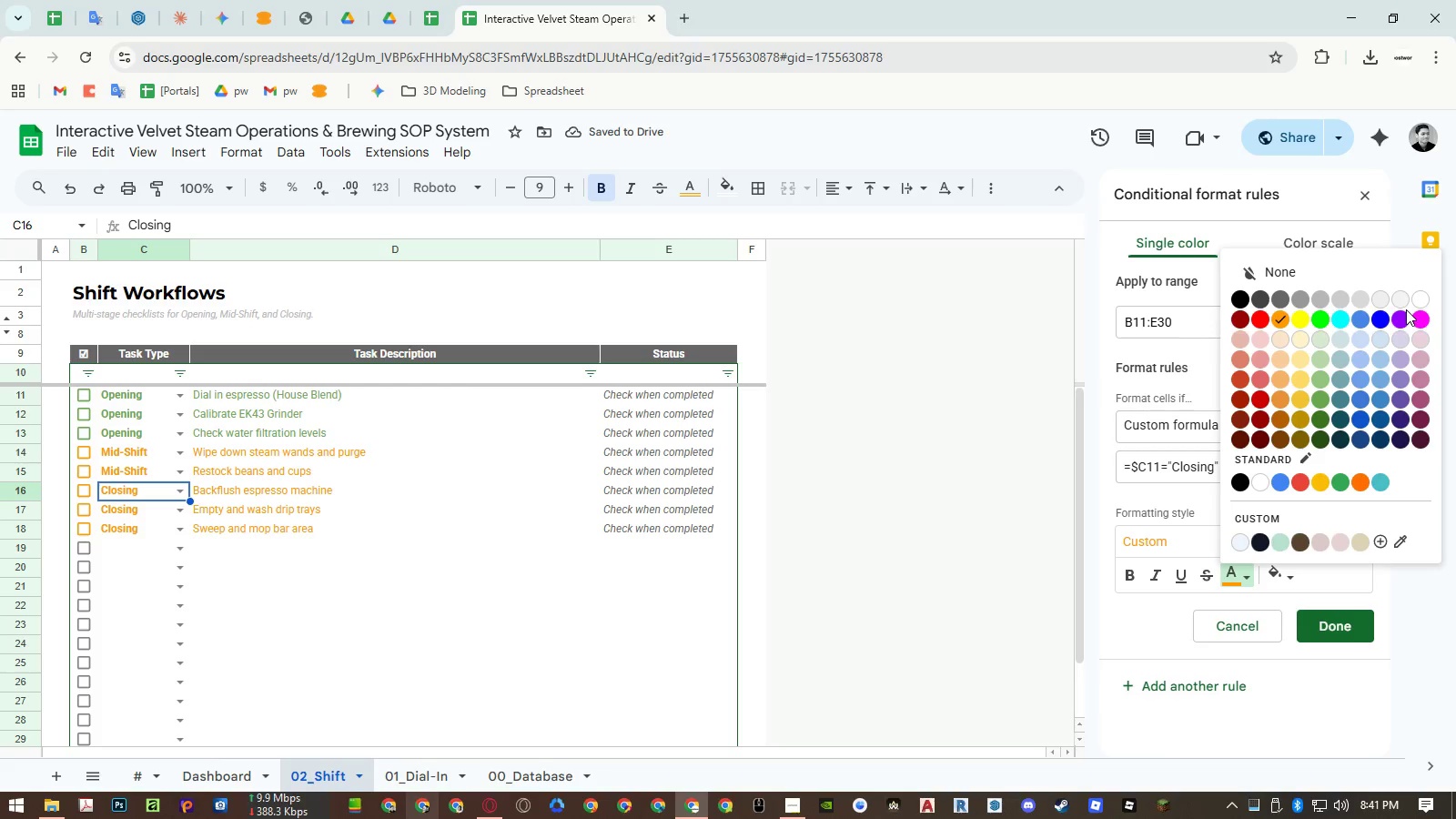 
left_click([1401, 318])
 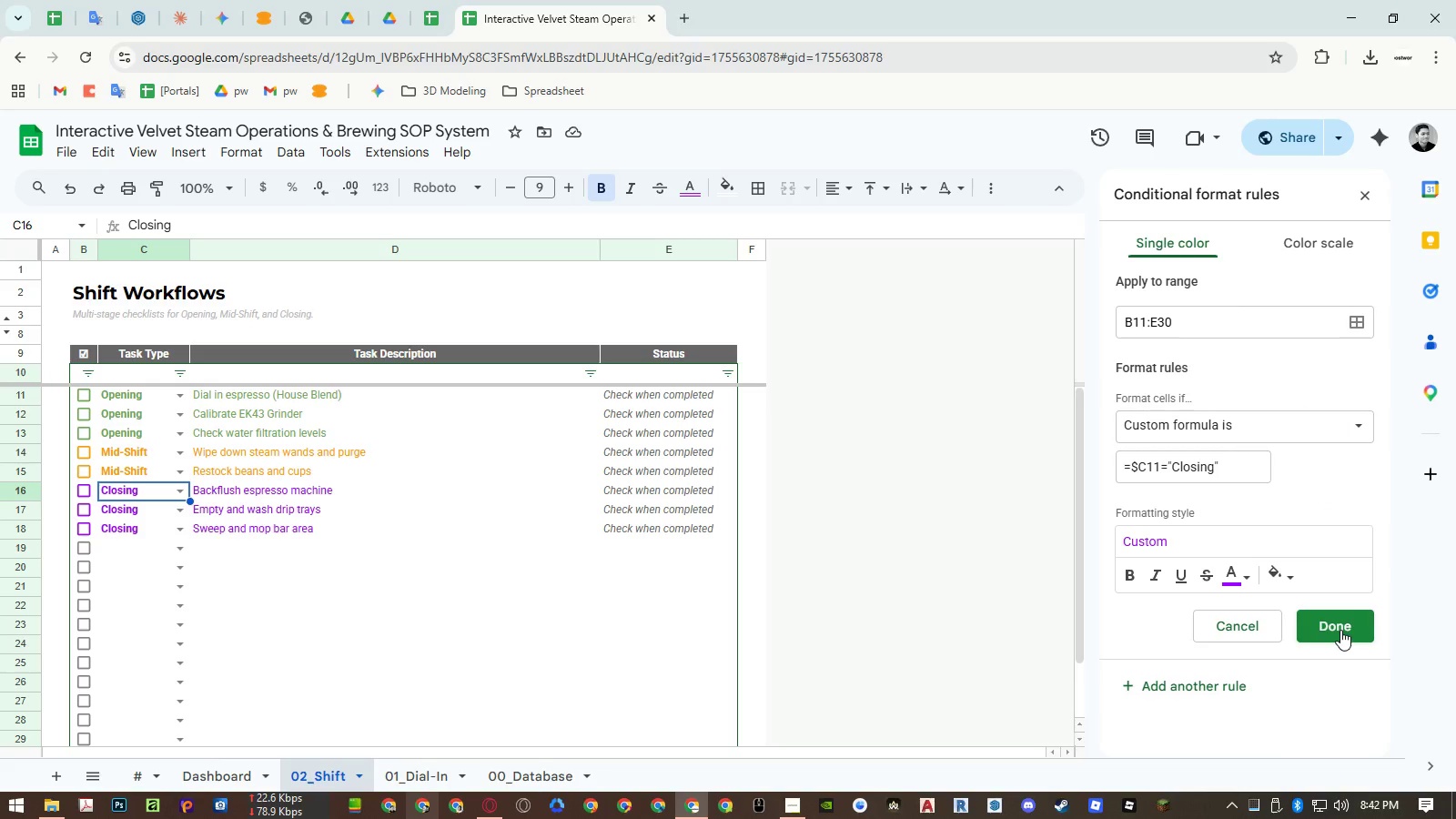 
wait(7.47)
 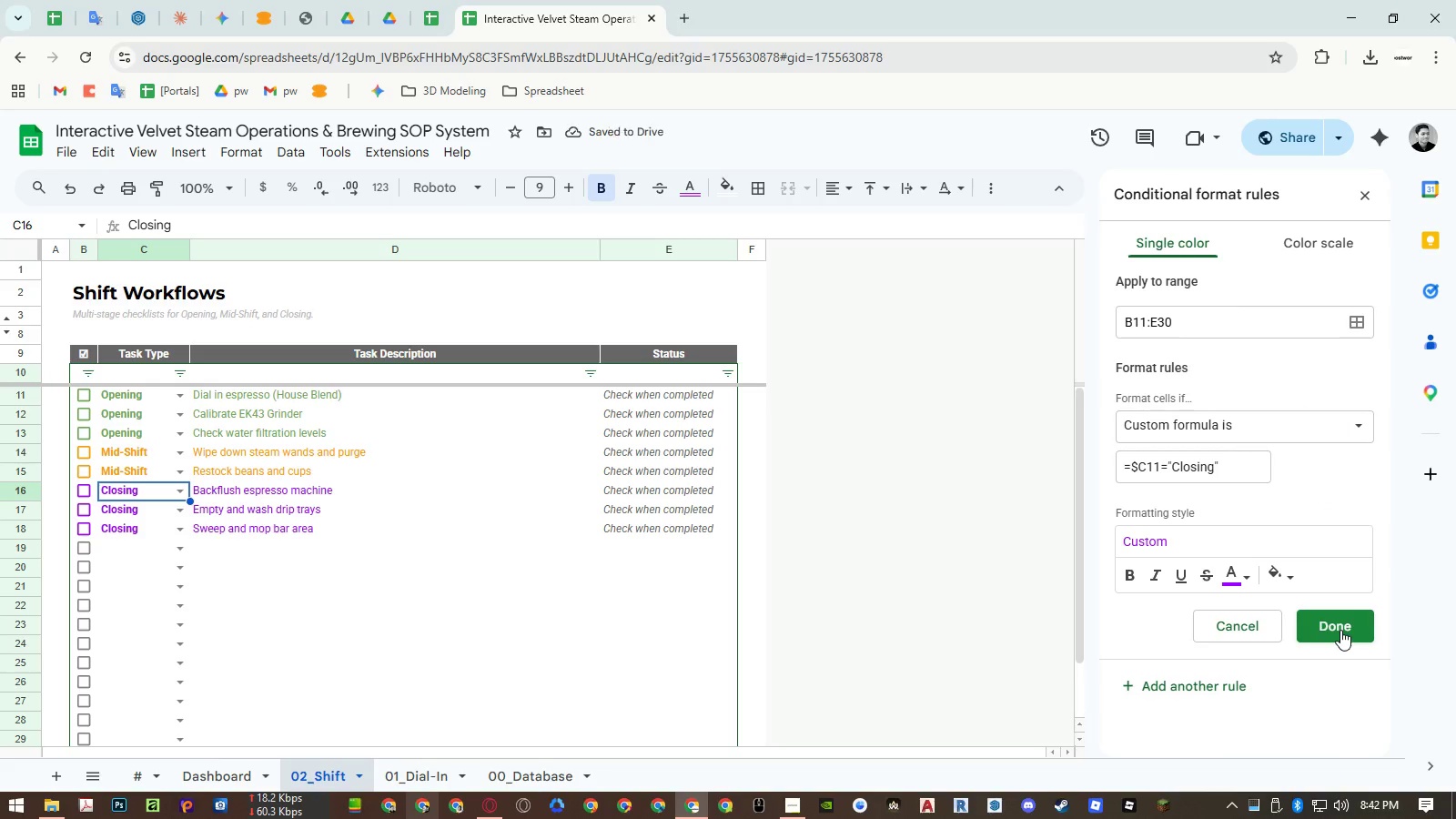 
left_click([1340, 630])
 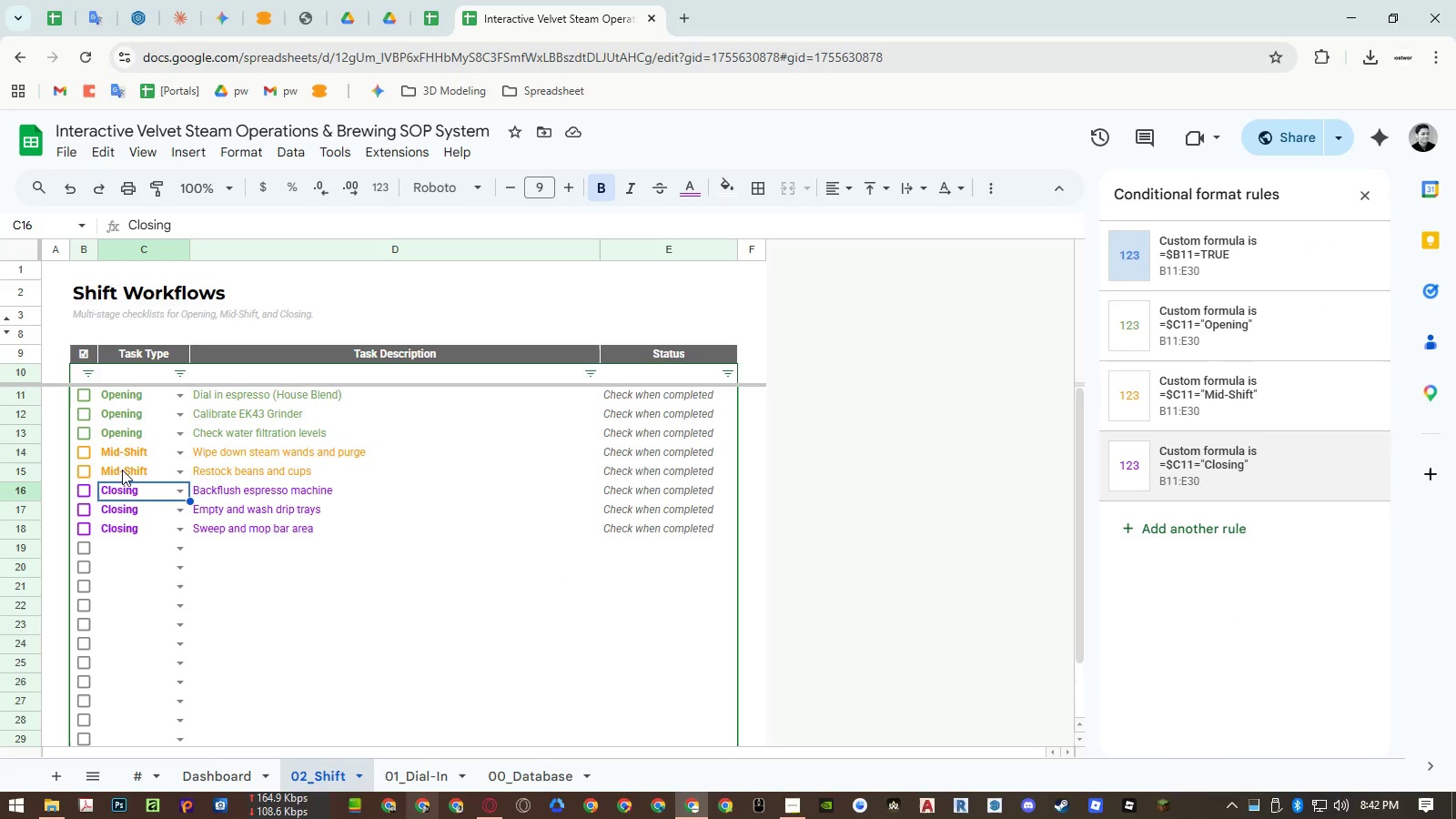 
left_click([83, 415])
 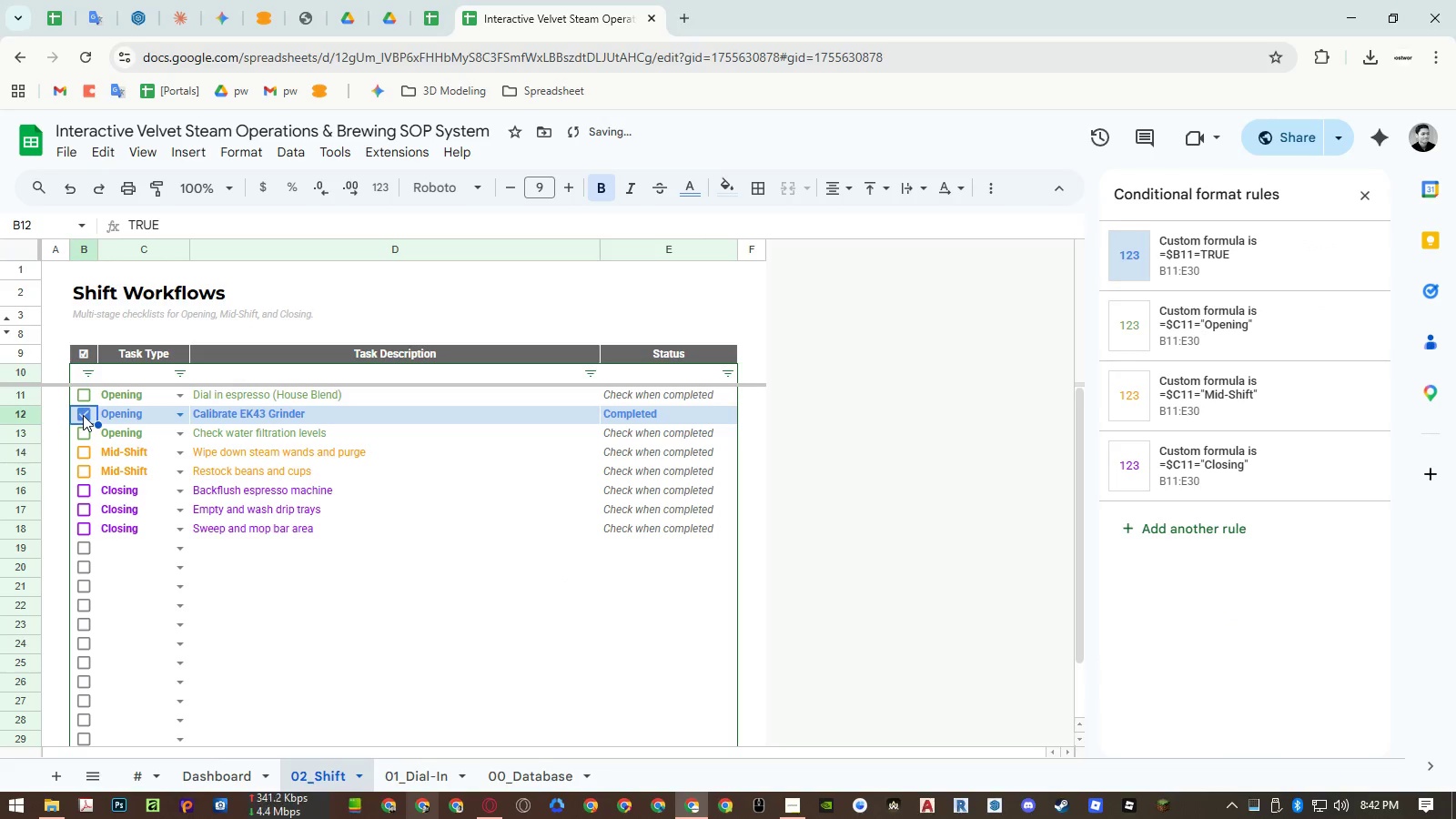 
left_click([83, 415])
 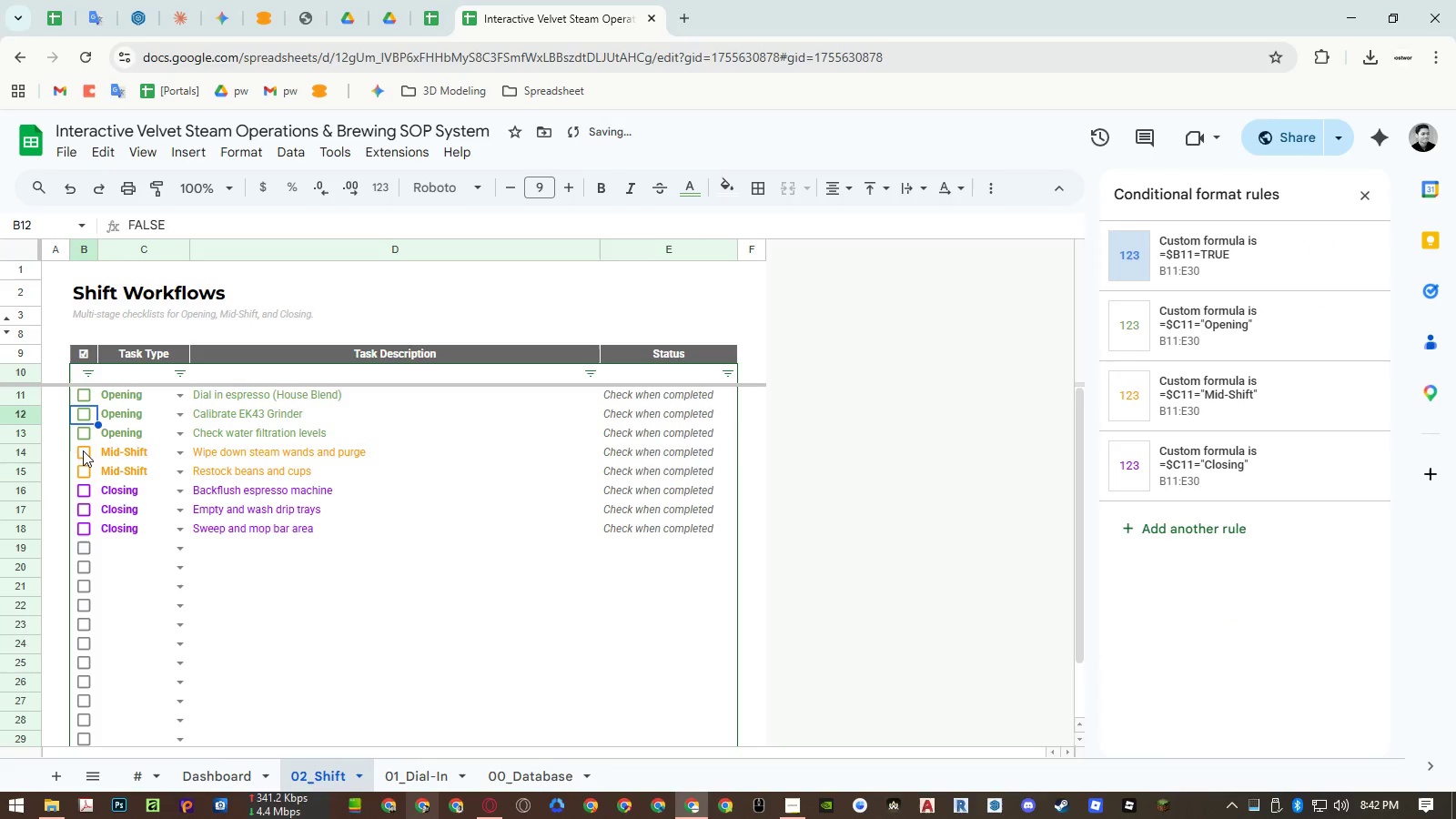 
left_click([83, 450])
 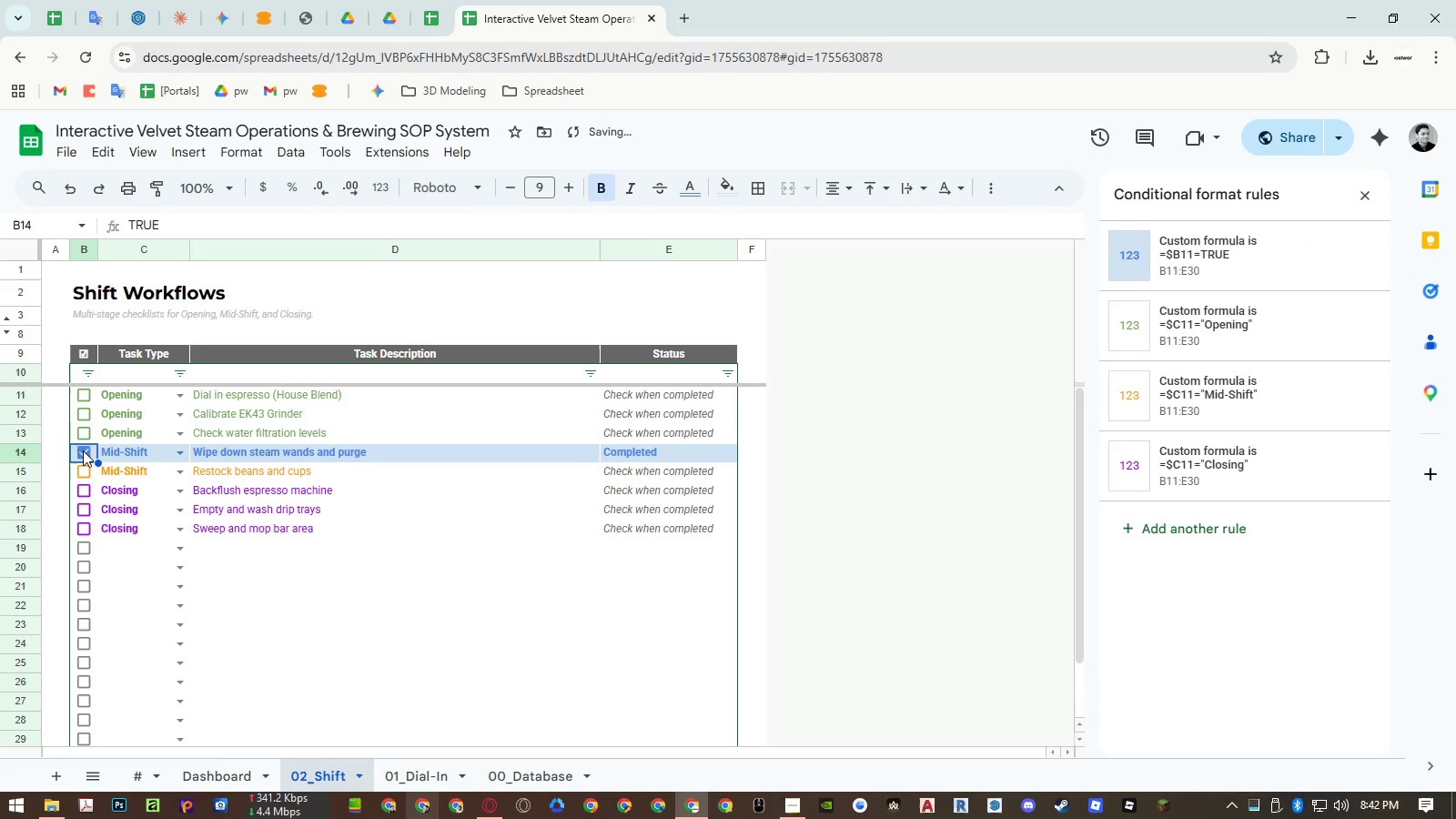 
left_click([83, 450])
 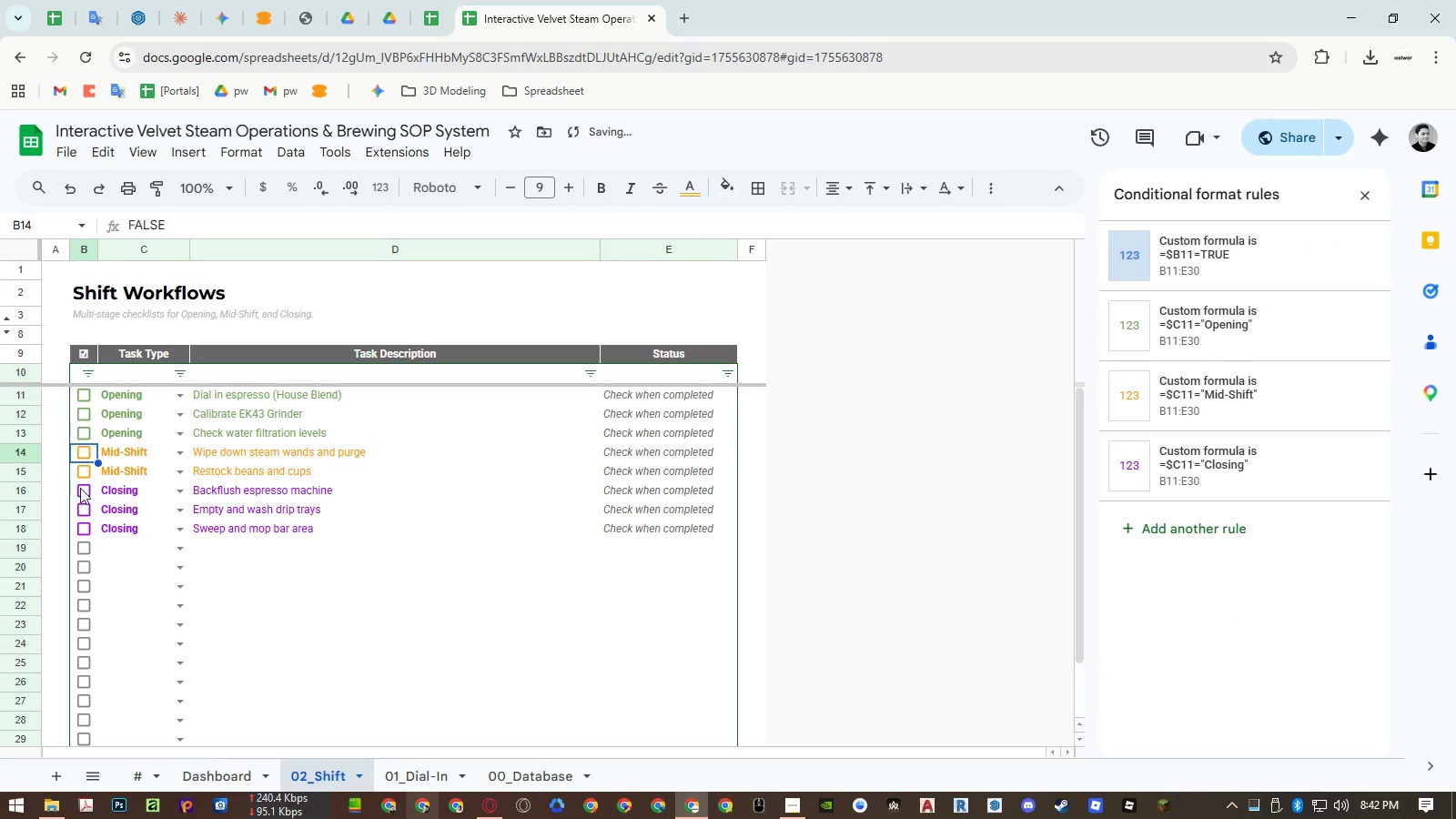 
left_click([80, 490])
 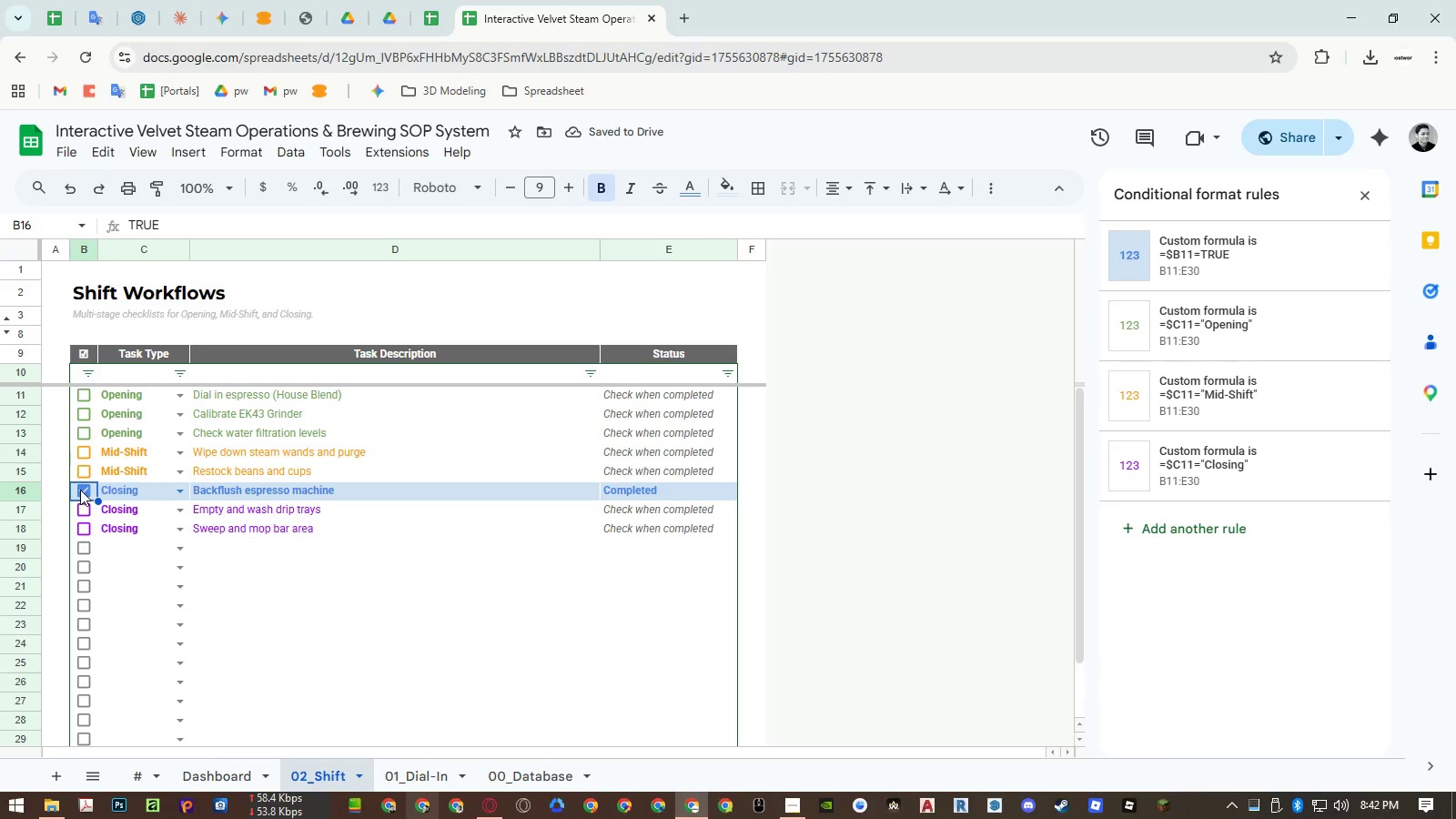 
wait(5.67)
 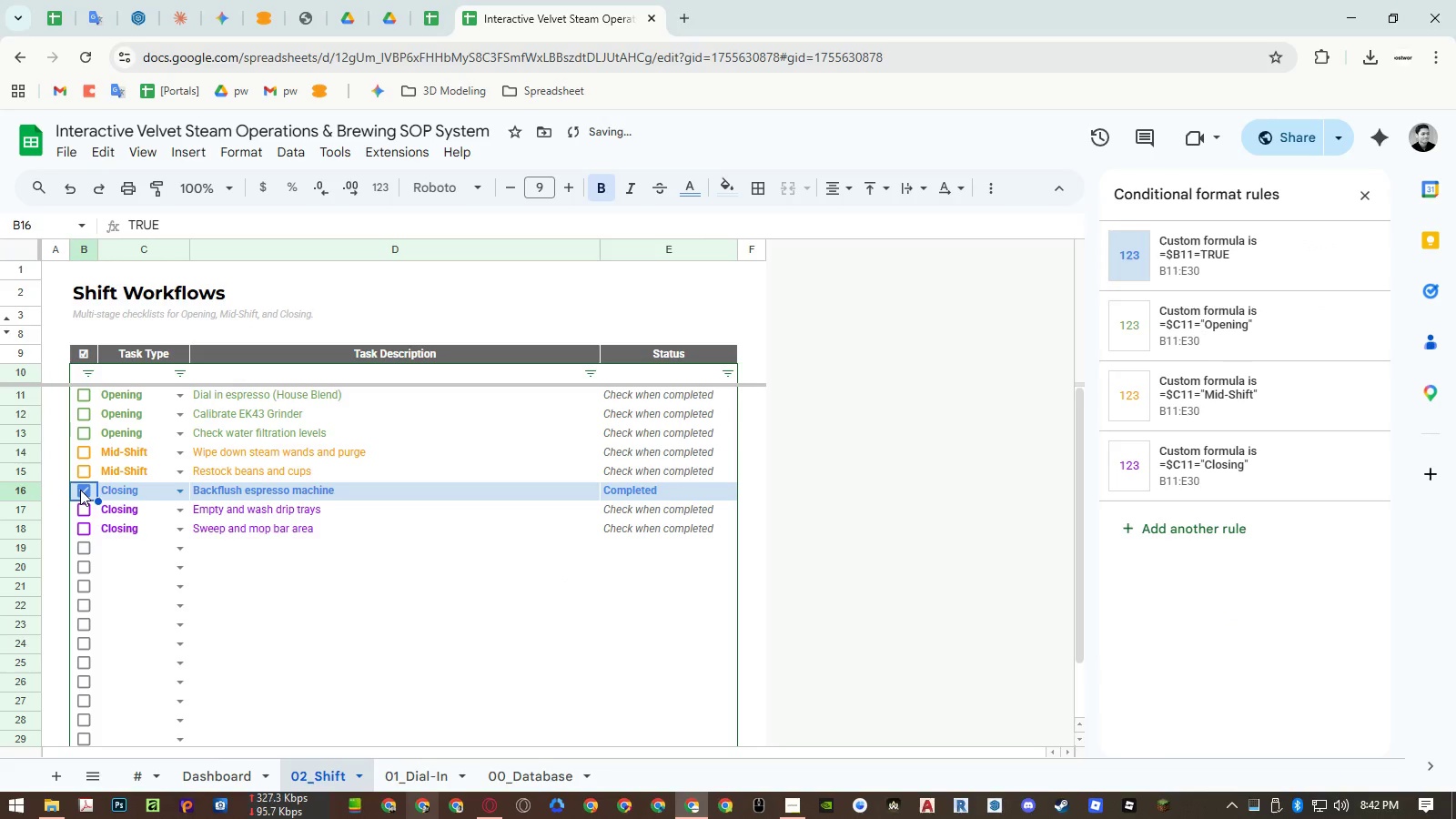 
left_click([1259, 267])
 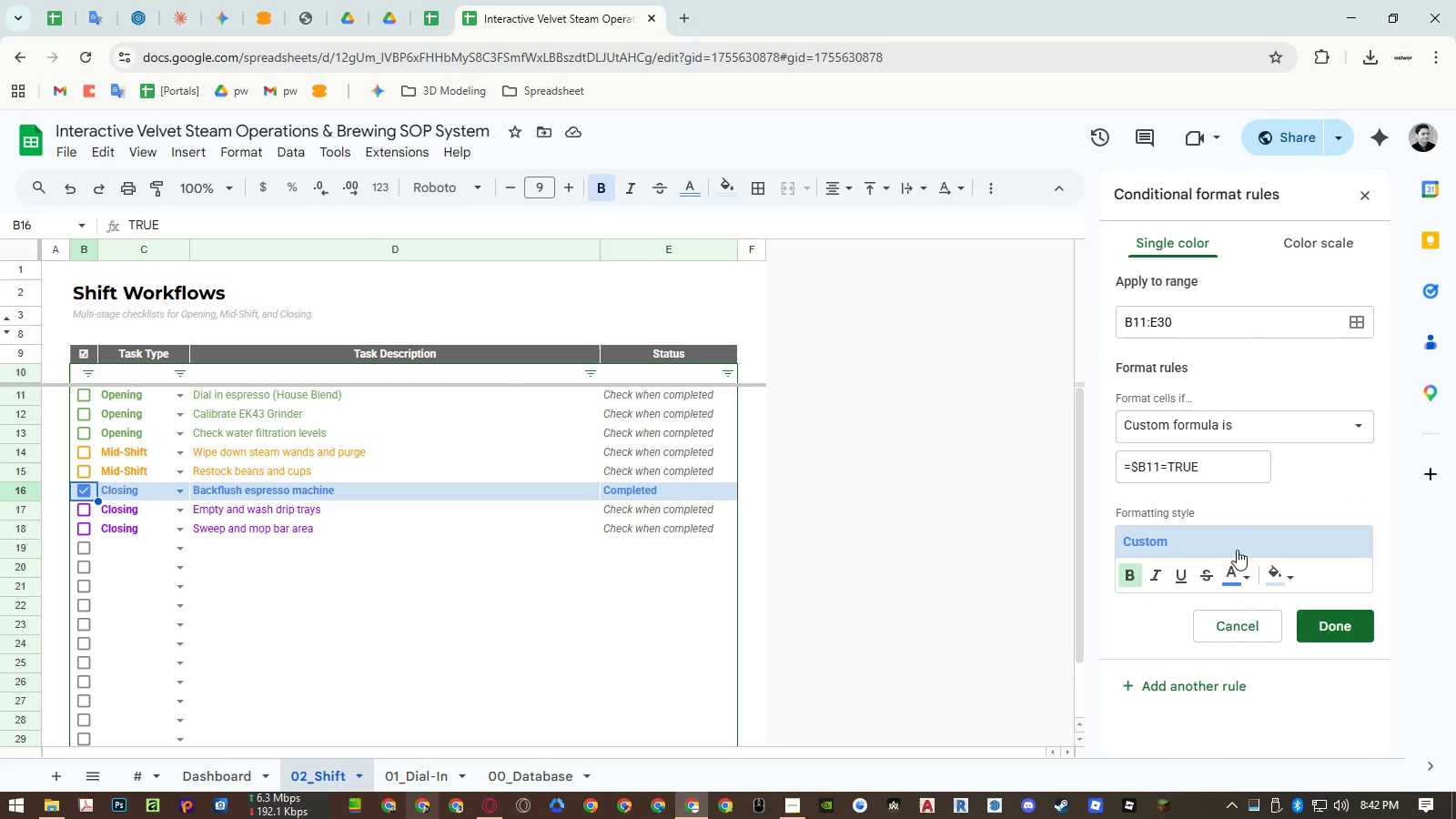 
left_click([1237, 579])
 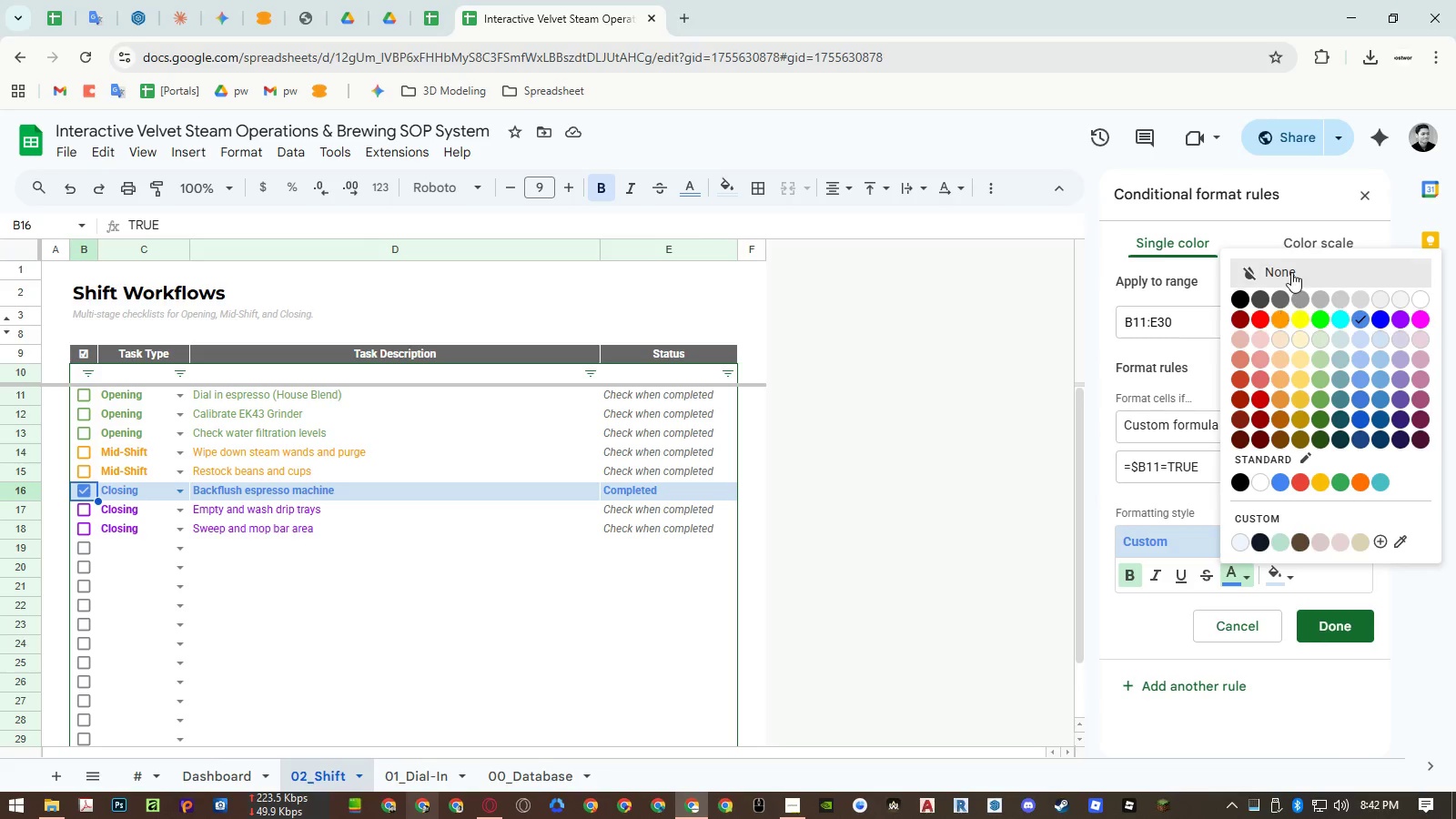 
left_click([1291, 272])
 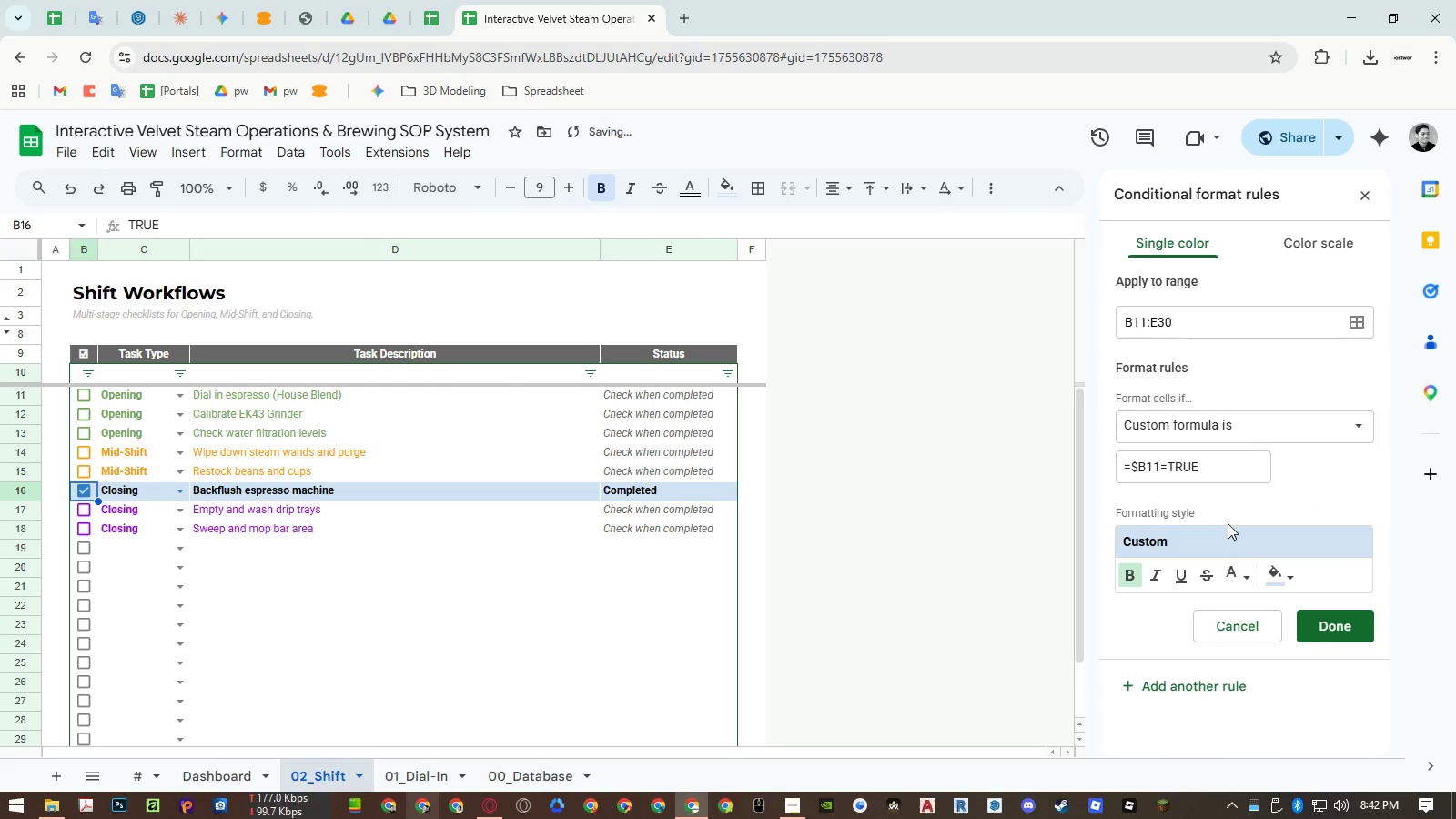 
mouse_move([1217, 570])
 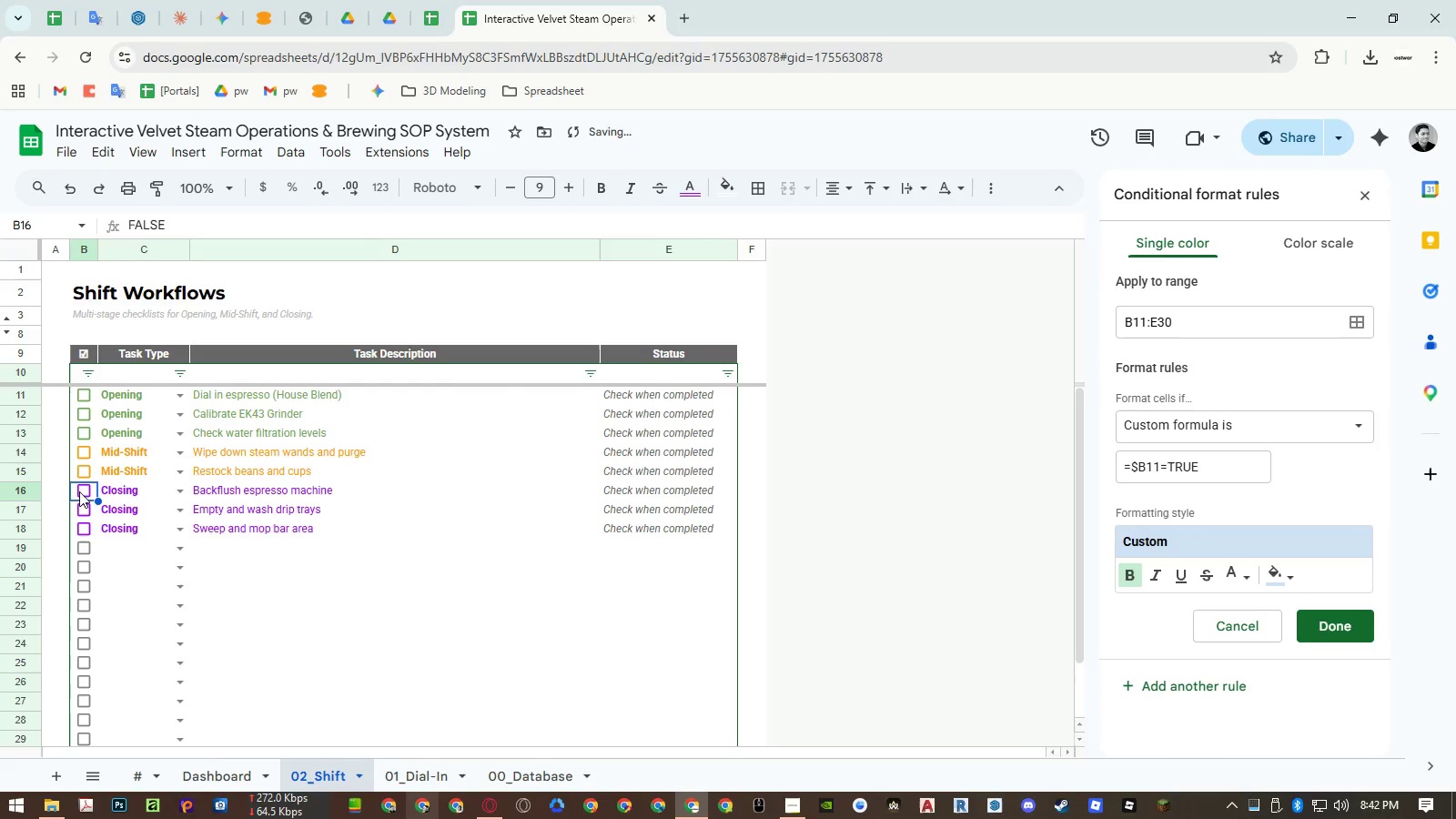 
double_click([79, 491])
 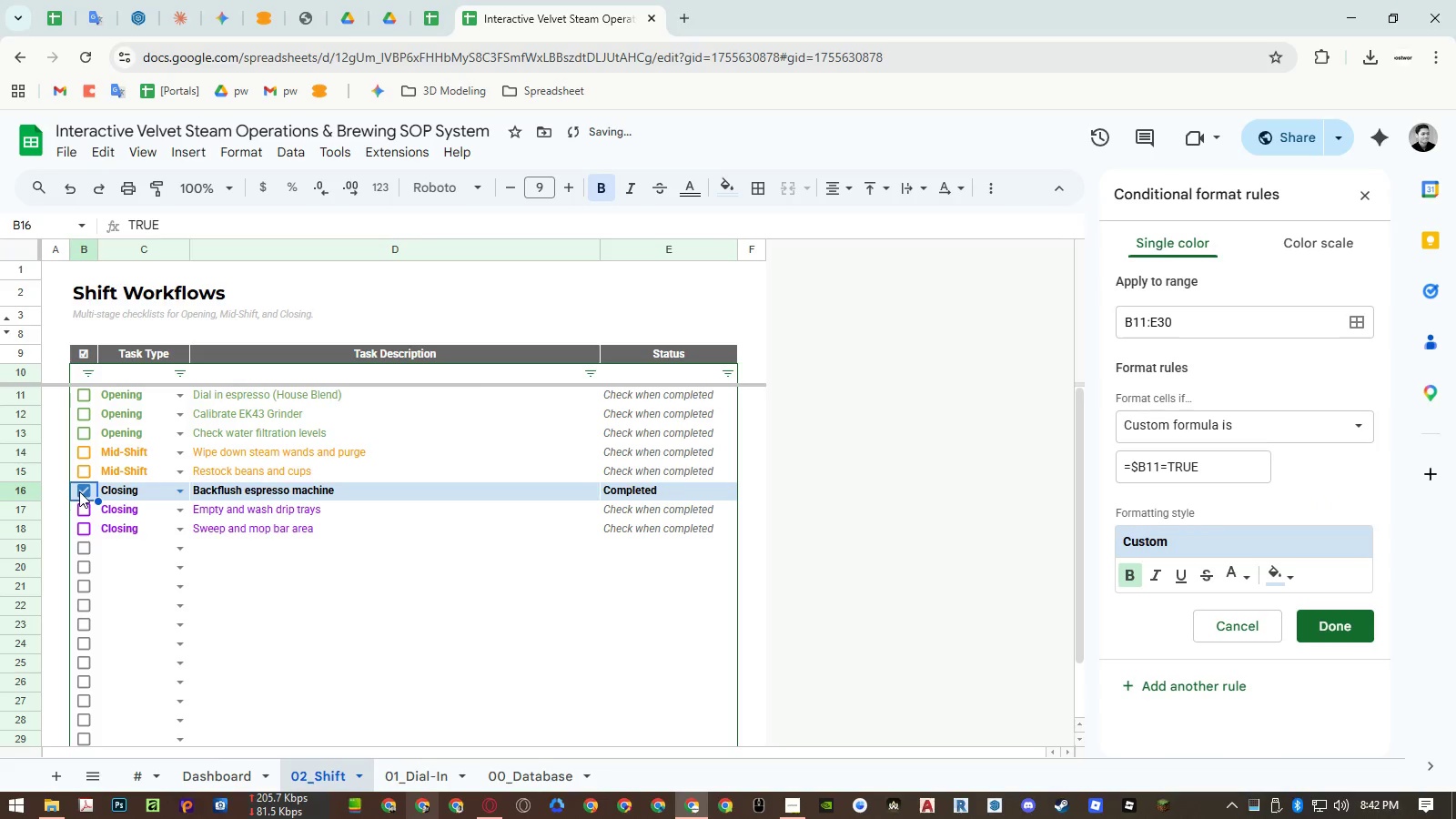 
triple_click([79, 491])
 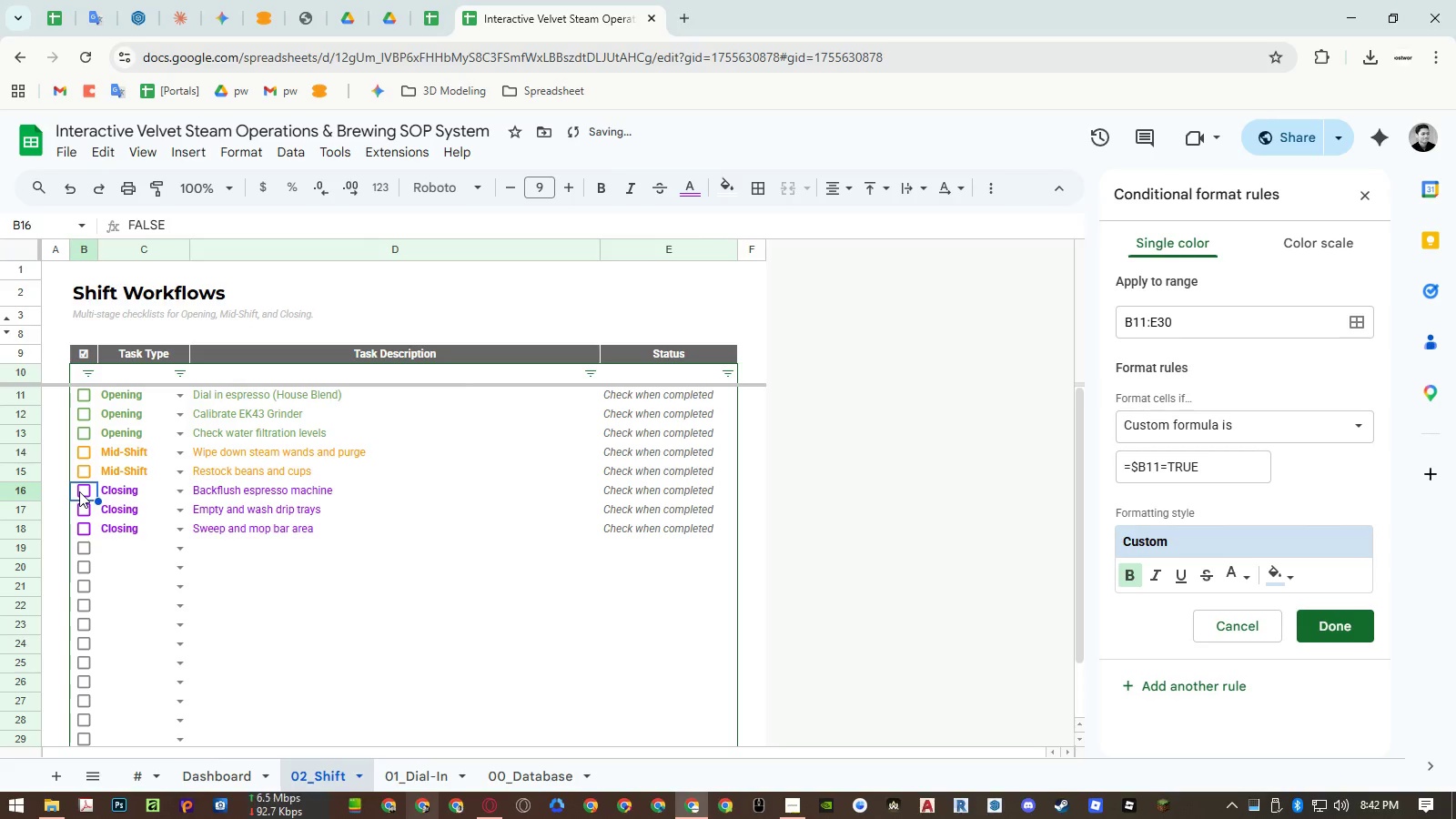 
triple_click([79, 491])
 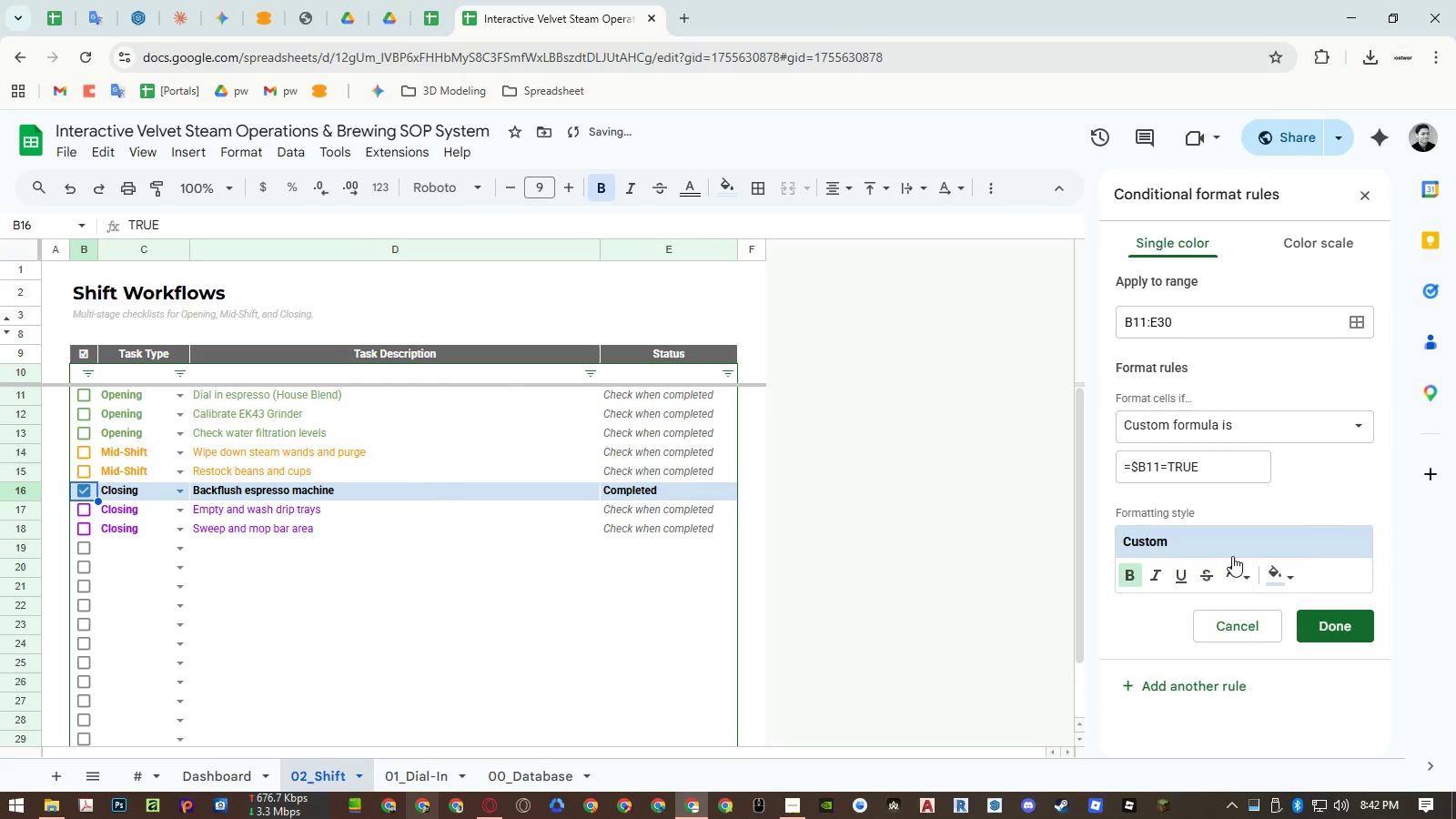 
left_click([1232, 571])
 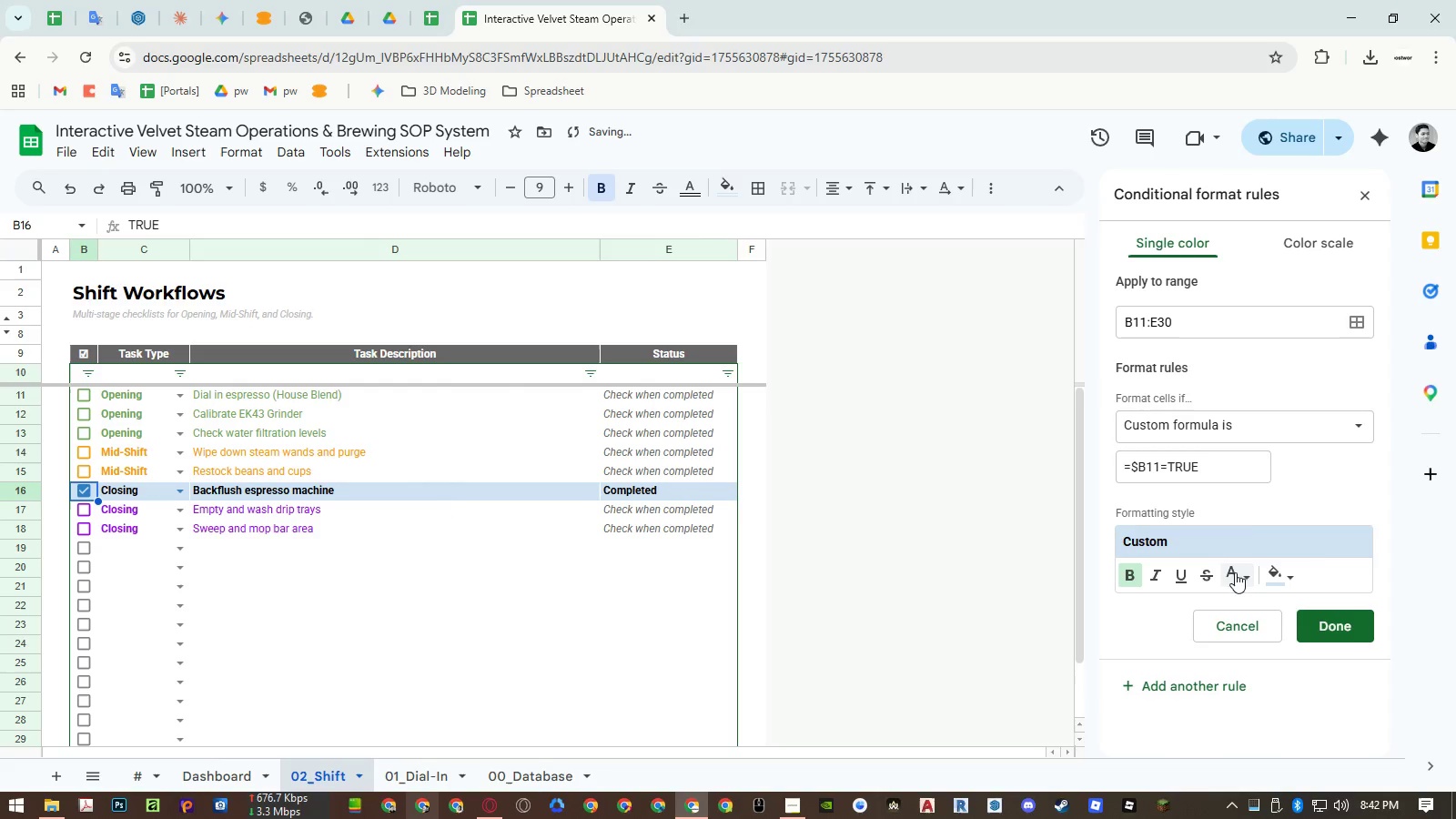 
left_click([1235, 575])
 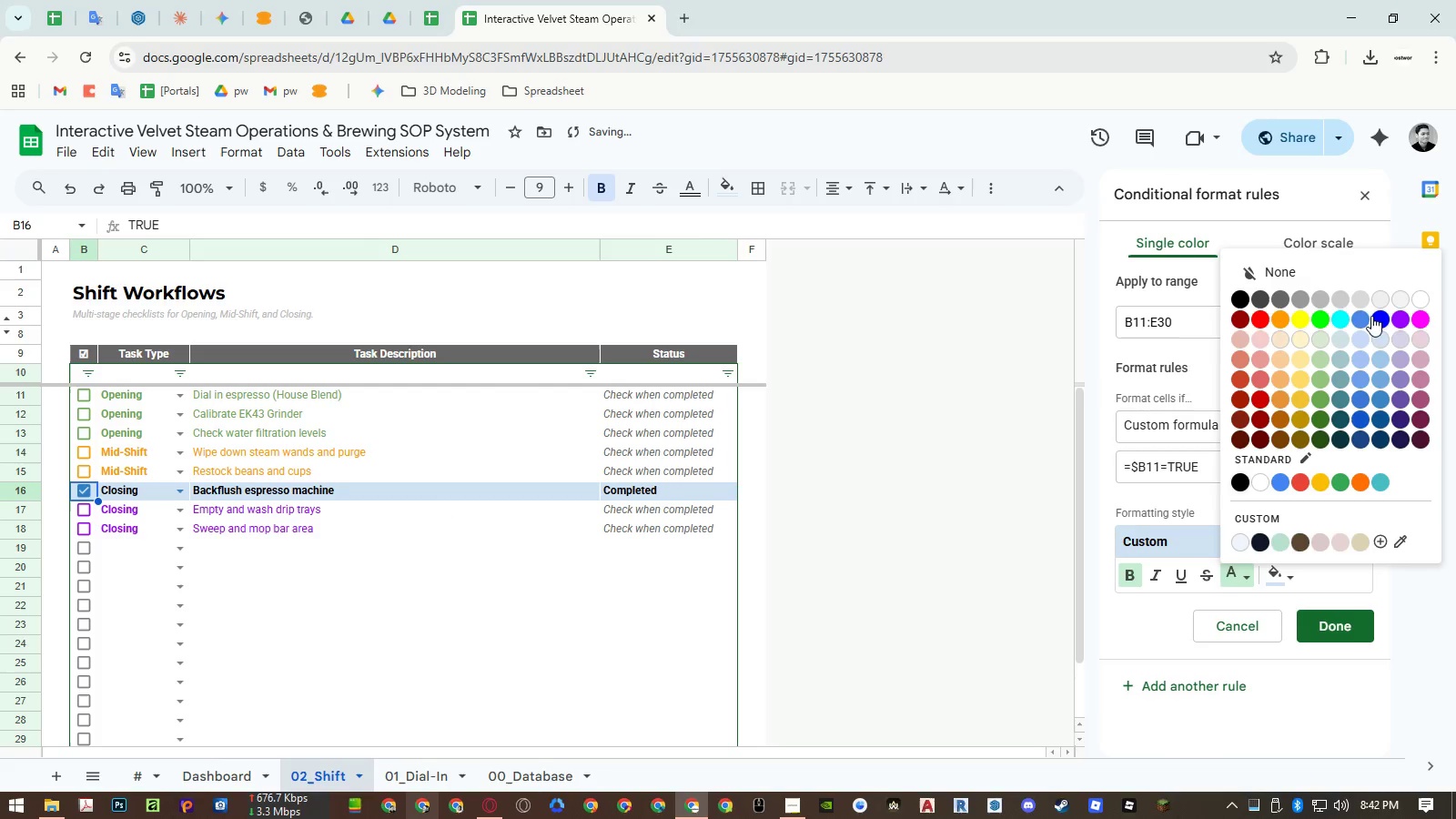 
left_click([1366, 314])
 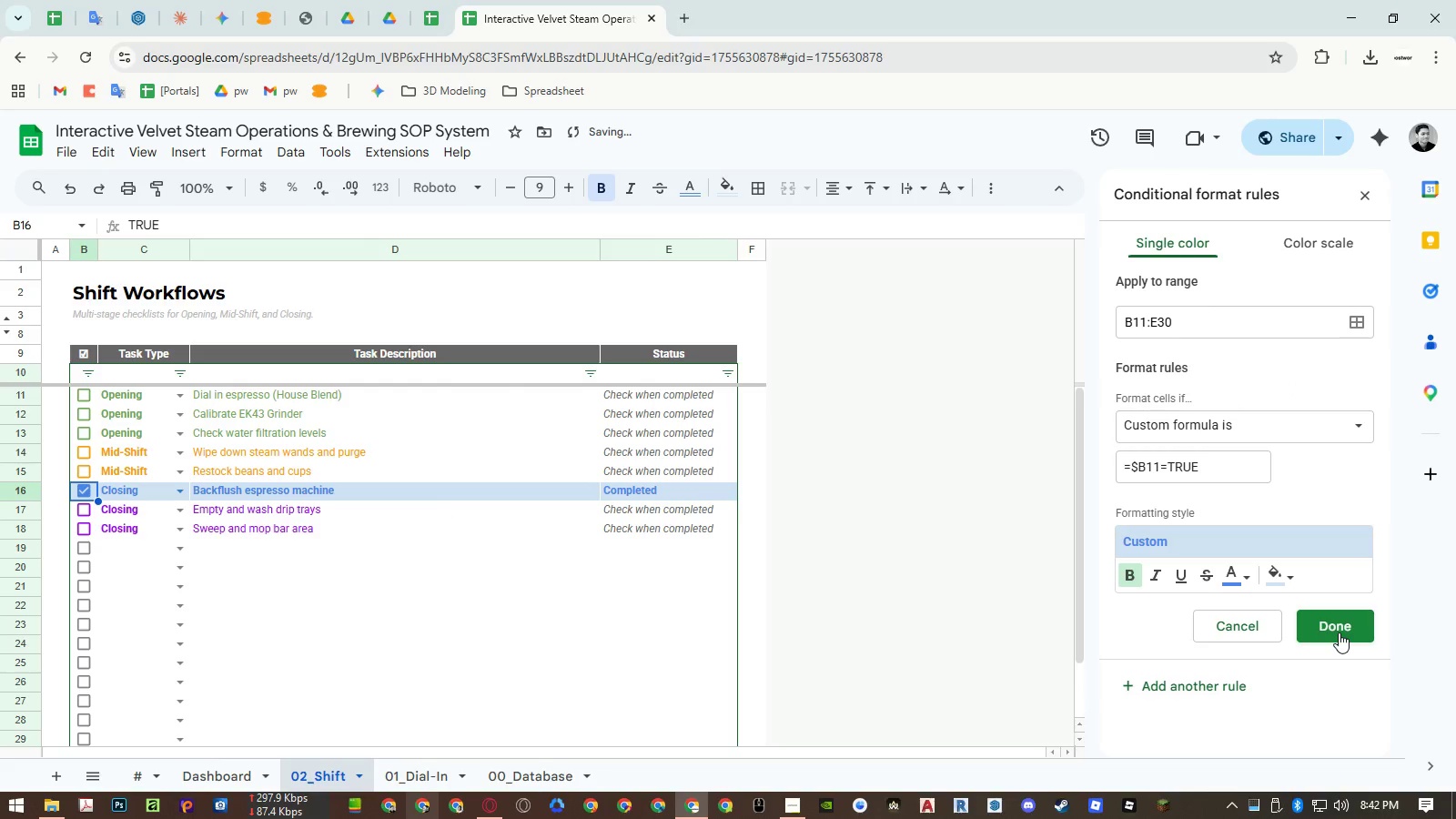 
left_click([1339, 632])
 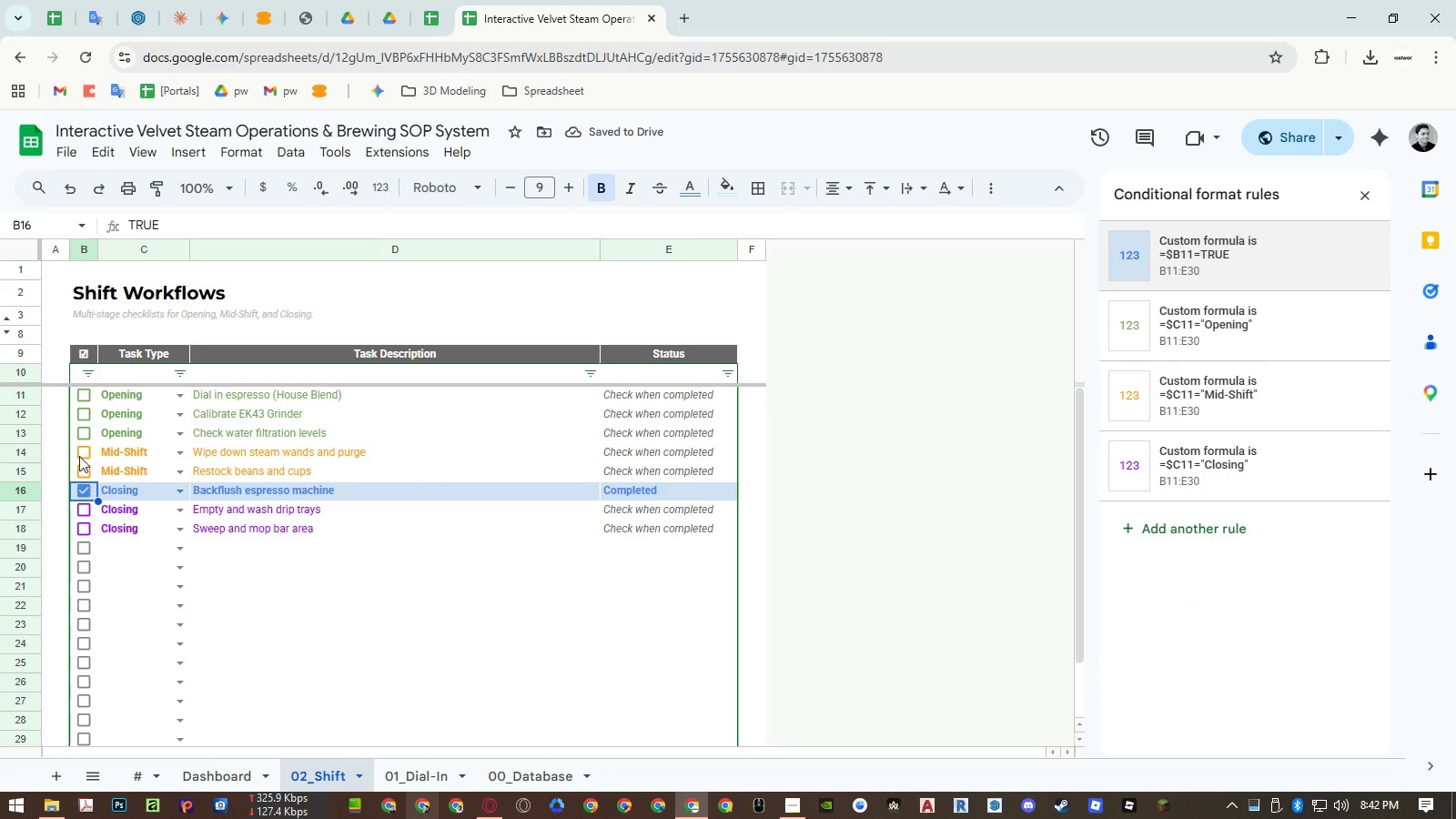 
double_click([79, 456])
 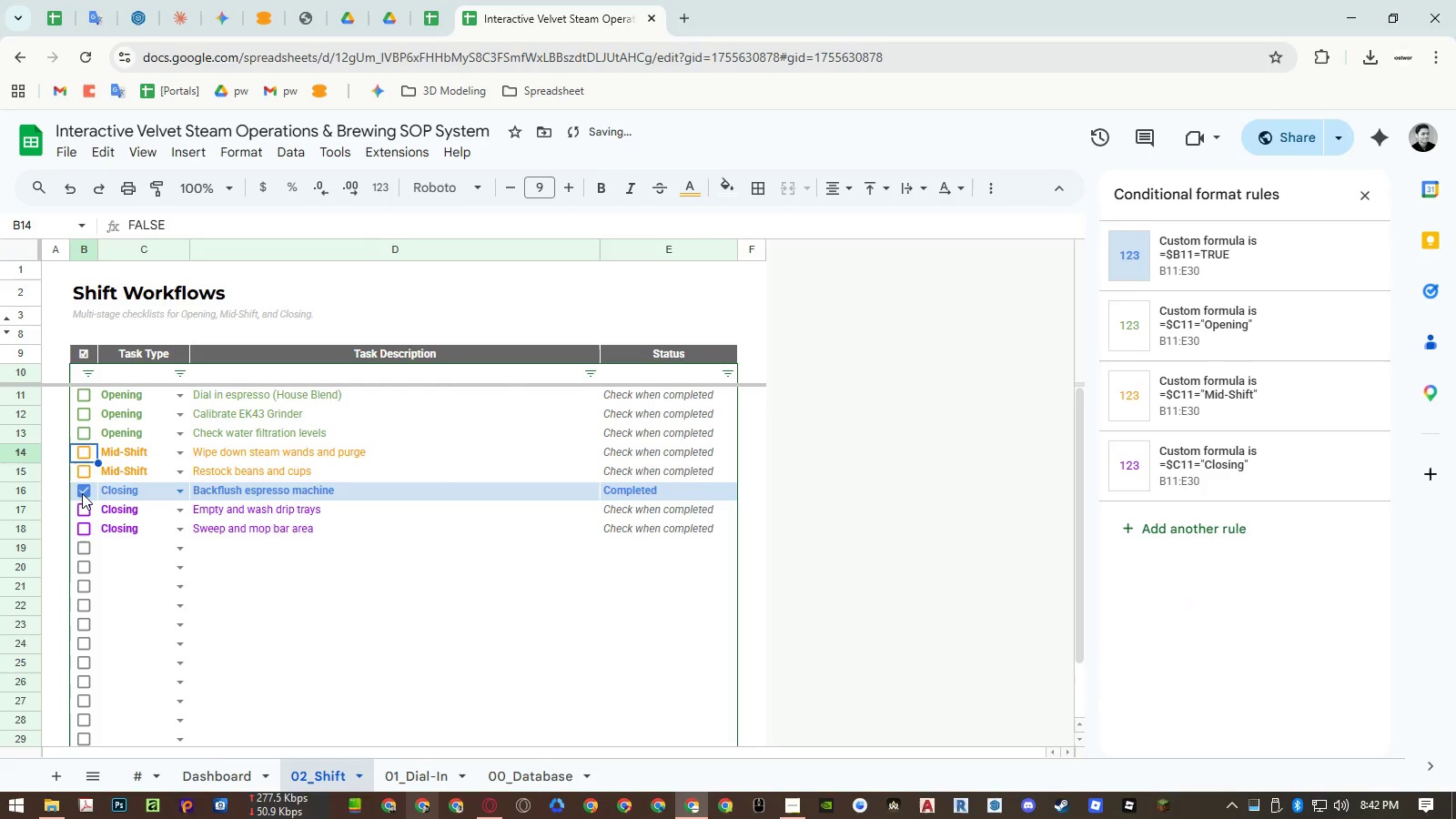 
left_click([82, 494])
 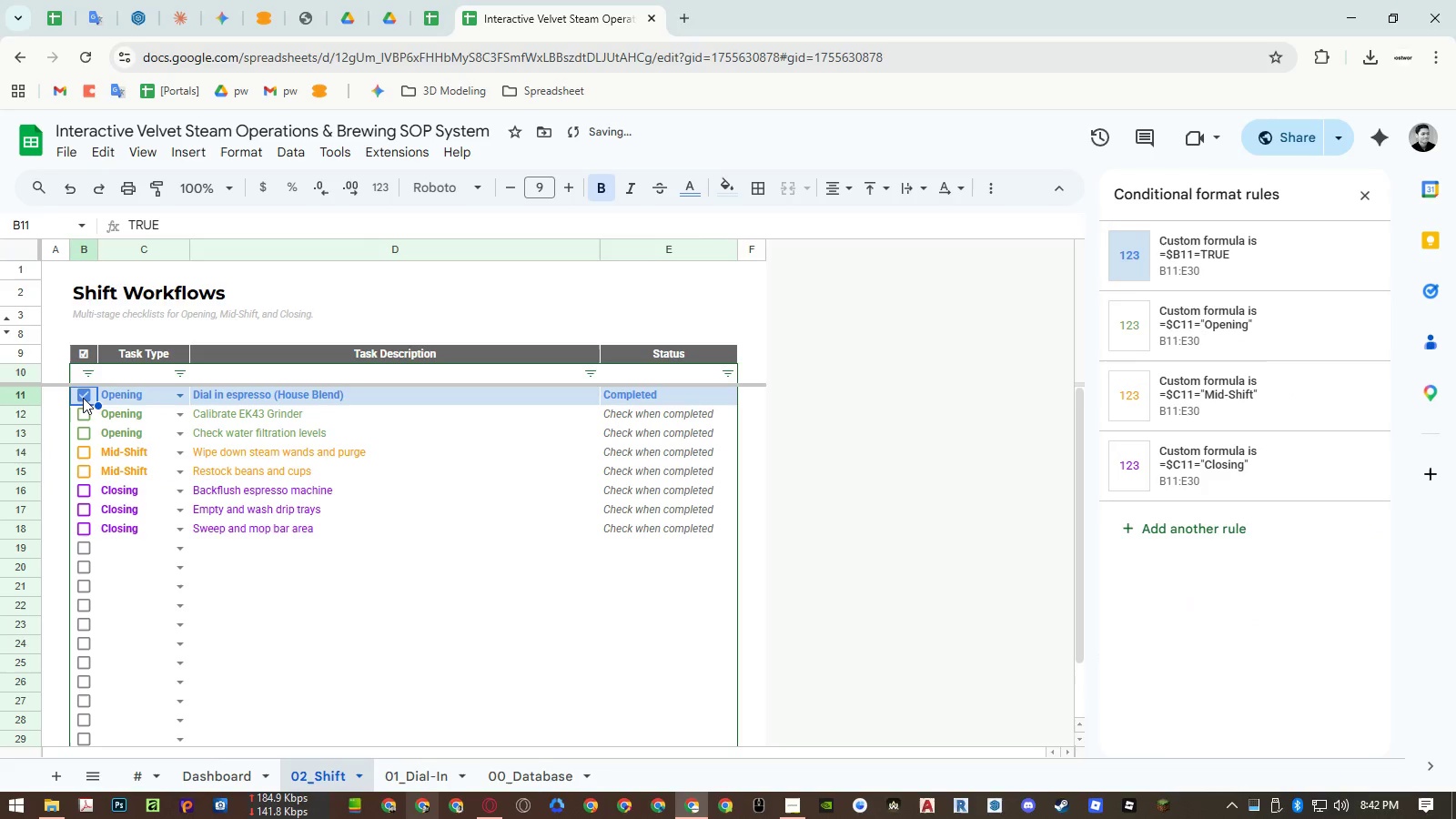 
double_click([82, 410])
 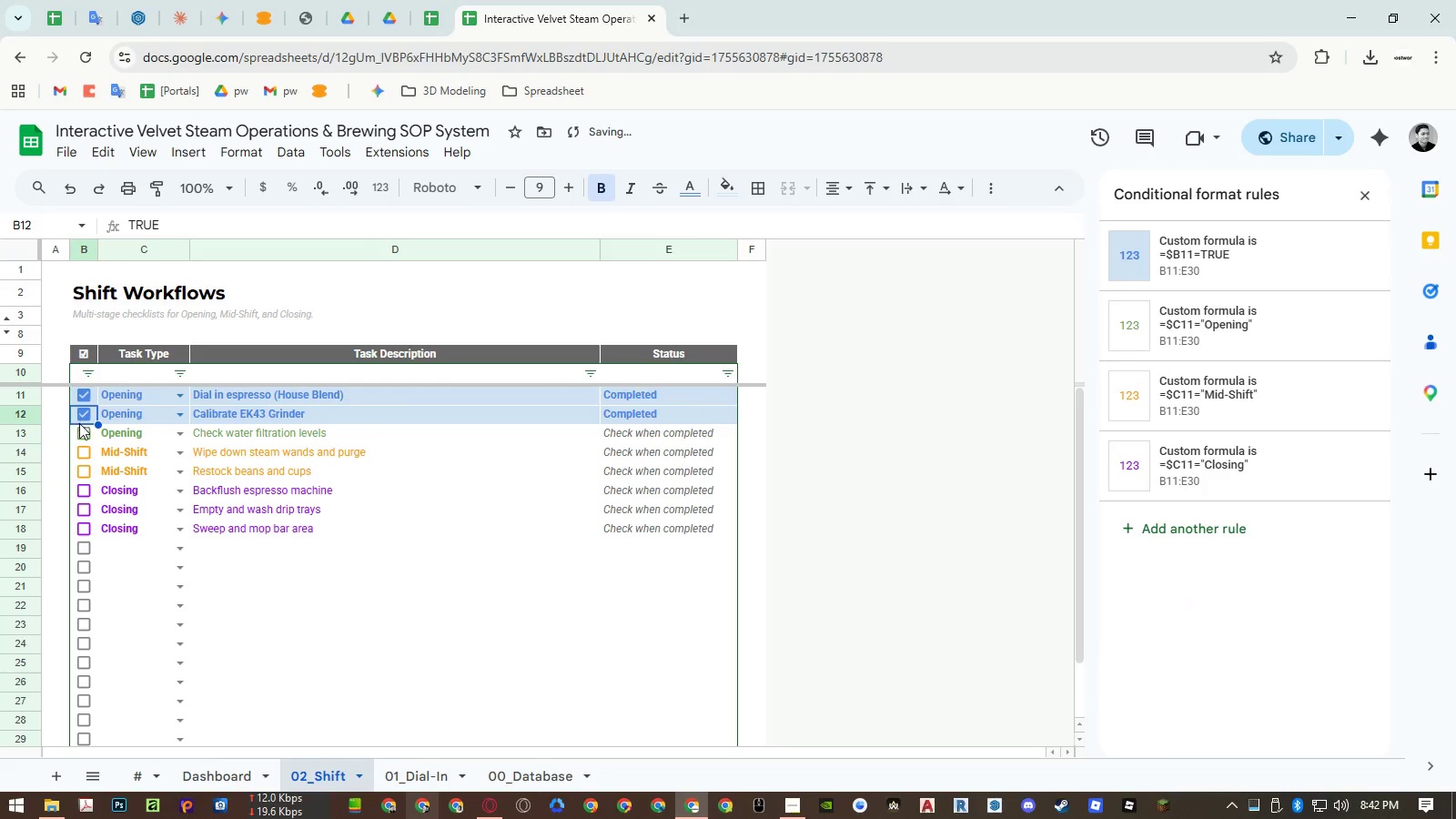 
left_click([79, 426])
 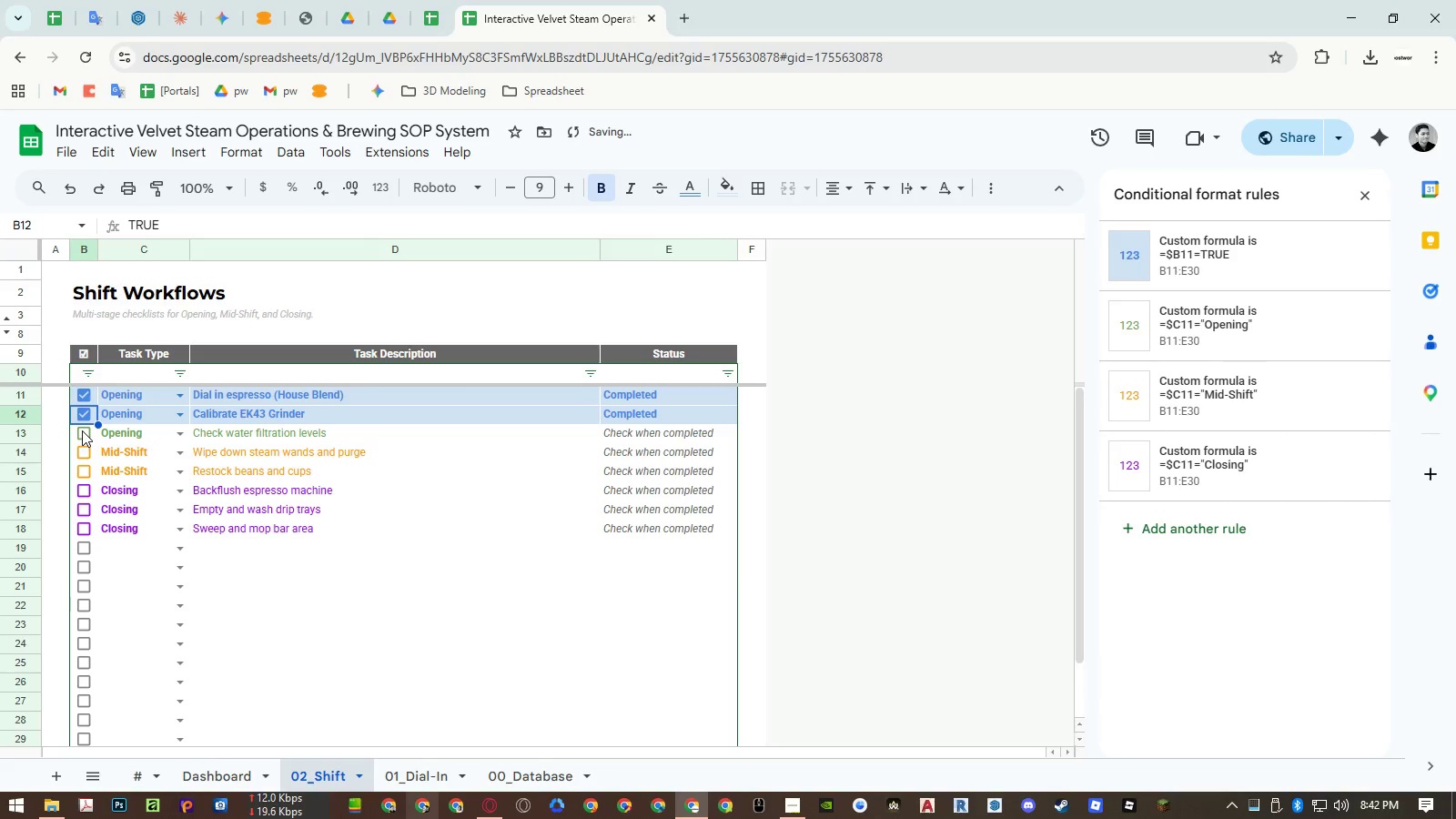 
left_click([82, 431])
 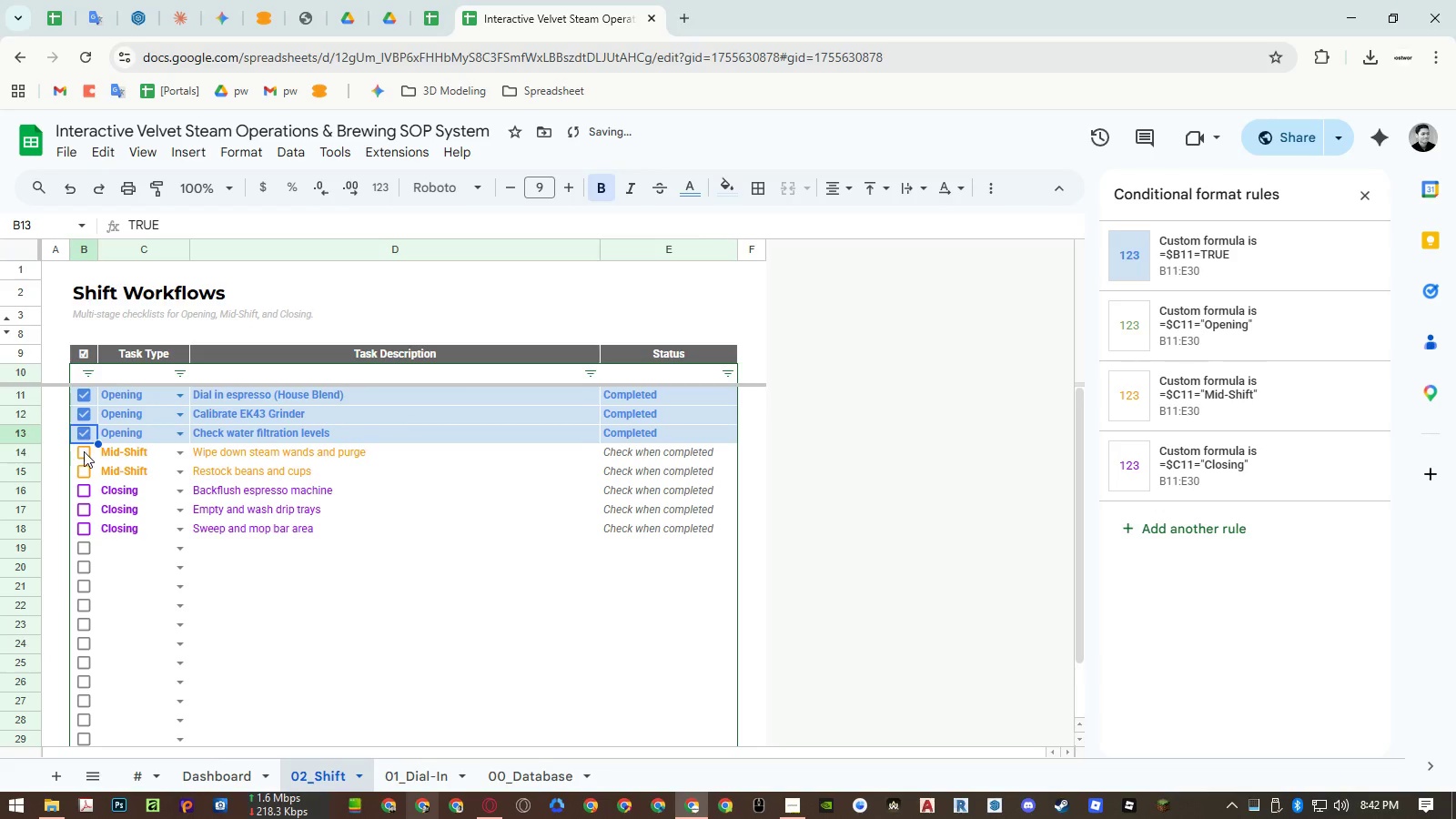 
left_click([84, 452])
 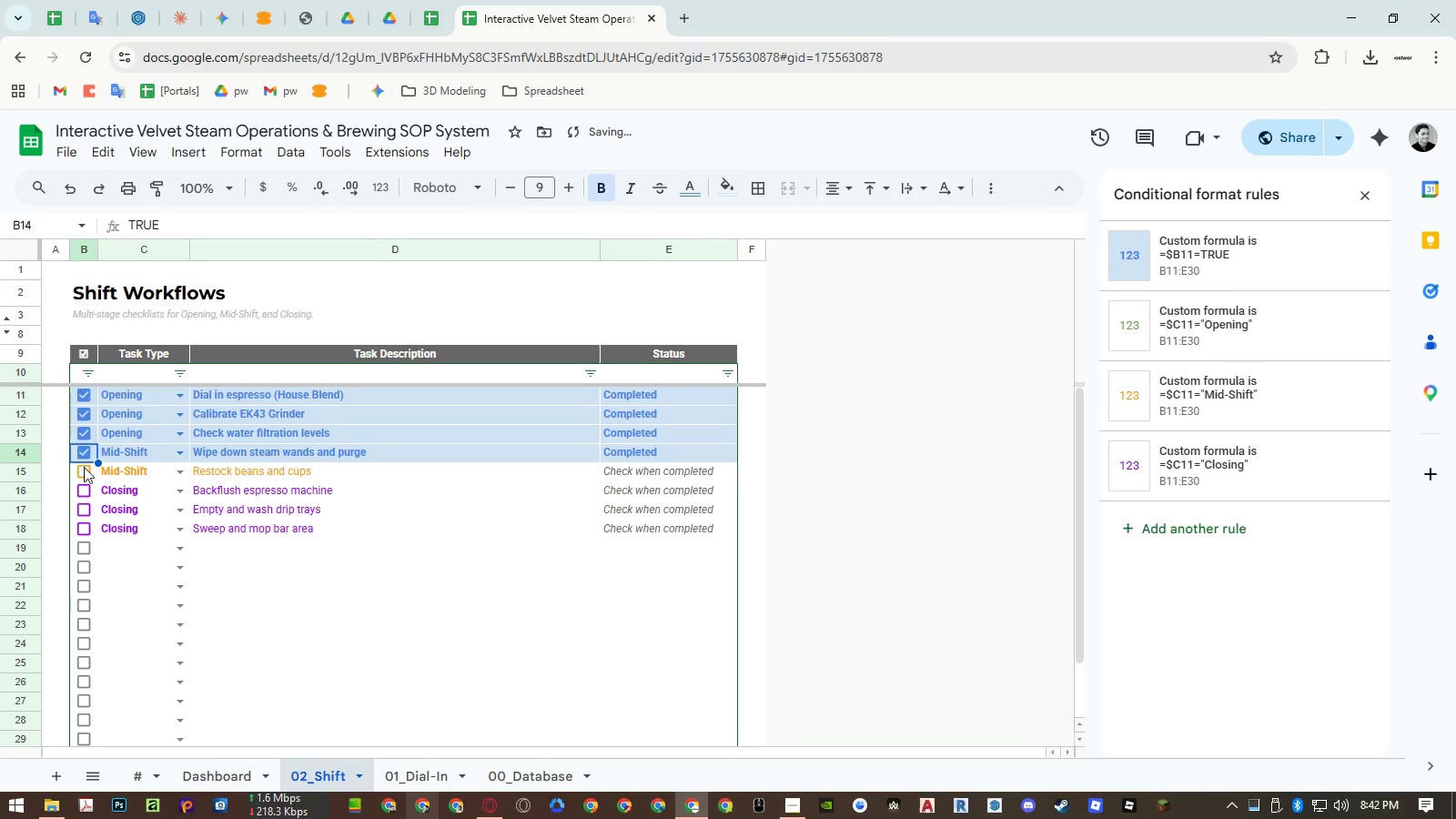 
left_click_drag(start_coordinate=[84, 467], to_coordinate=[92, 818])
 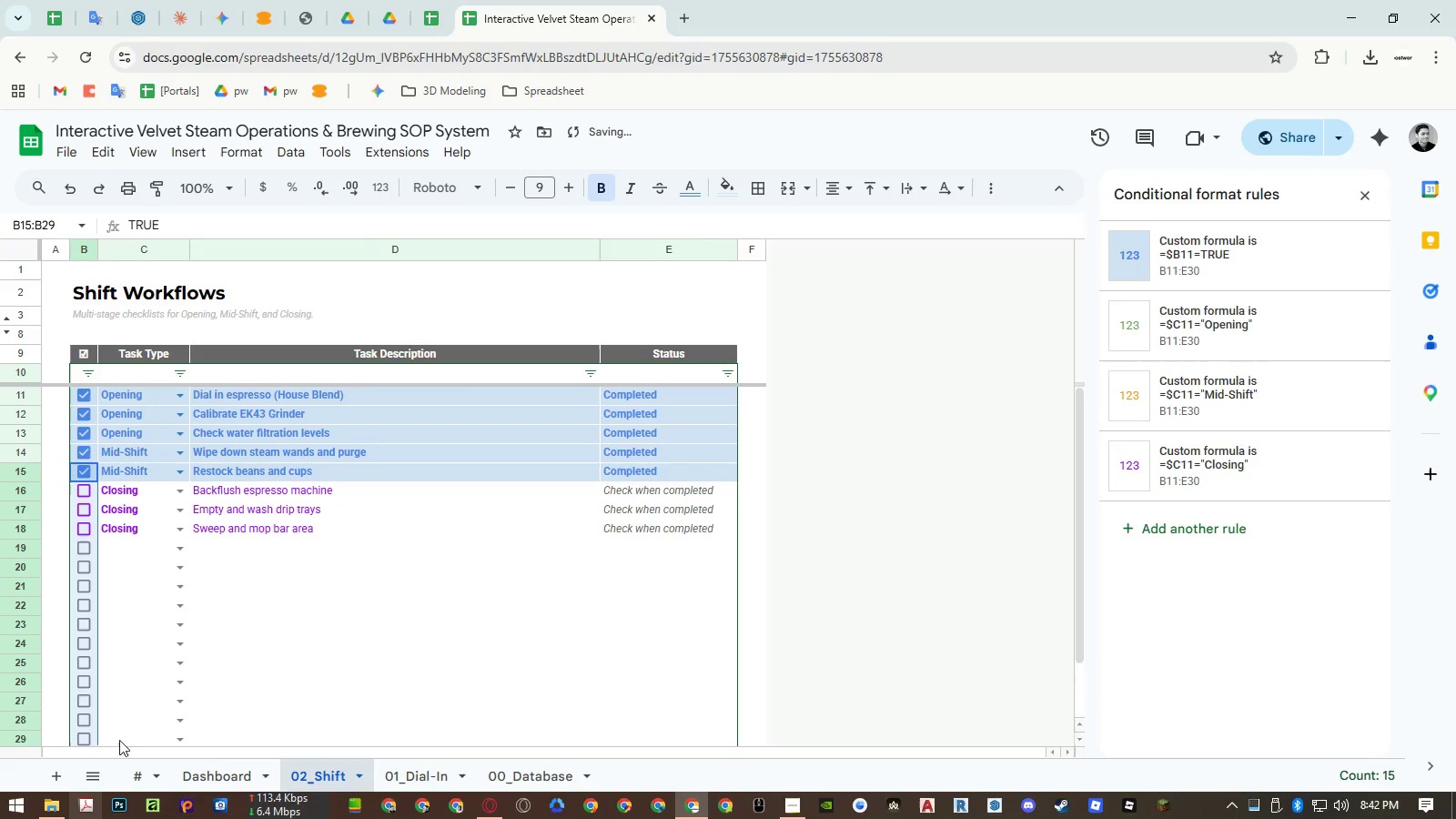 
left_click([380, 634])
 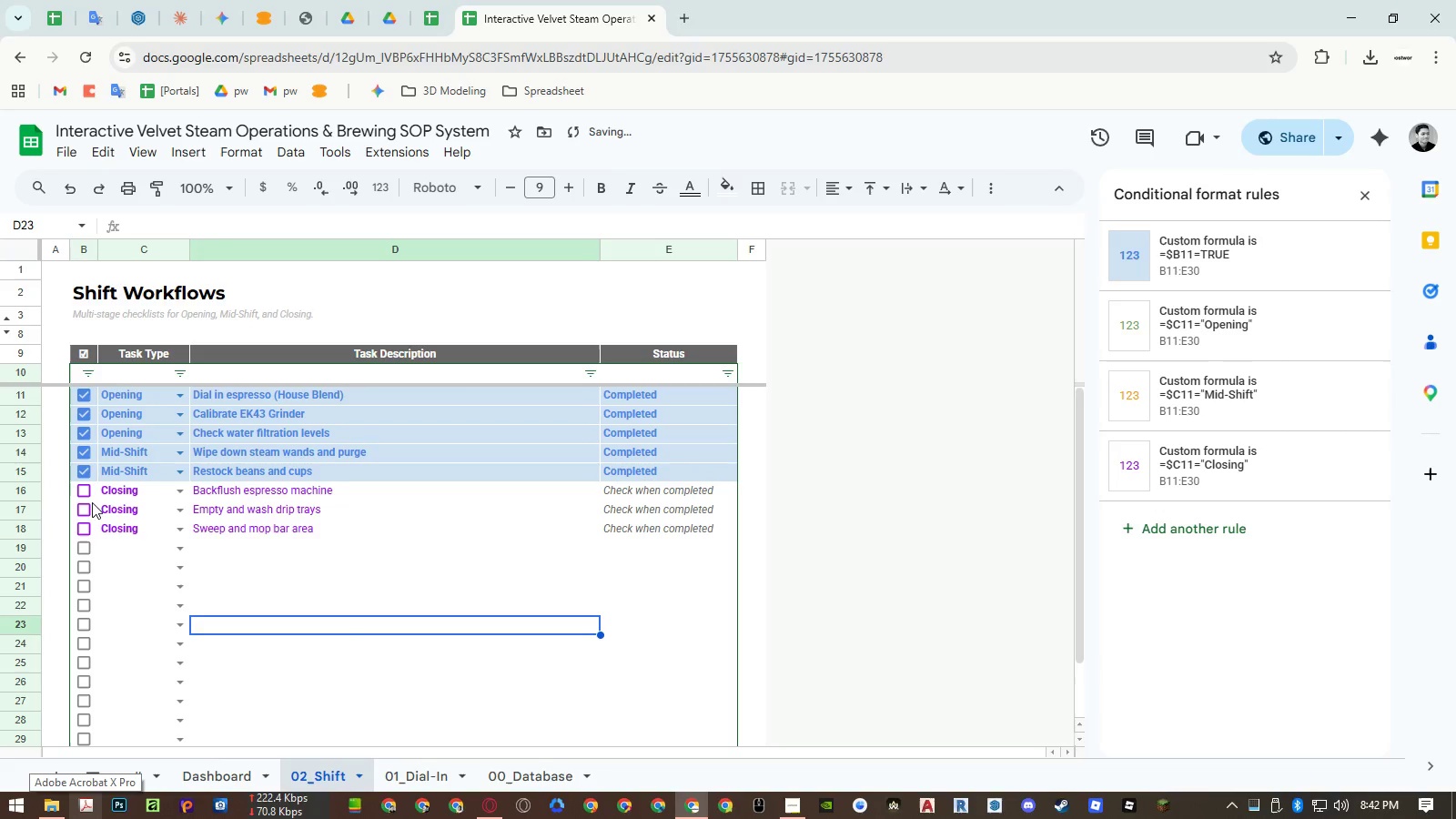 
left_click([85, 490])
 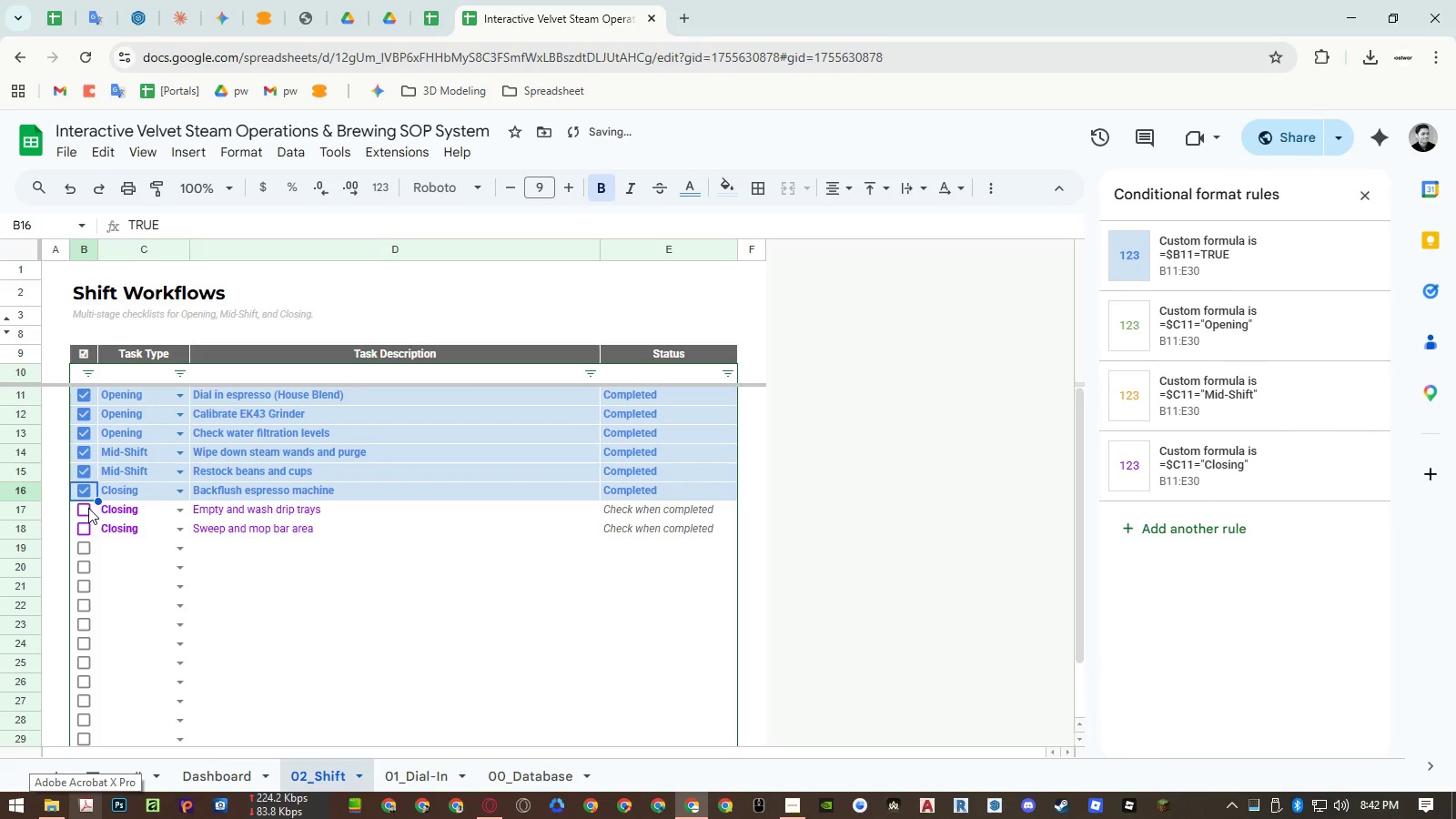 
left_click([89, 510])
 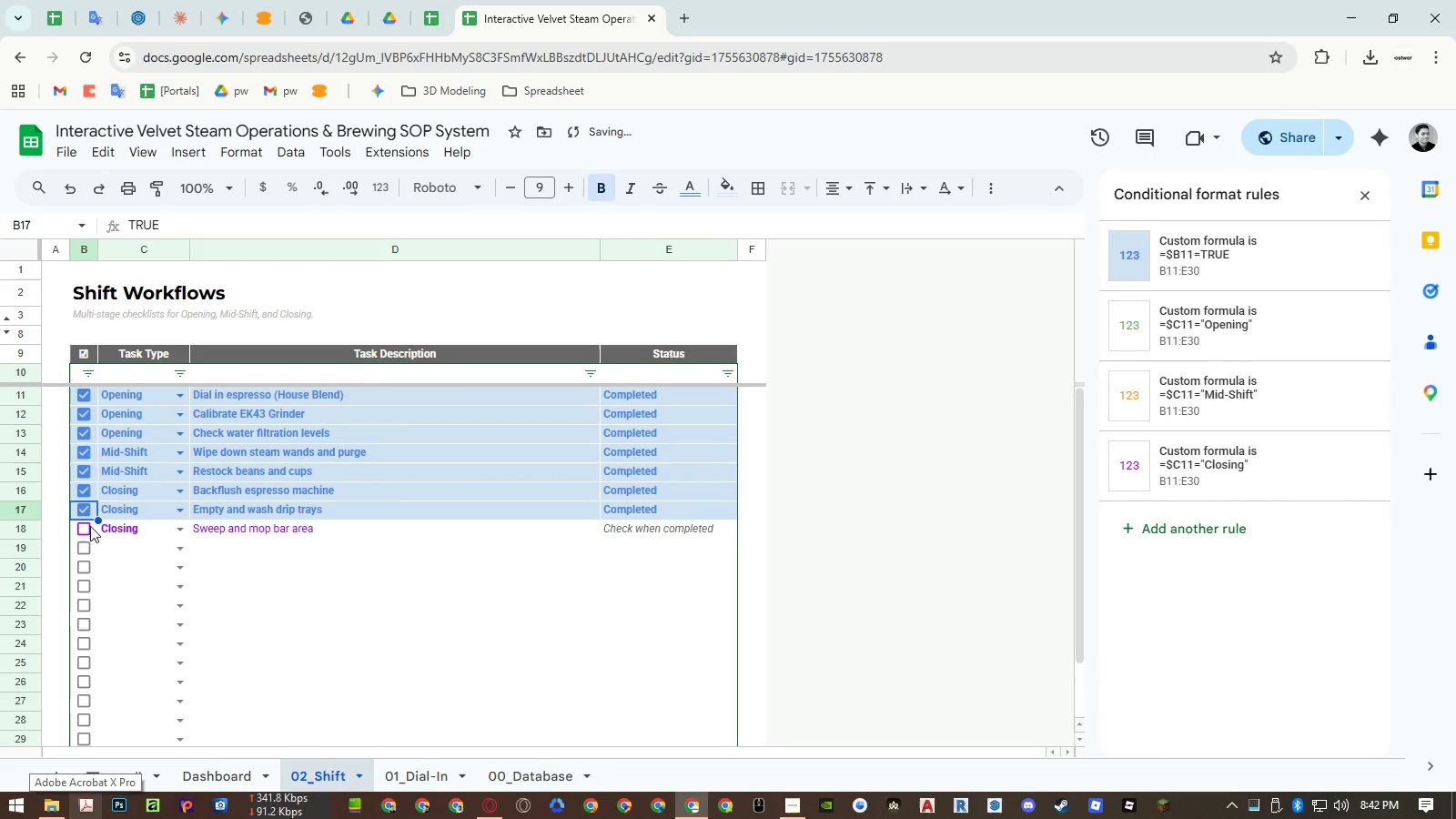 
double_click([90, 528])
 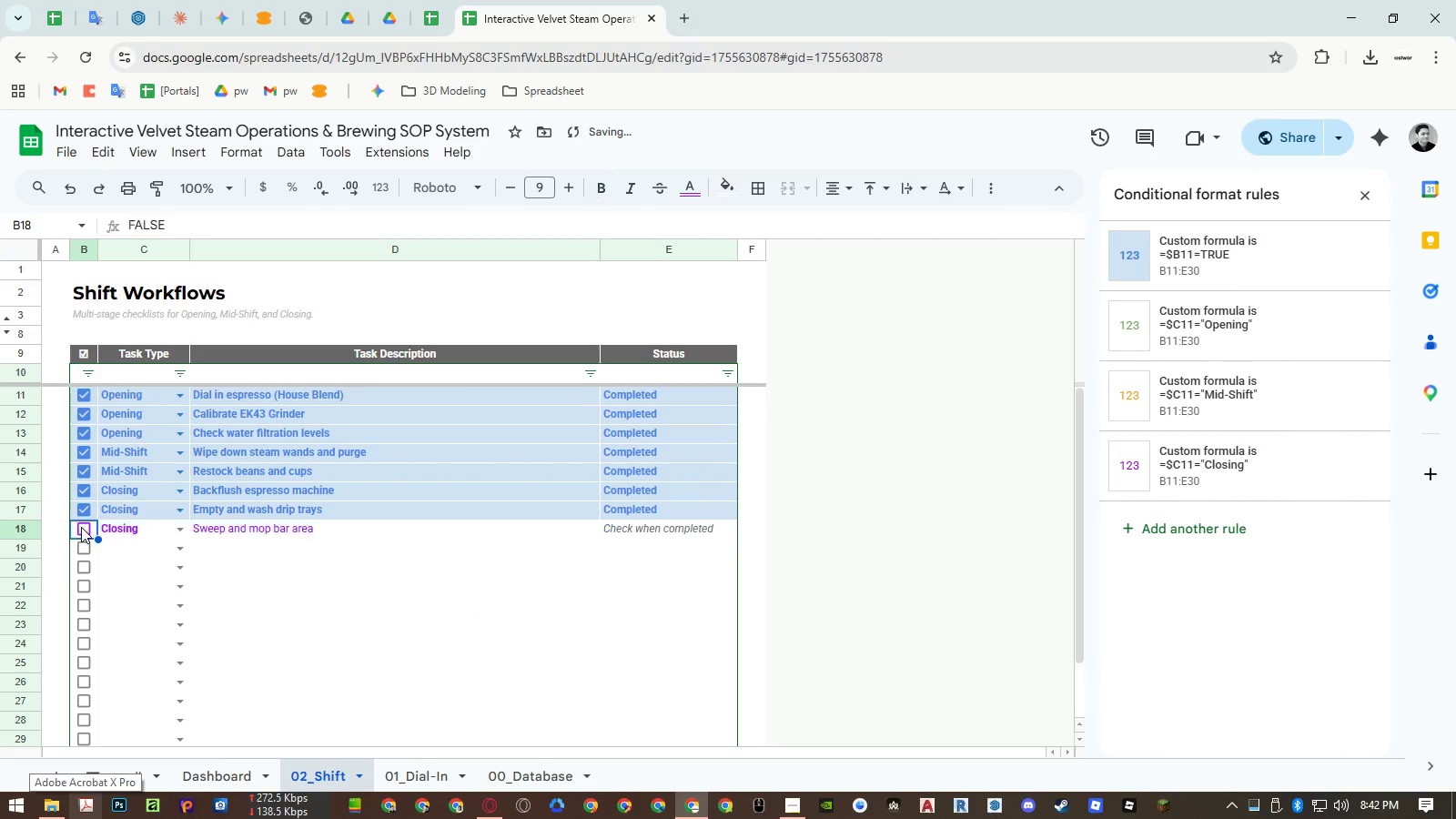 
double_click([77, 510])
 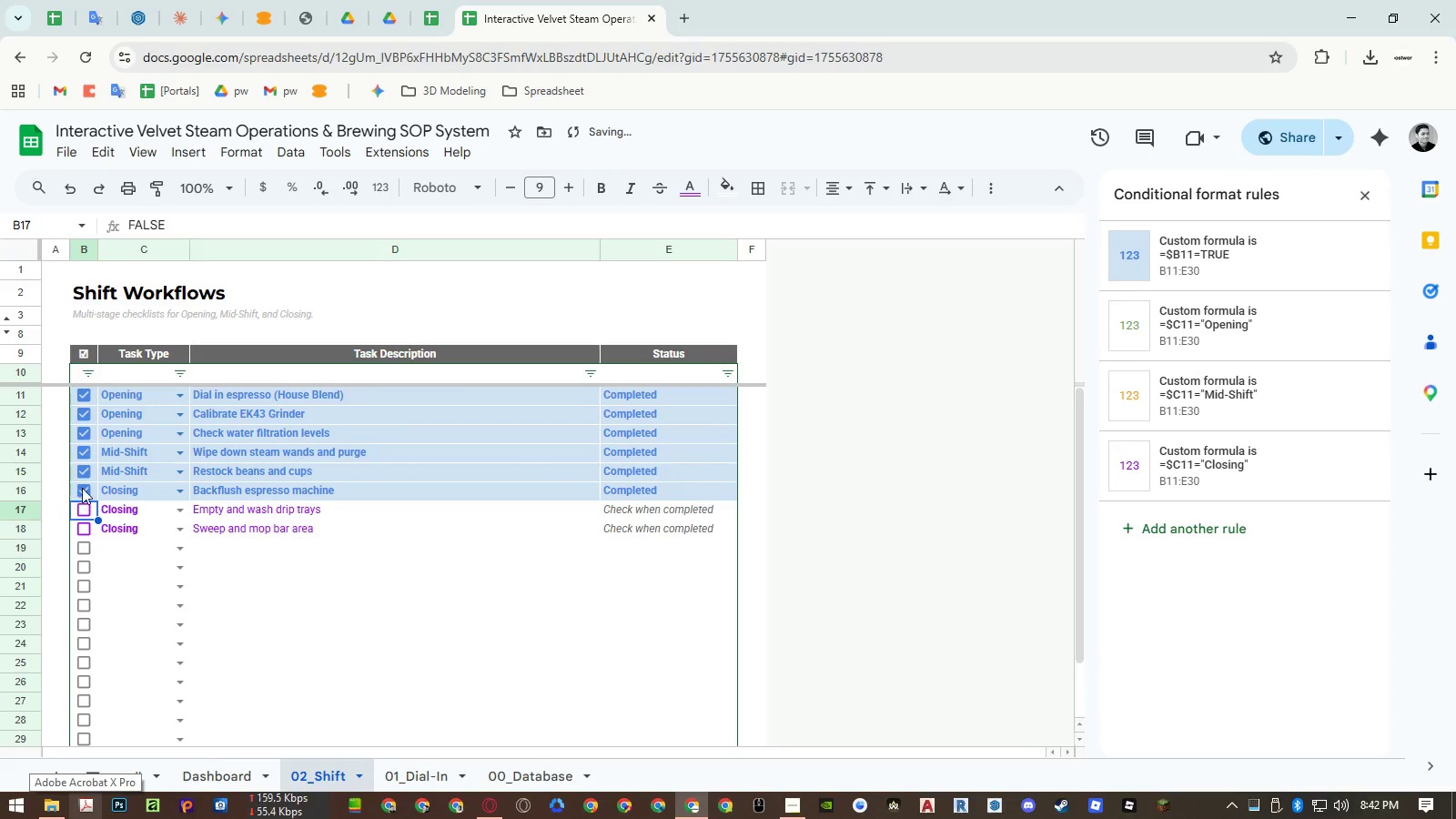 
triple_click([82, 487])
 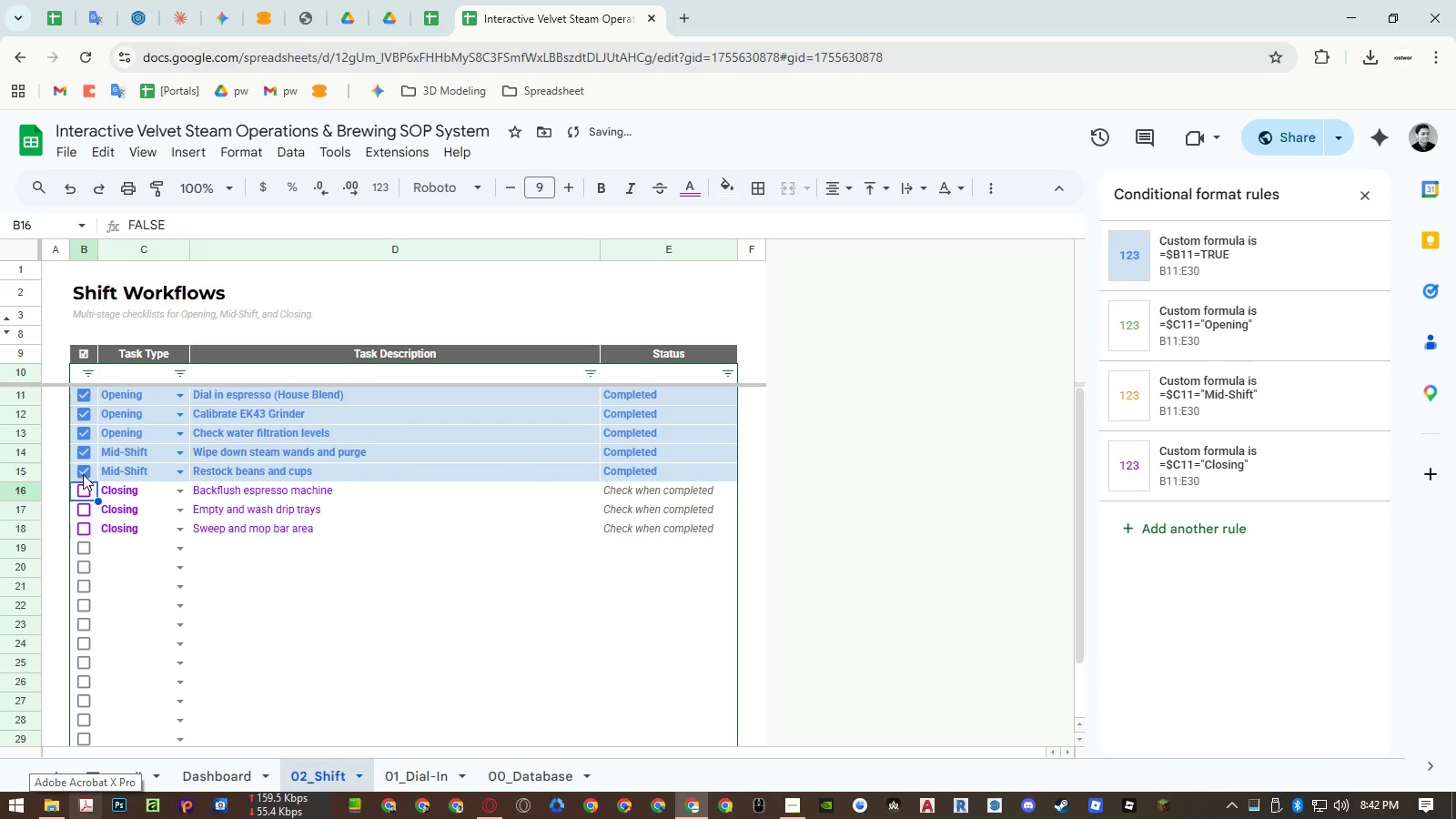 
left_click([83, 474])
 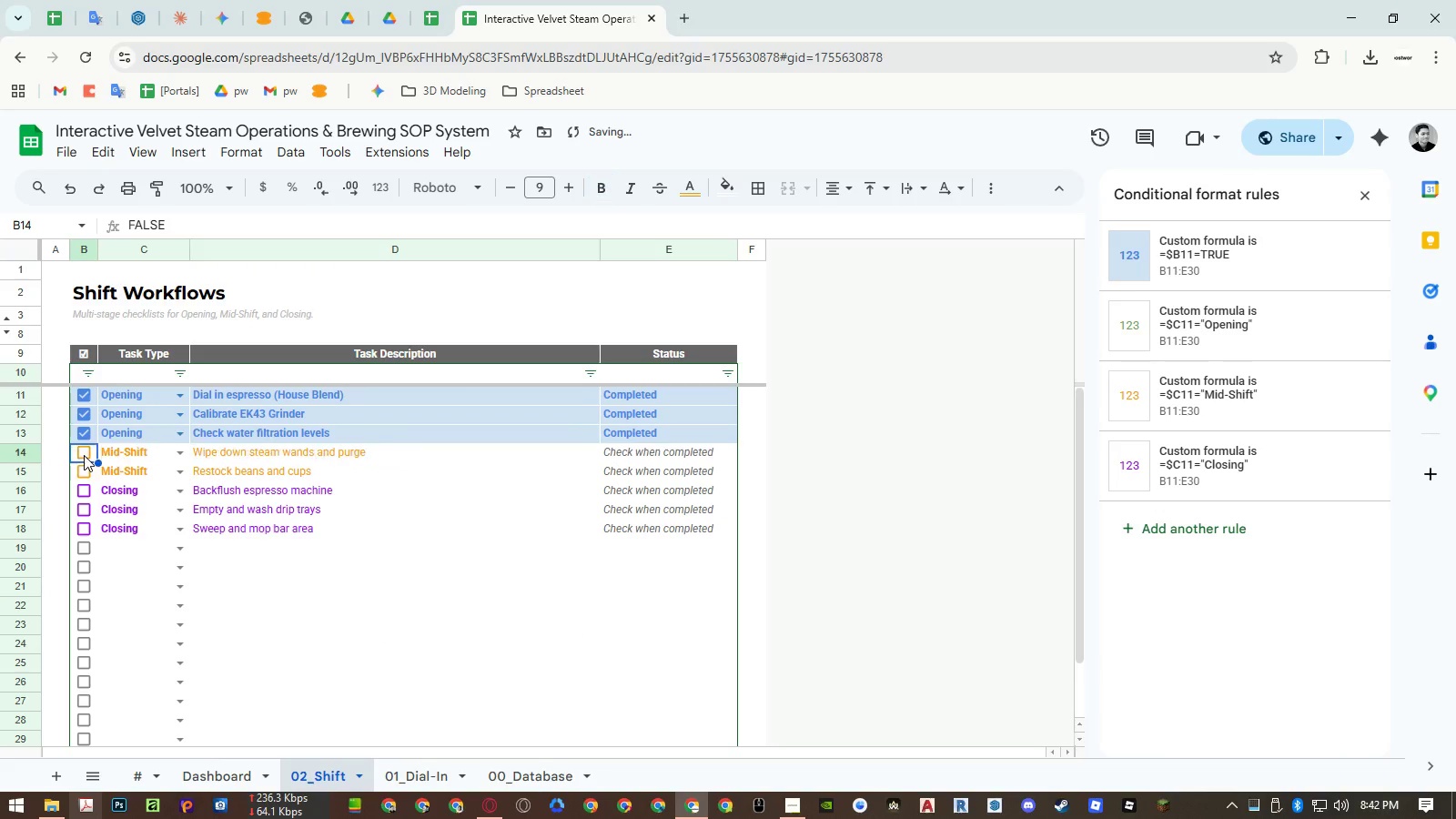 
double_click([86, 435])
 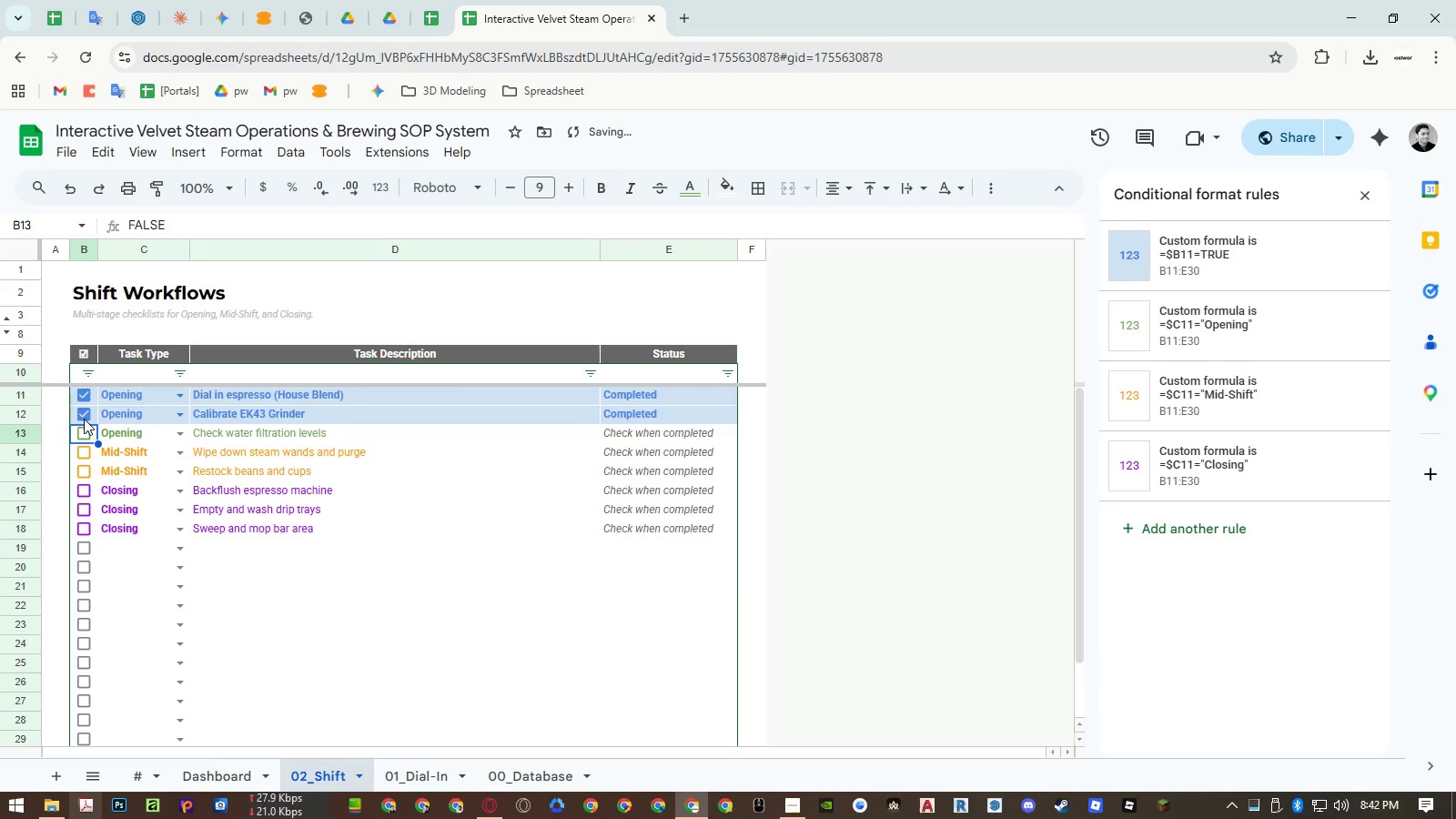 
left_click([84, 419])
 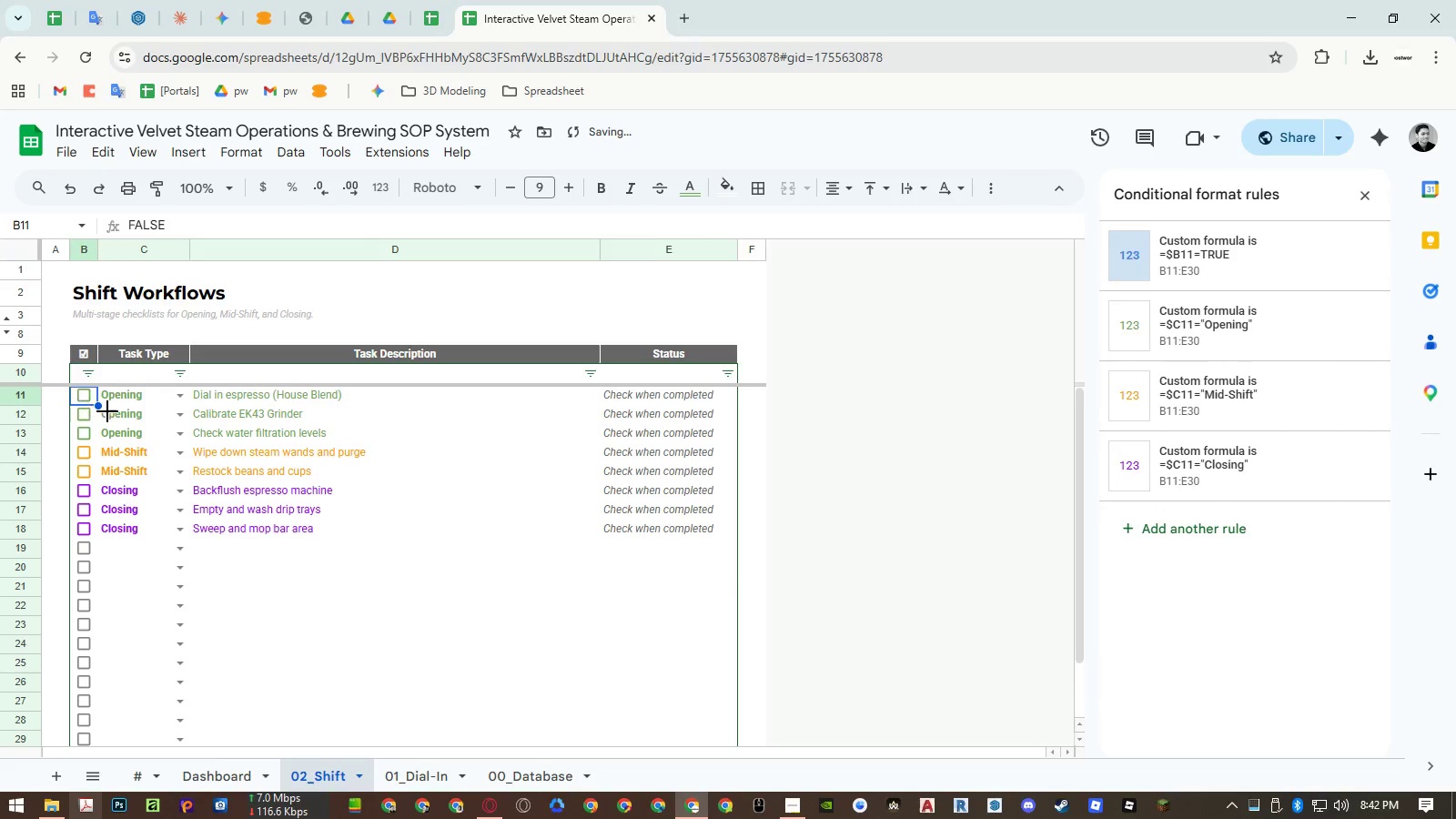 
double_click([403, 450])
 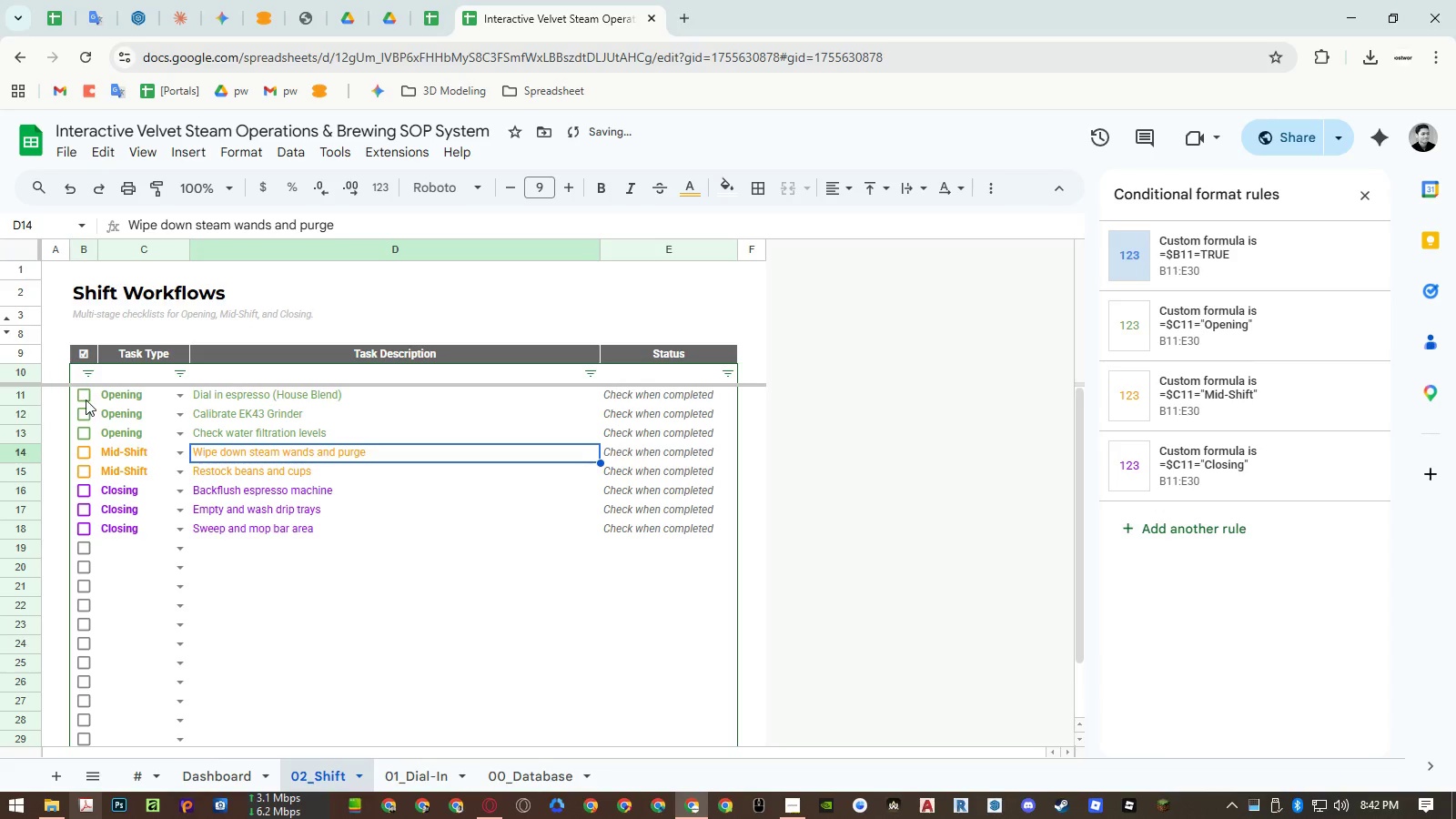 
left_click([85, 397])
 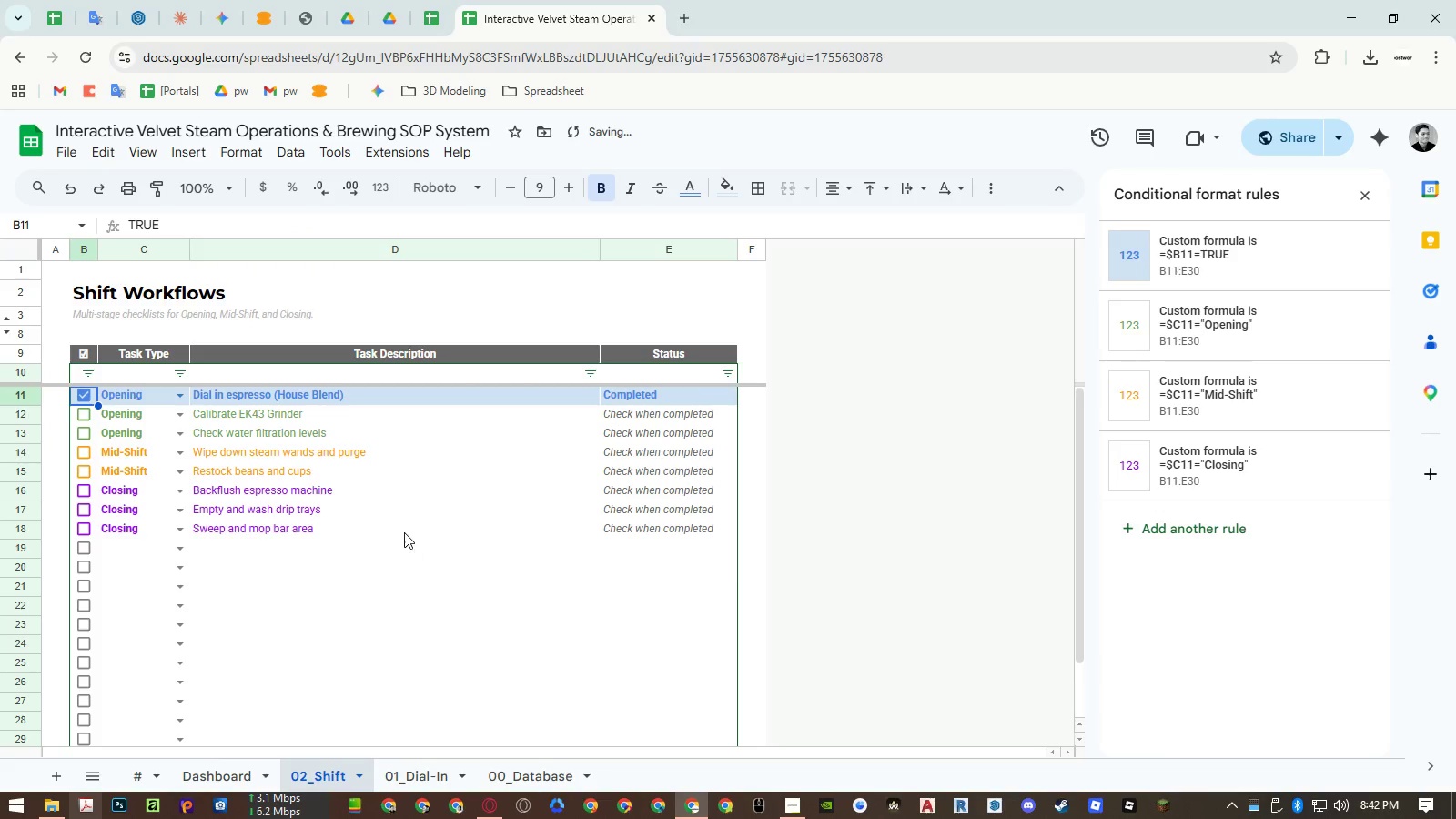 
left_click([403, 531])
 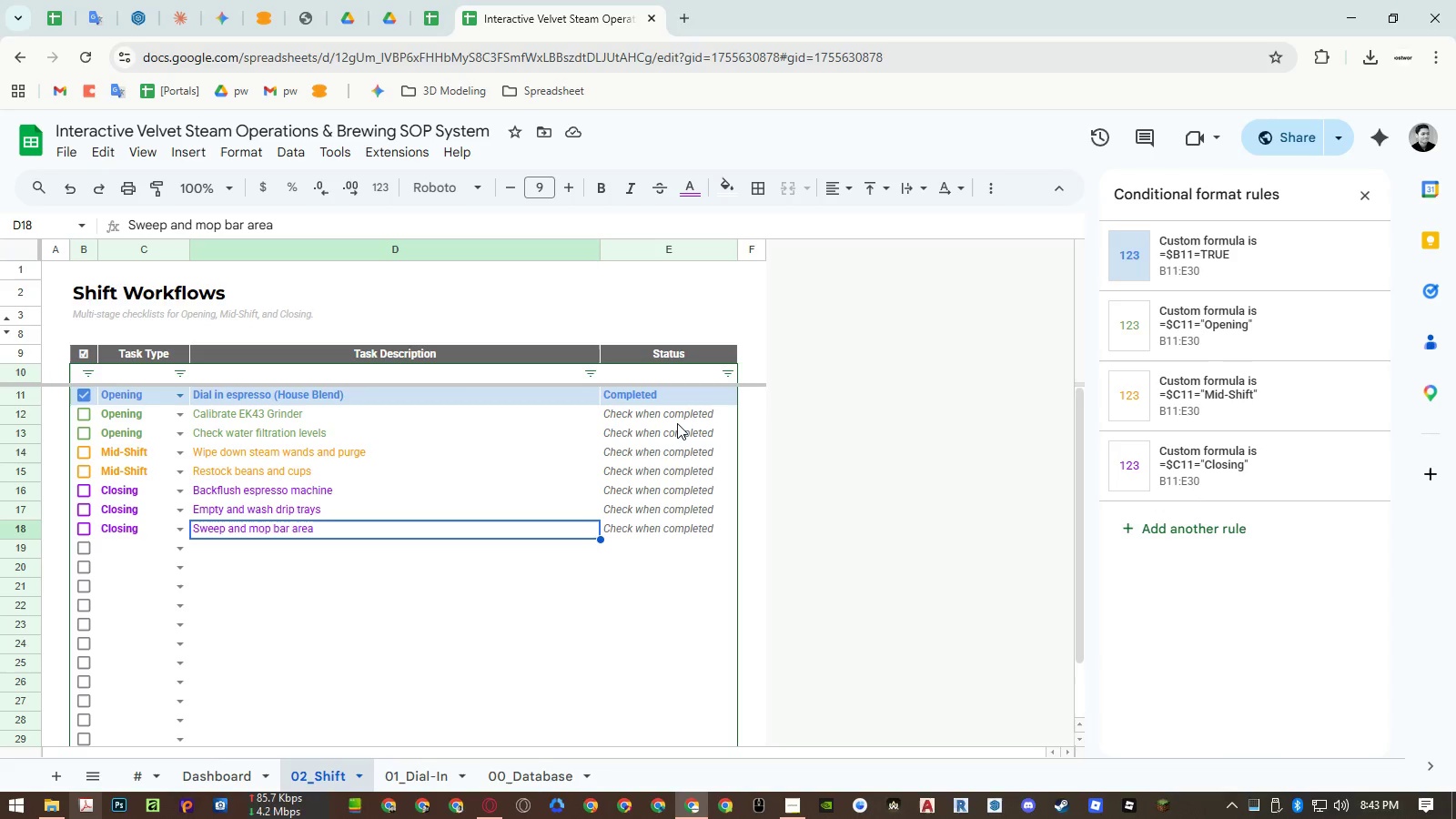 
wait(21.39)
 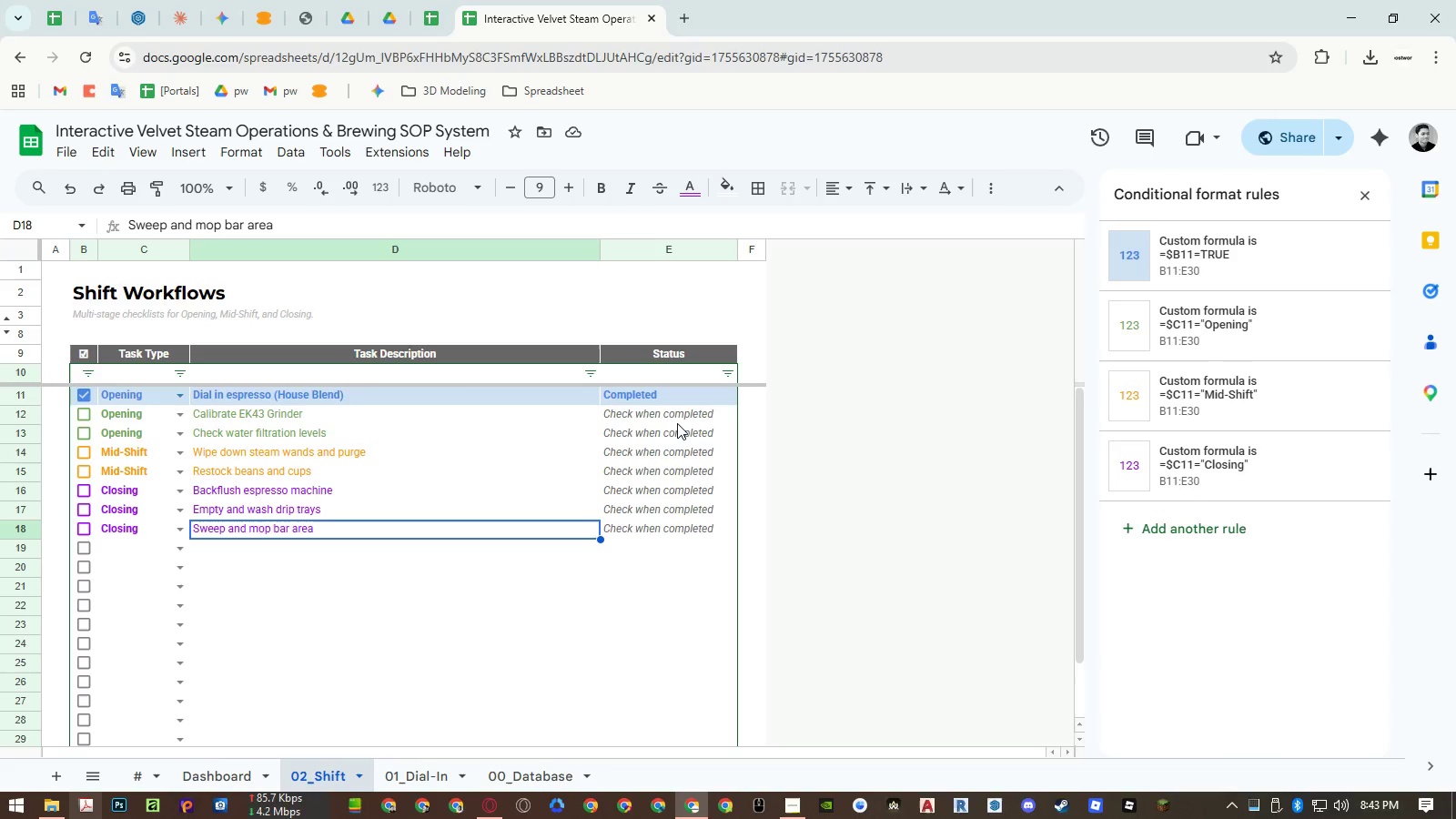 
left_click([677, 423])
 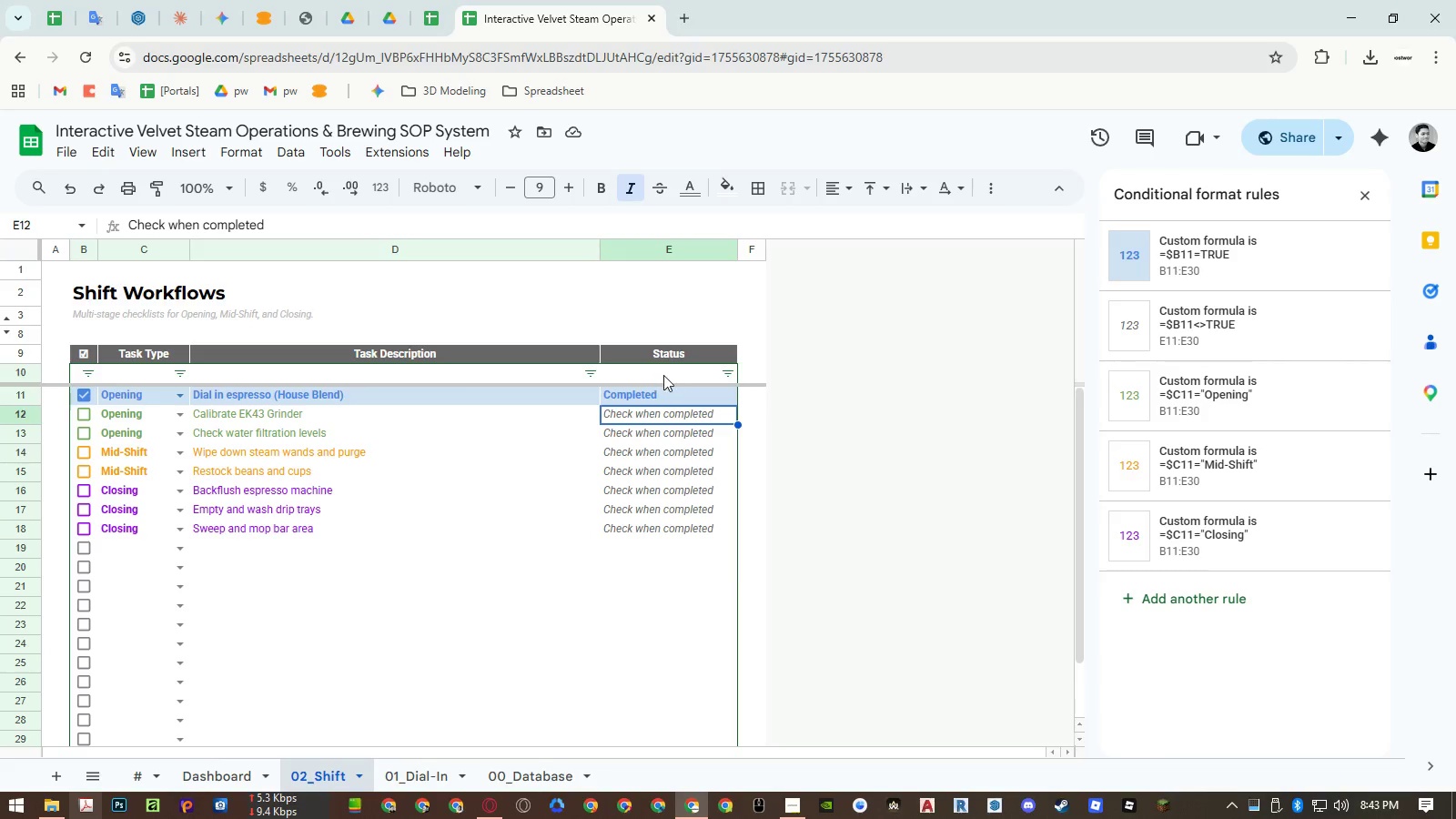 
double_click([663, 375])
 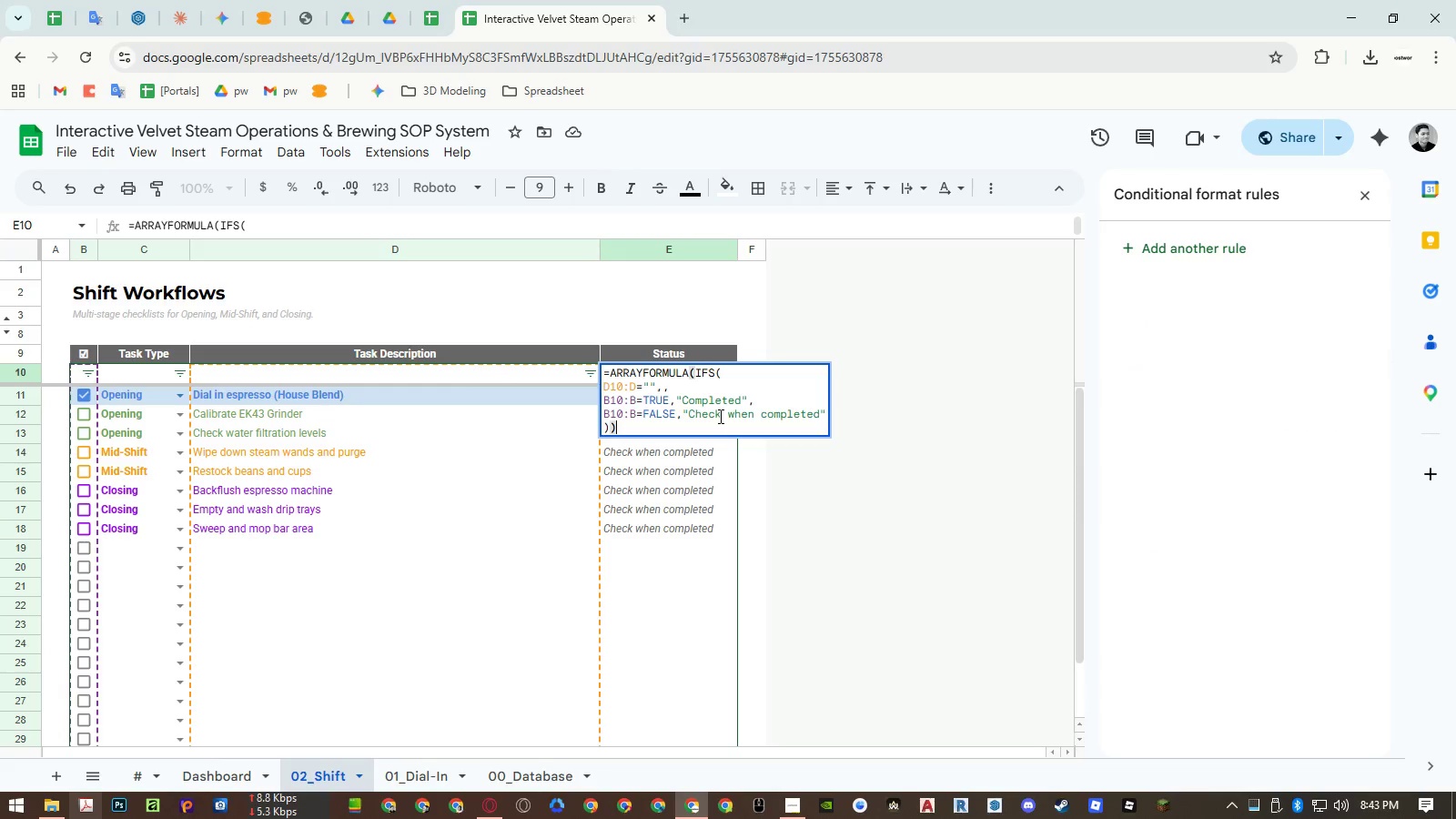 
left_click([719, 416])
 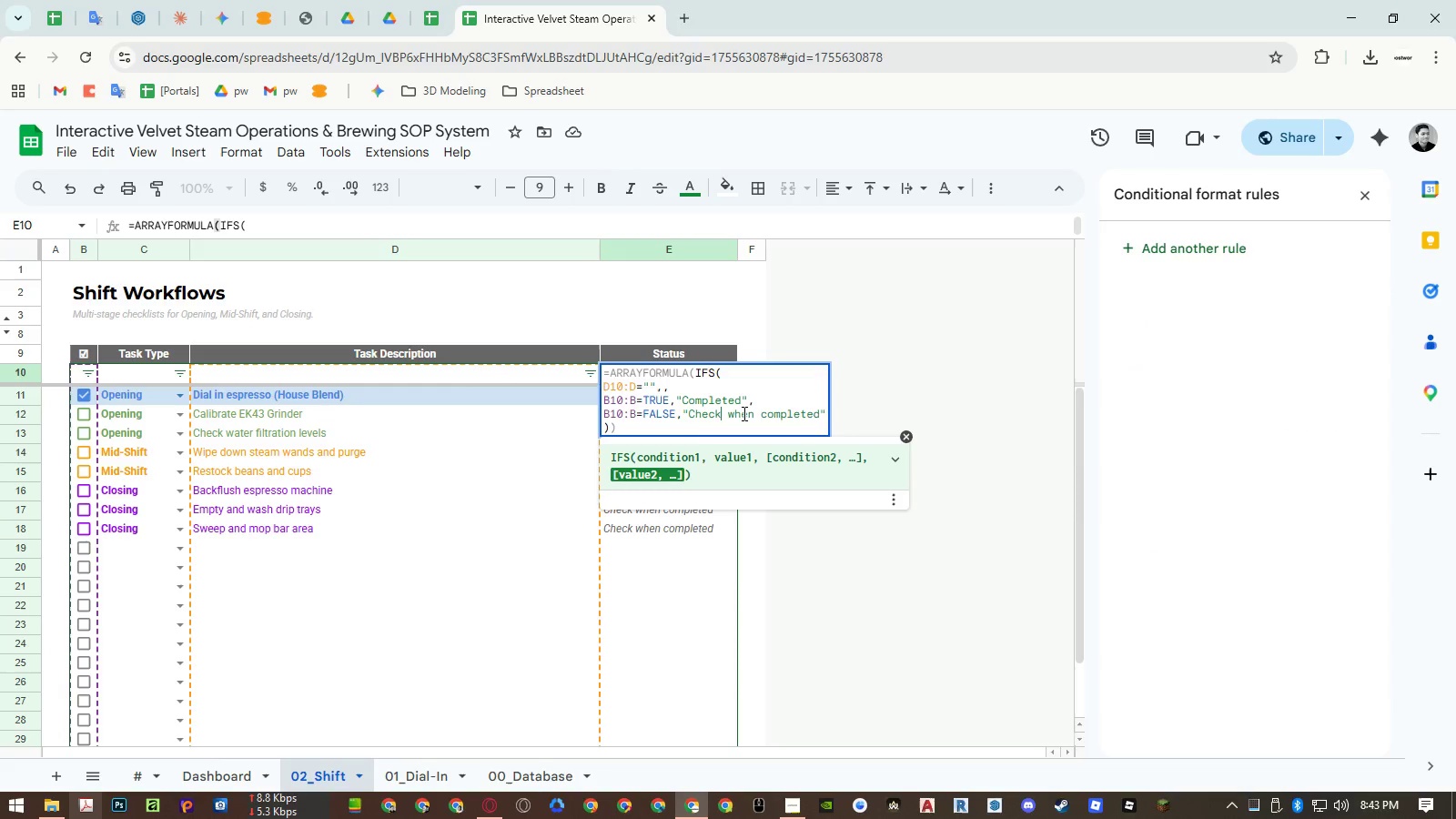 
key(Space)
 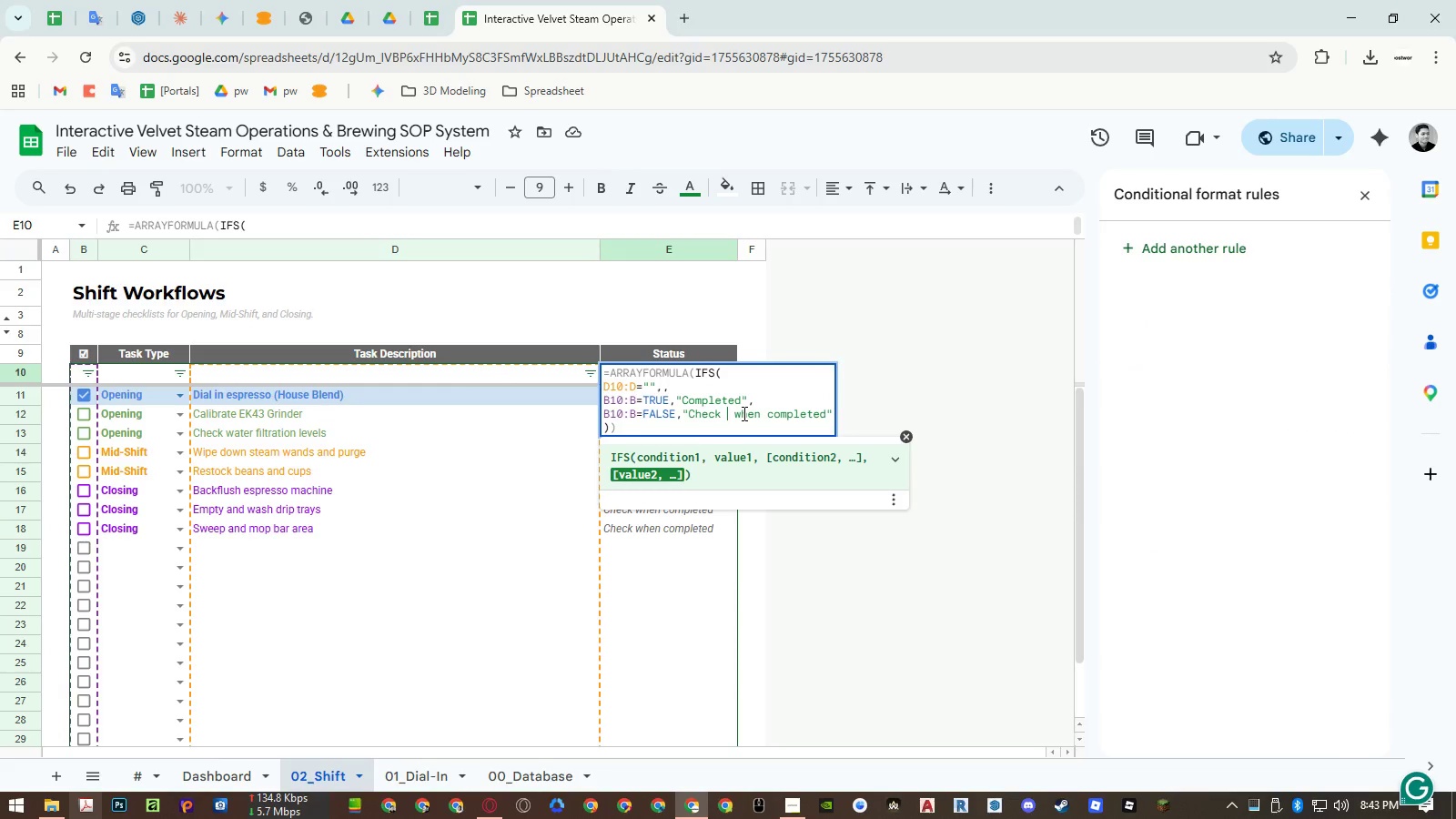 
key(Backspace)
key(Backspace)
key(Backspace)
key(Backspace)
key(Backspace)
key(Backspace)
type(Fill the checkbox)
 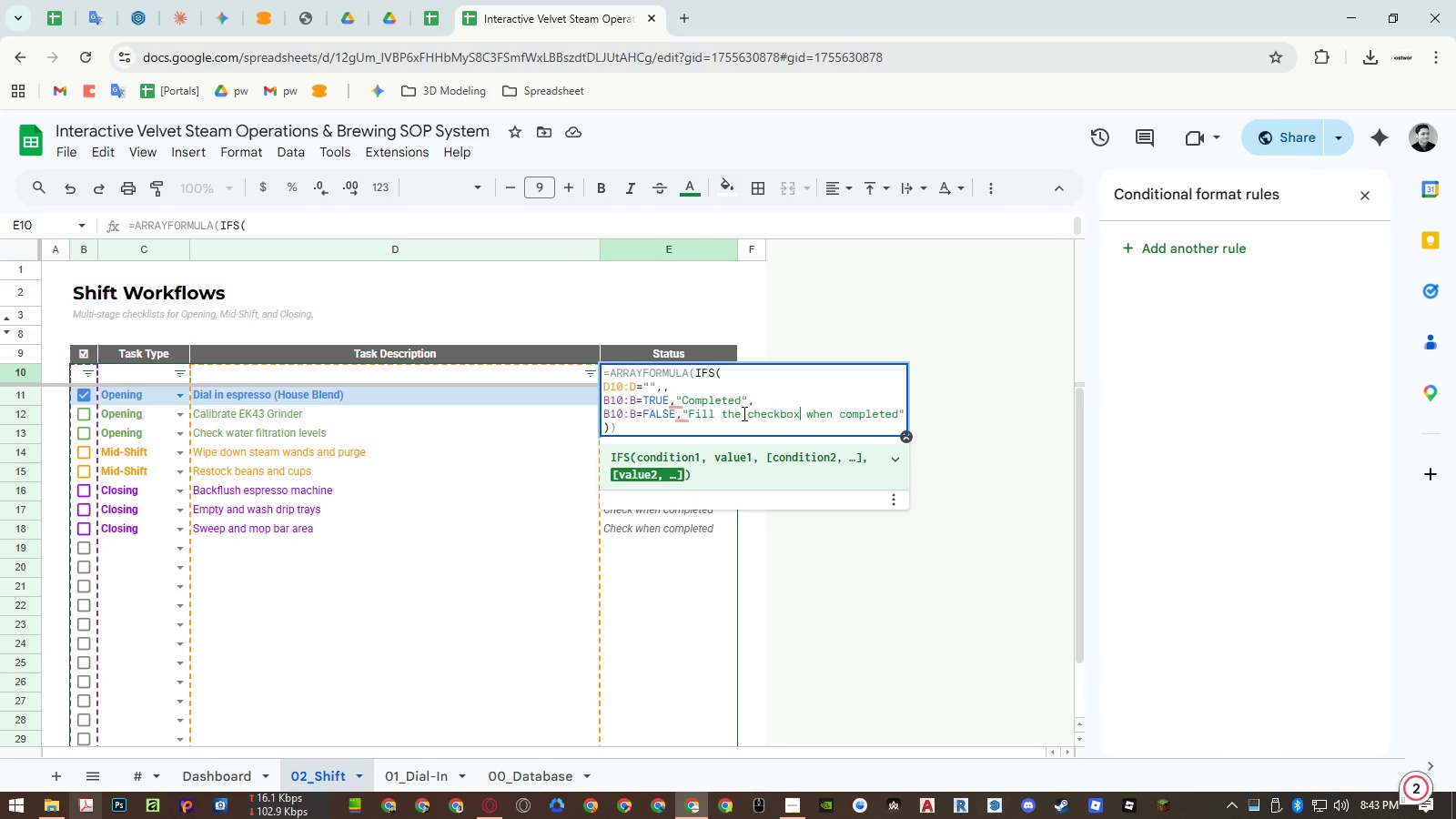 
 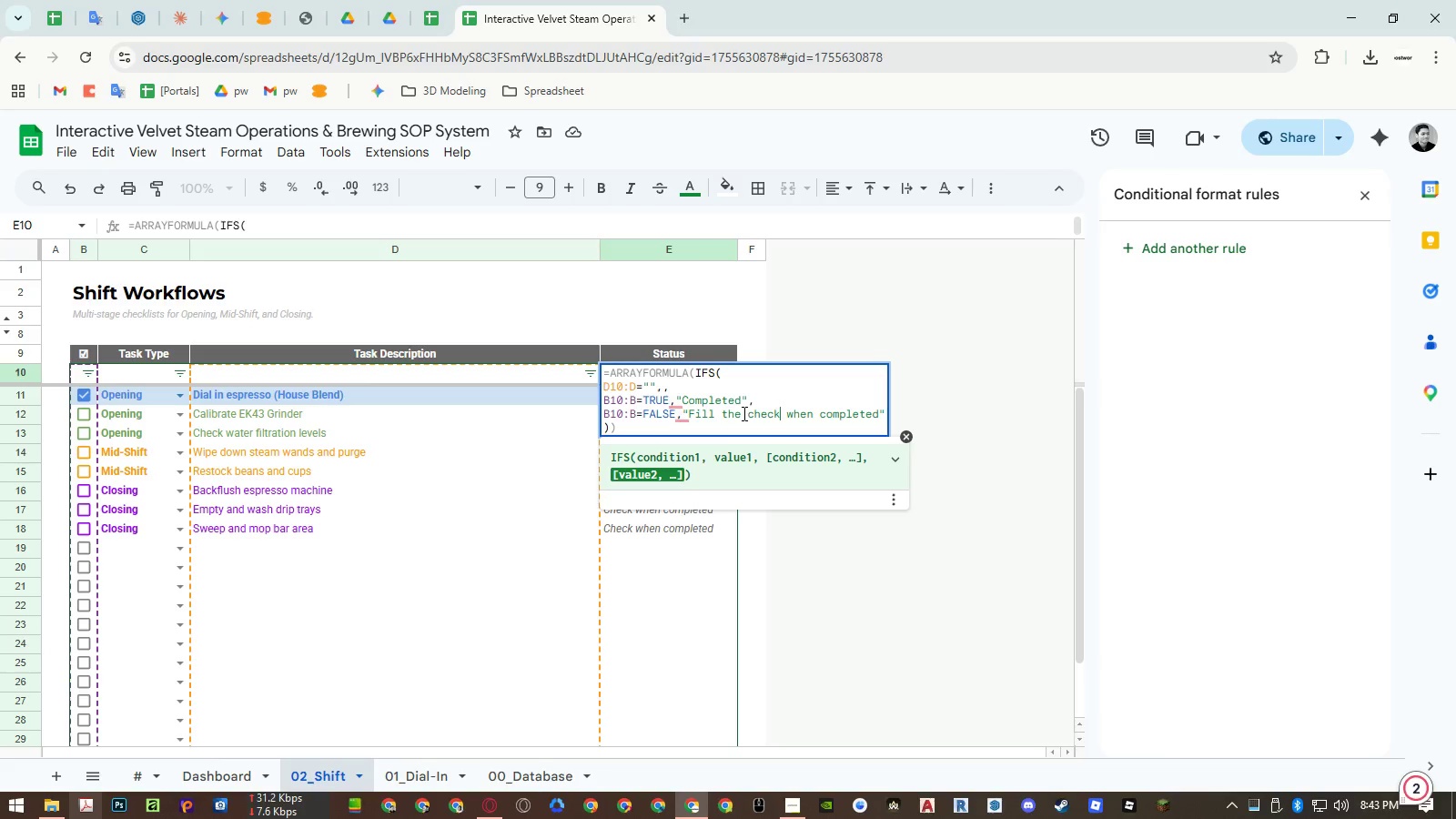 
key(Enter)
 